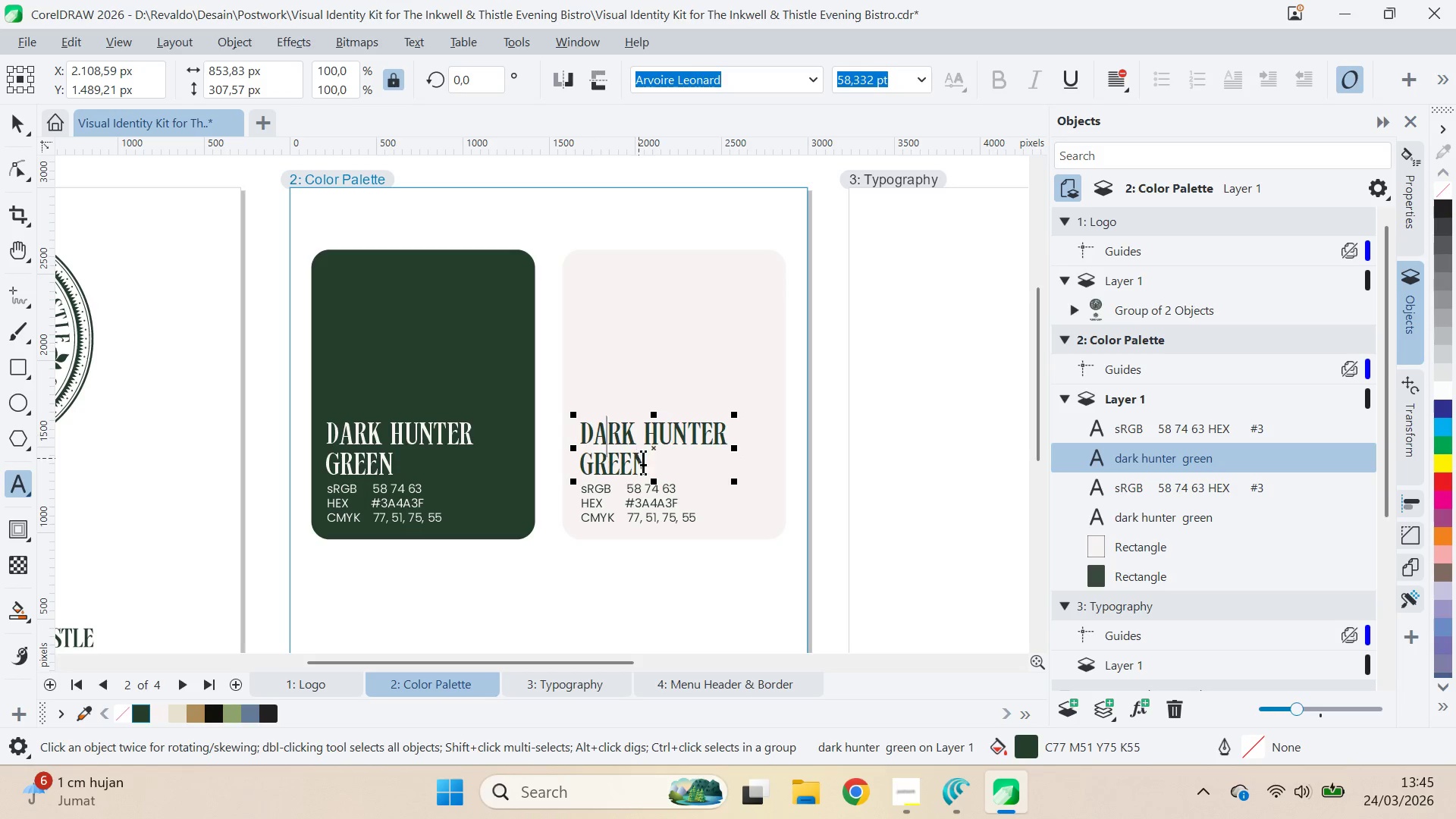 
left_click_drag(start_coordinate=[647, 463], to_coordinate=[578, 461])
 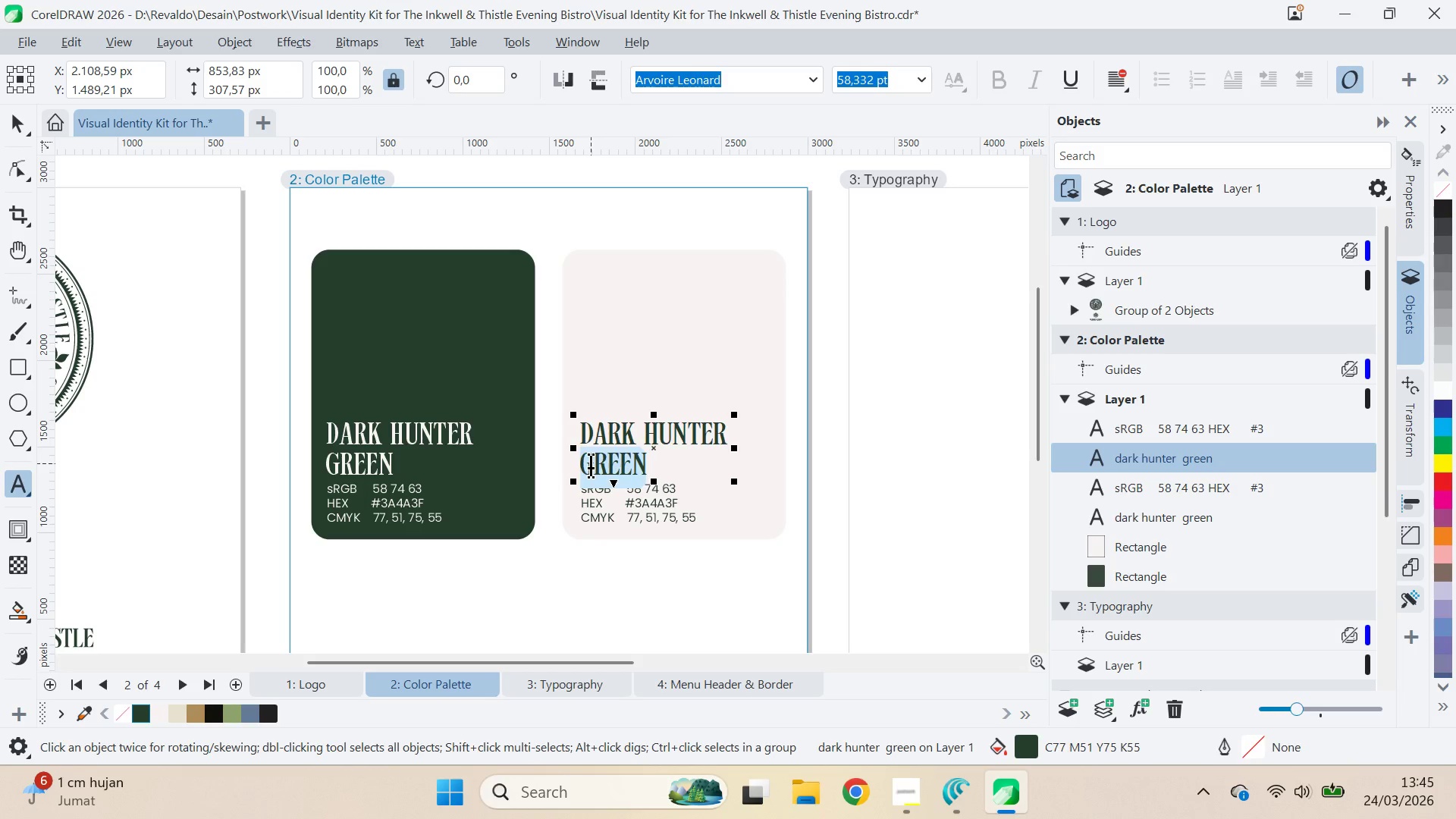 
type(white)
 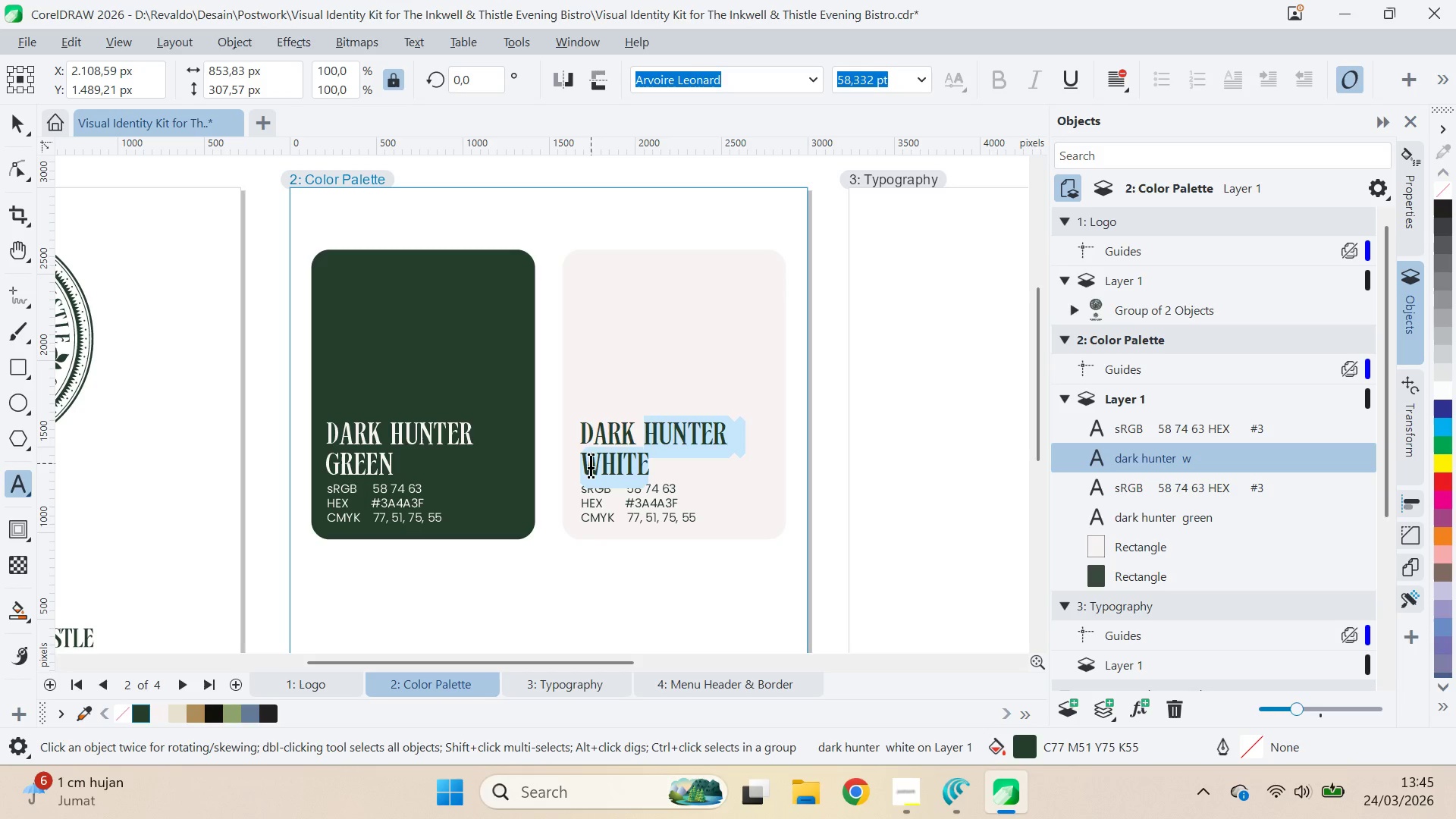 
key(Shift+ArrowUp)
 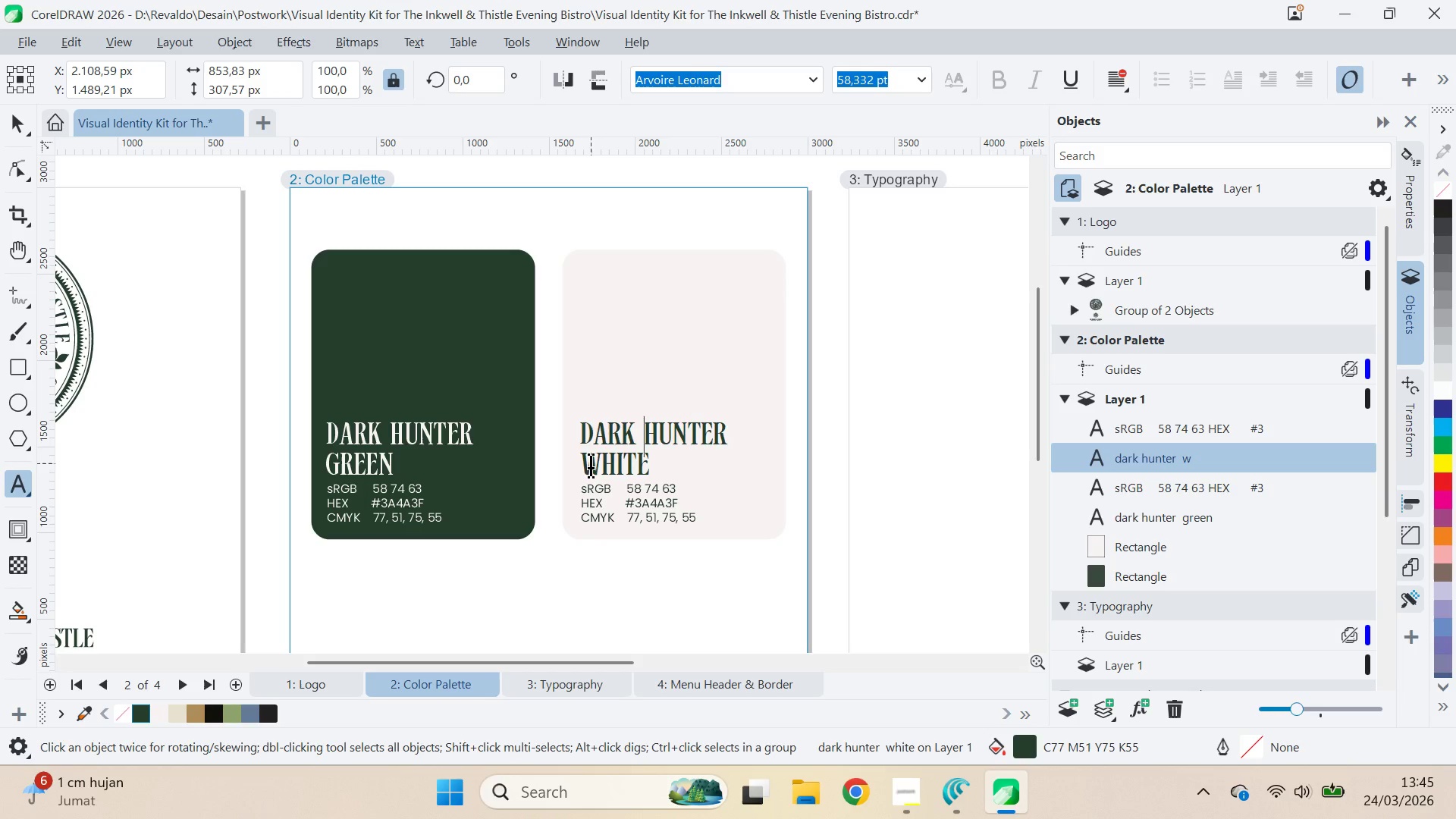 
key(ArrowUp)
 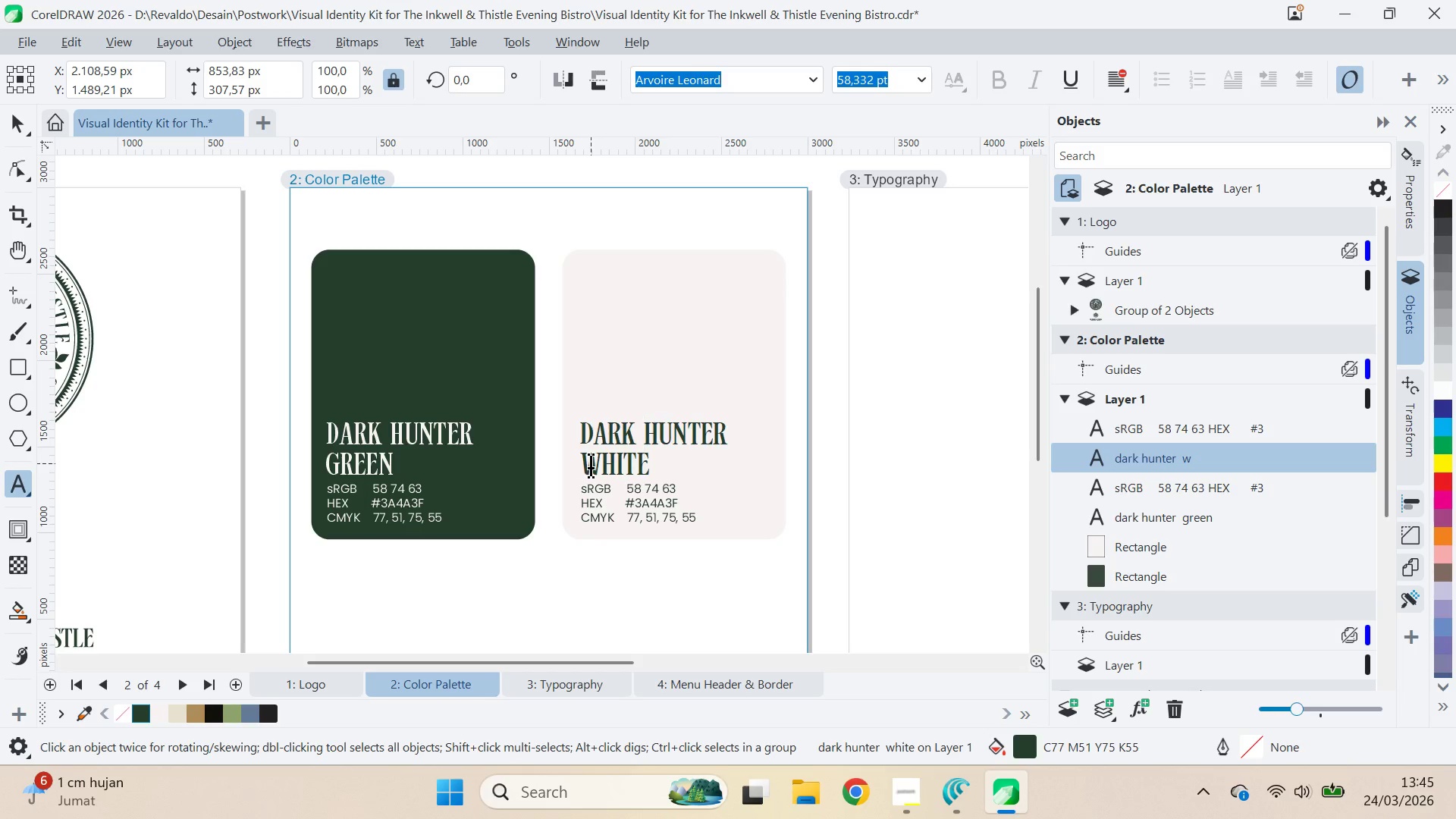 
key(Control+Delete)
 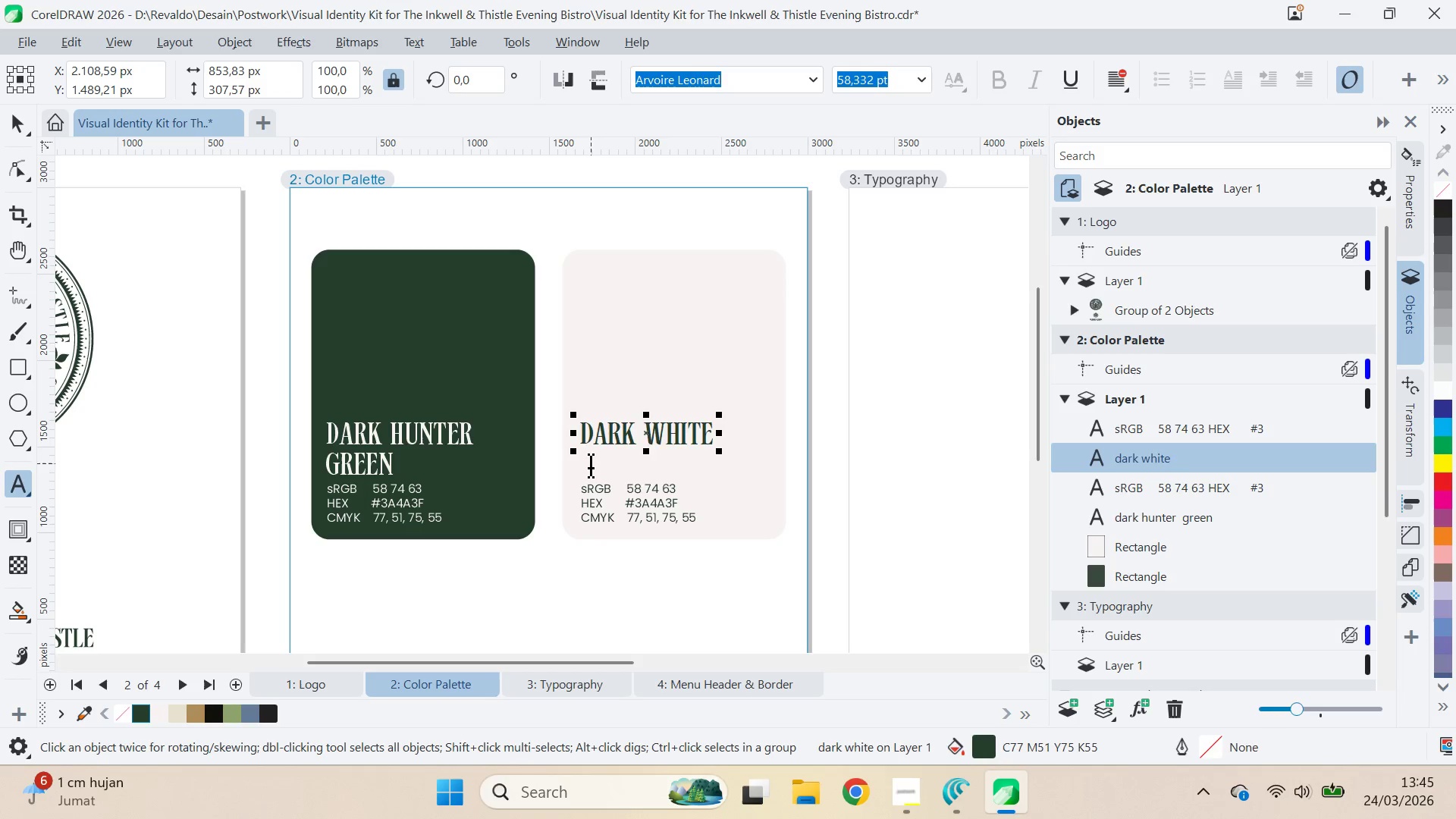 
key(Control+Z)
 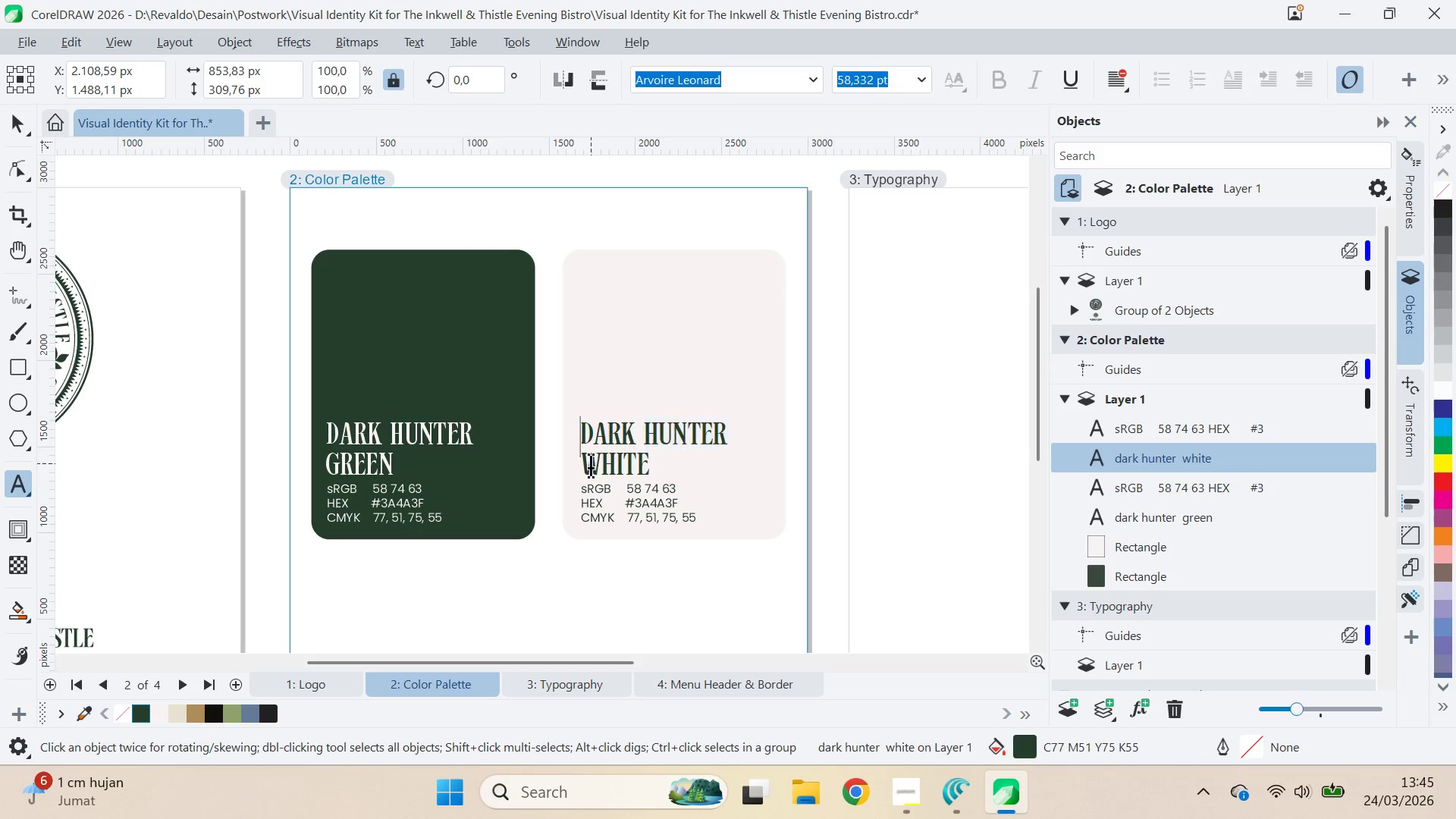 
key(ArrowUp)
 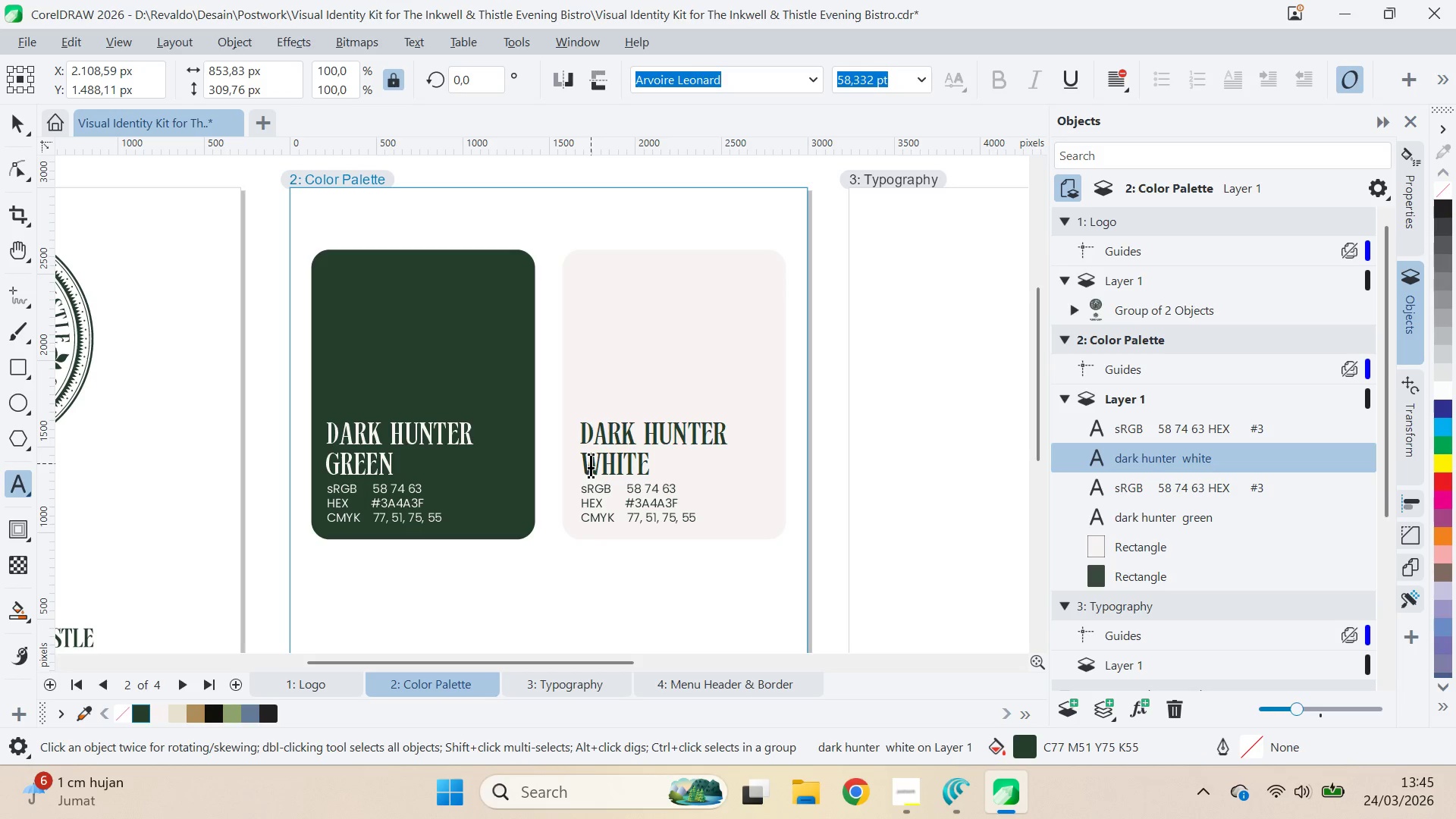 
hold_key(key=Delete, duration=0.8)
 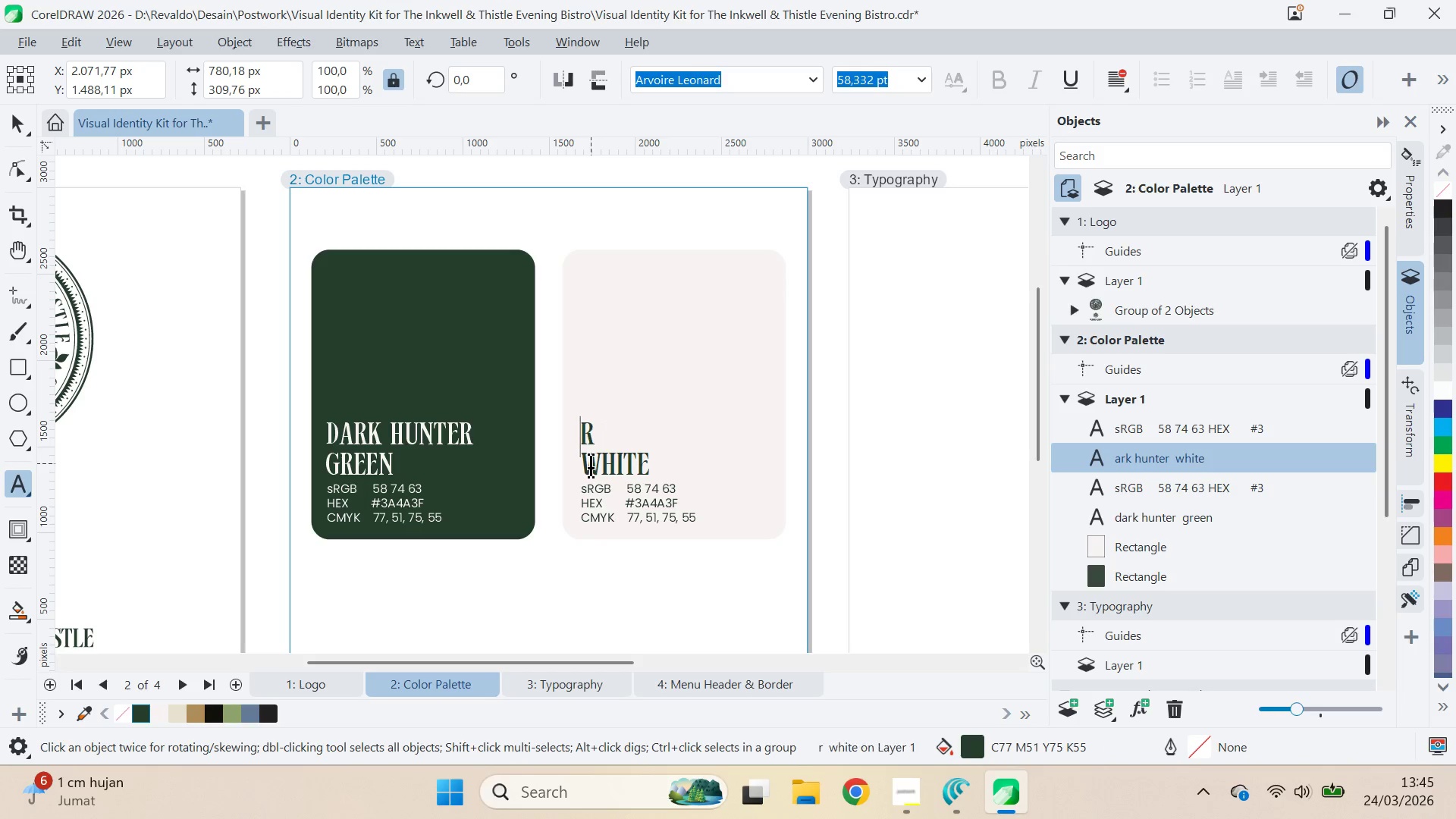 
type([Delete]bright)
 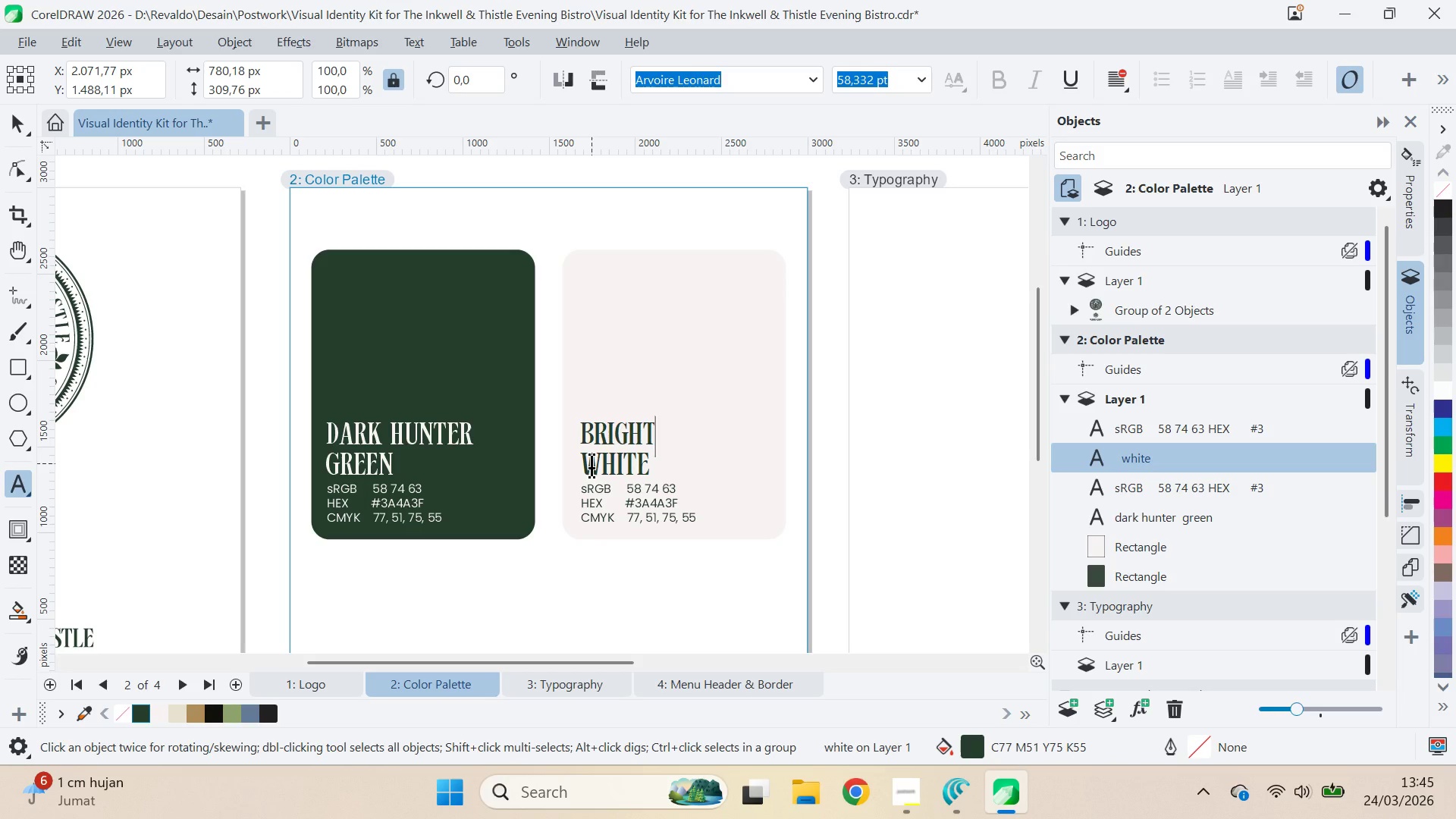 
key(Alt+AltLeft)
 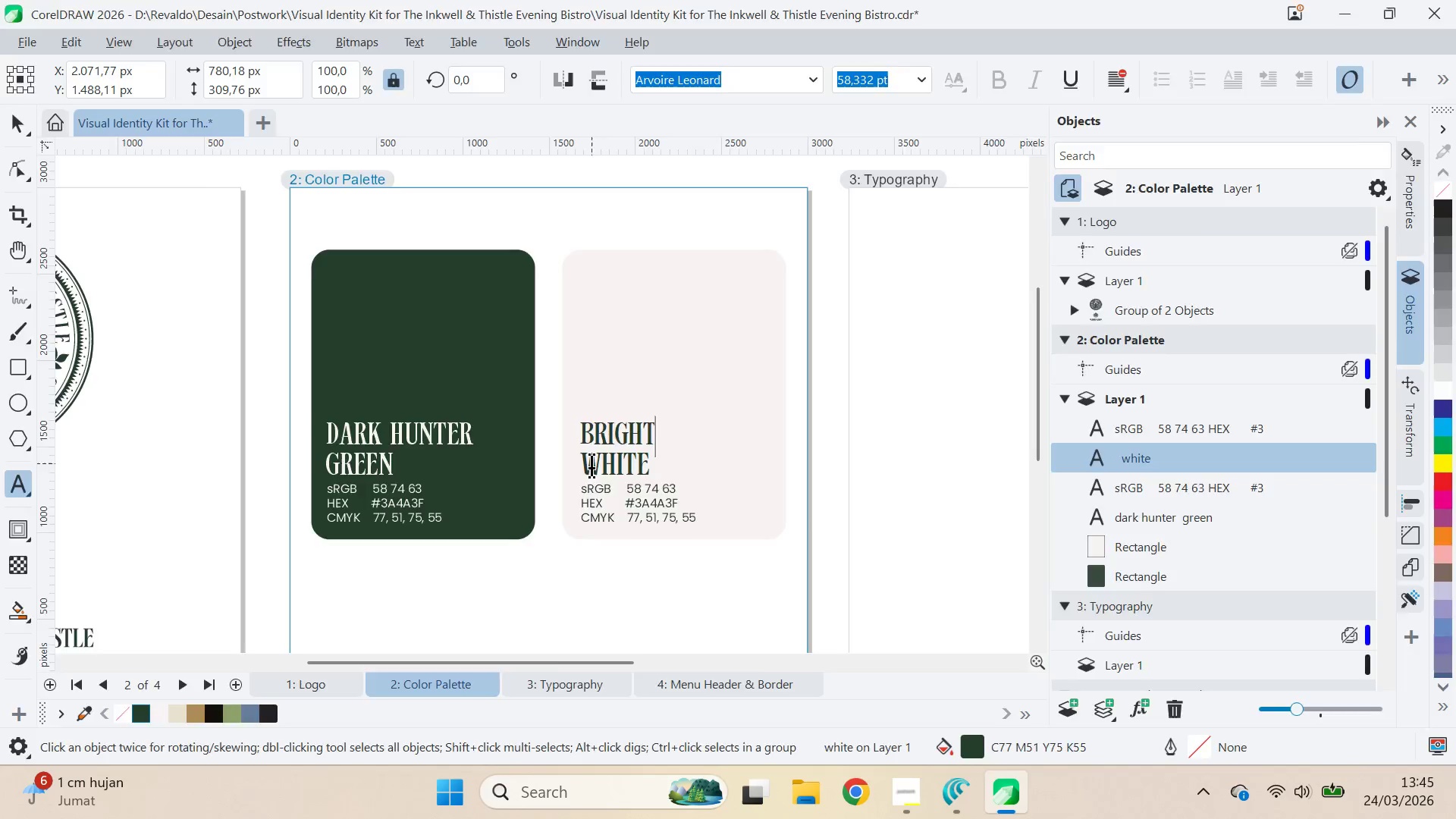 
key(Alt+Tab)
 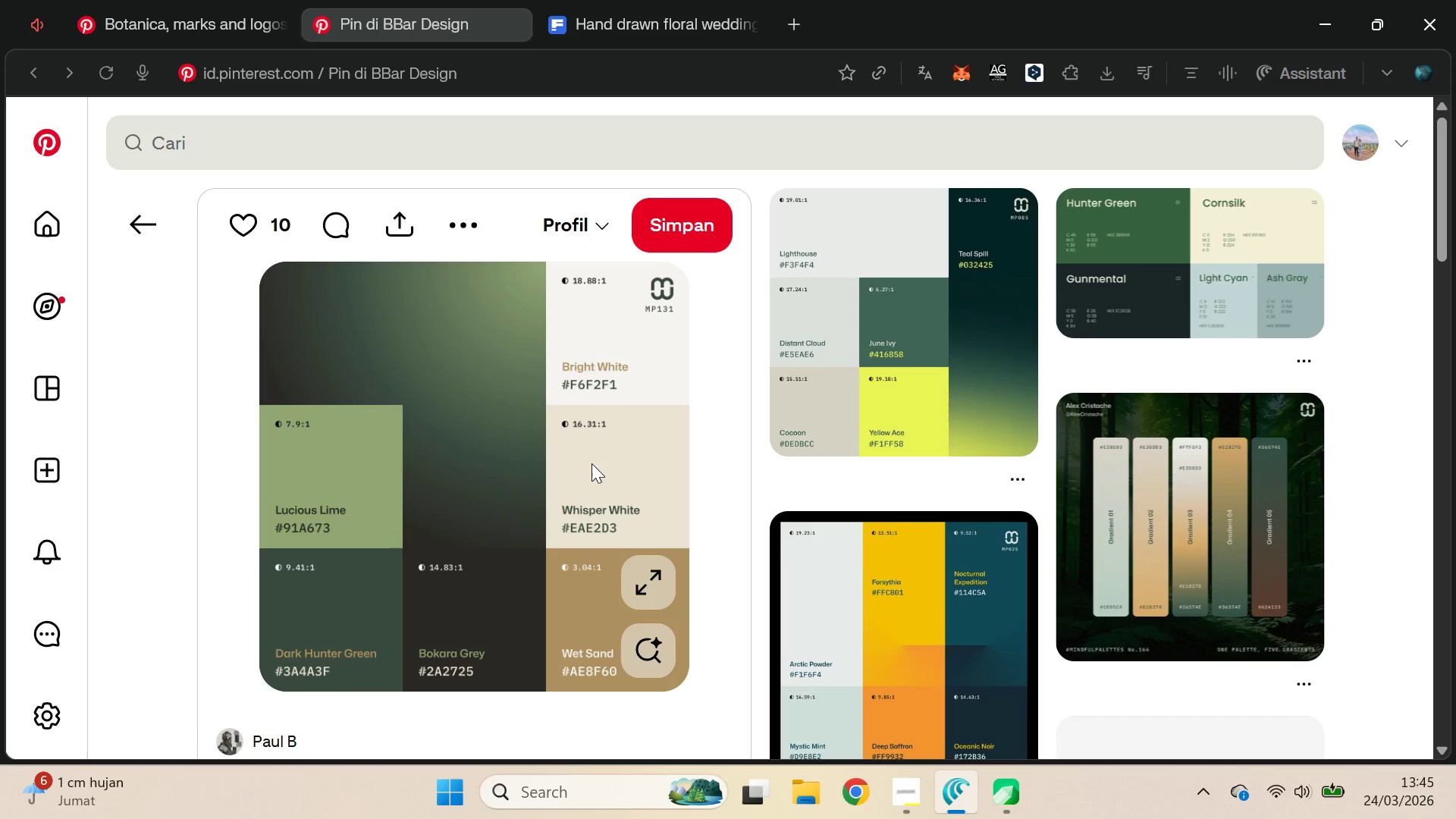 
key(Alt+AltLeft)
 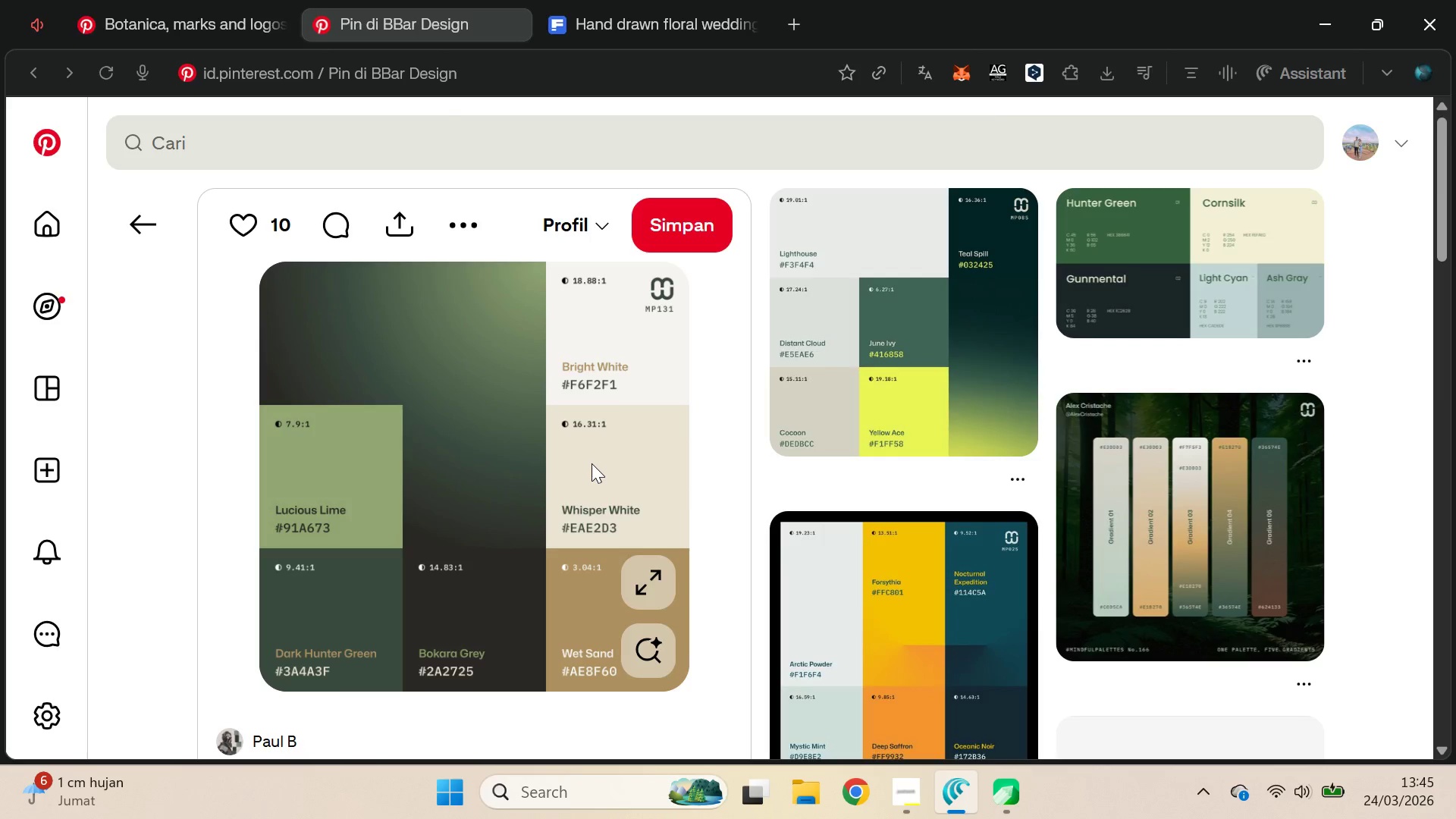 
key(Alt+Tab)
 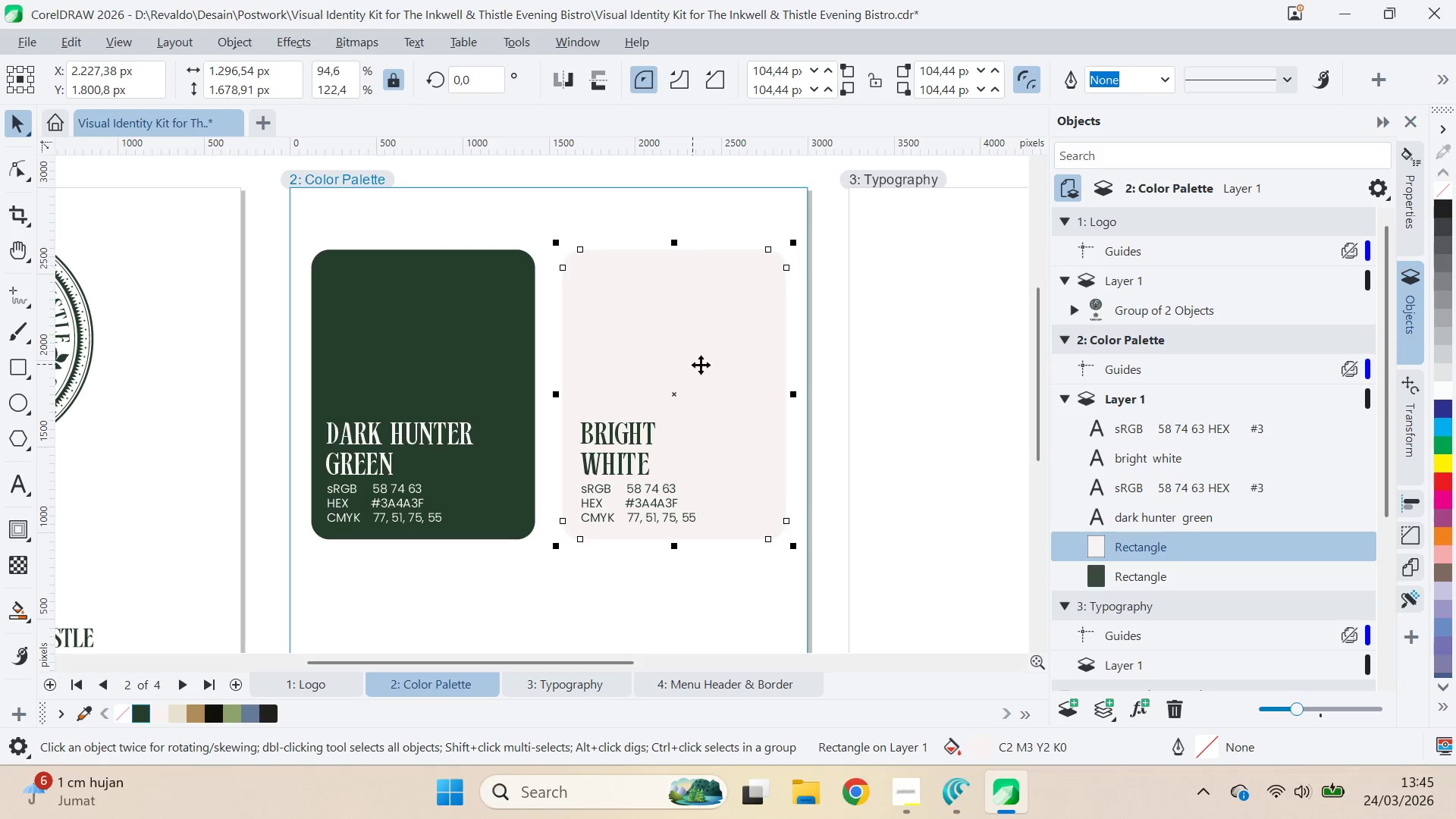 
key(Alt+AltLeft)
 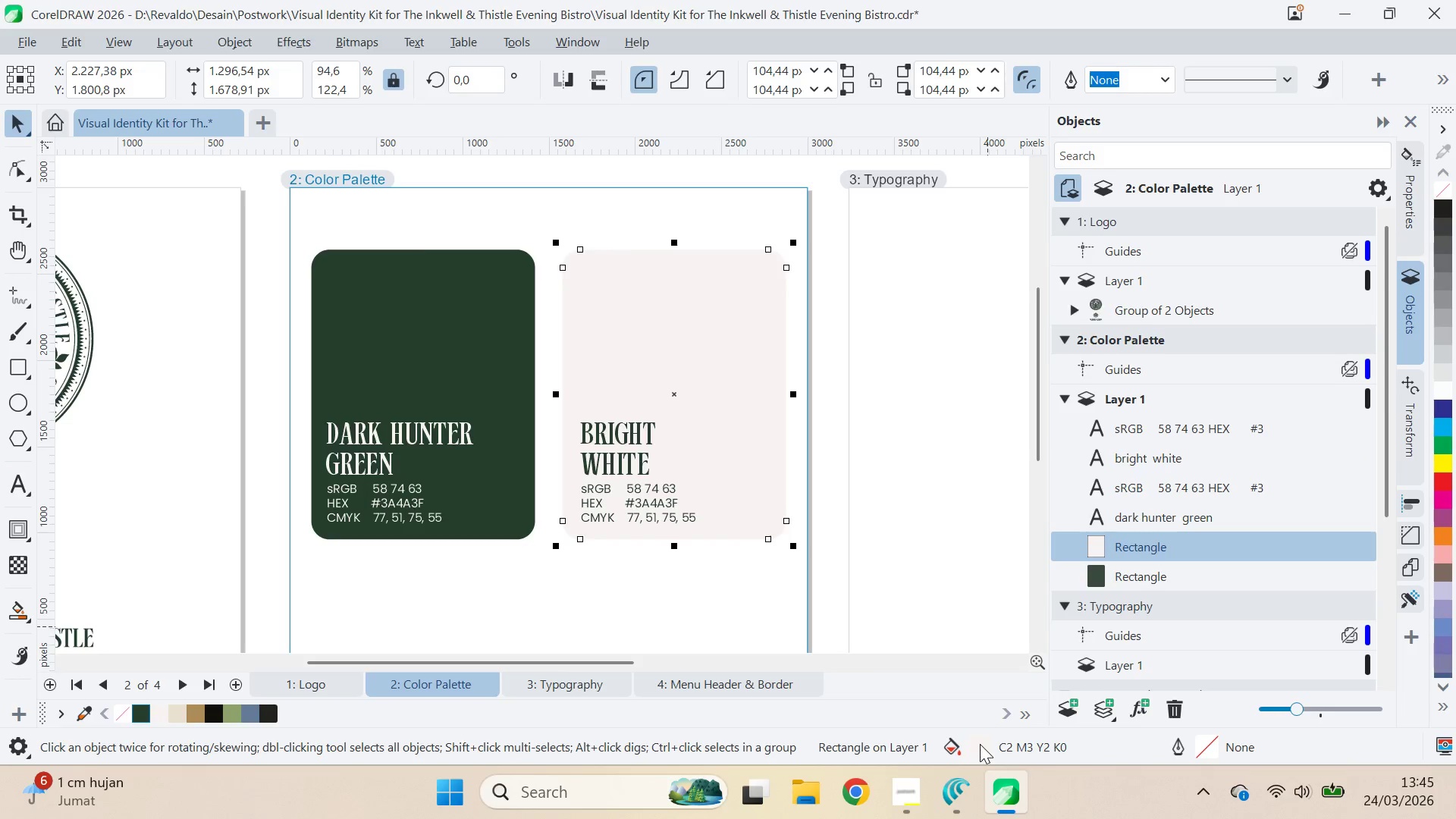 
key(Alt+Tab)
 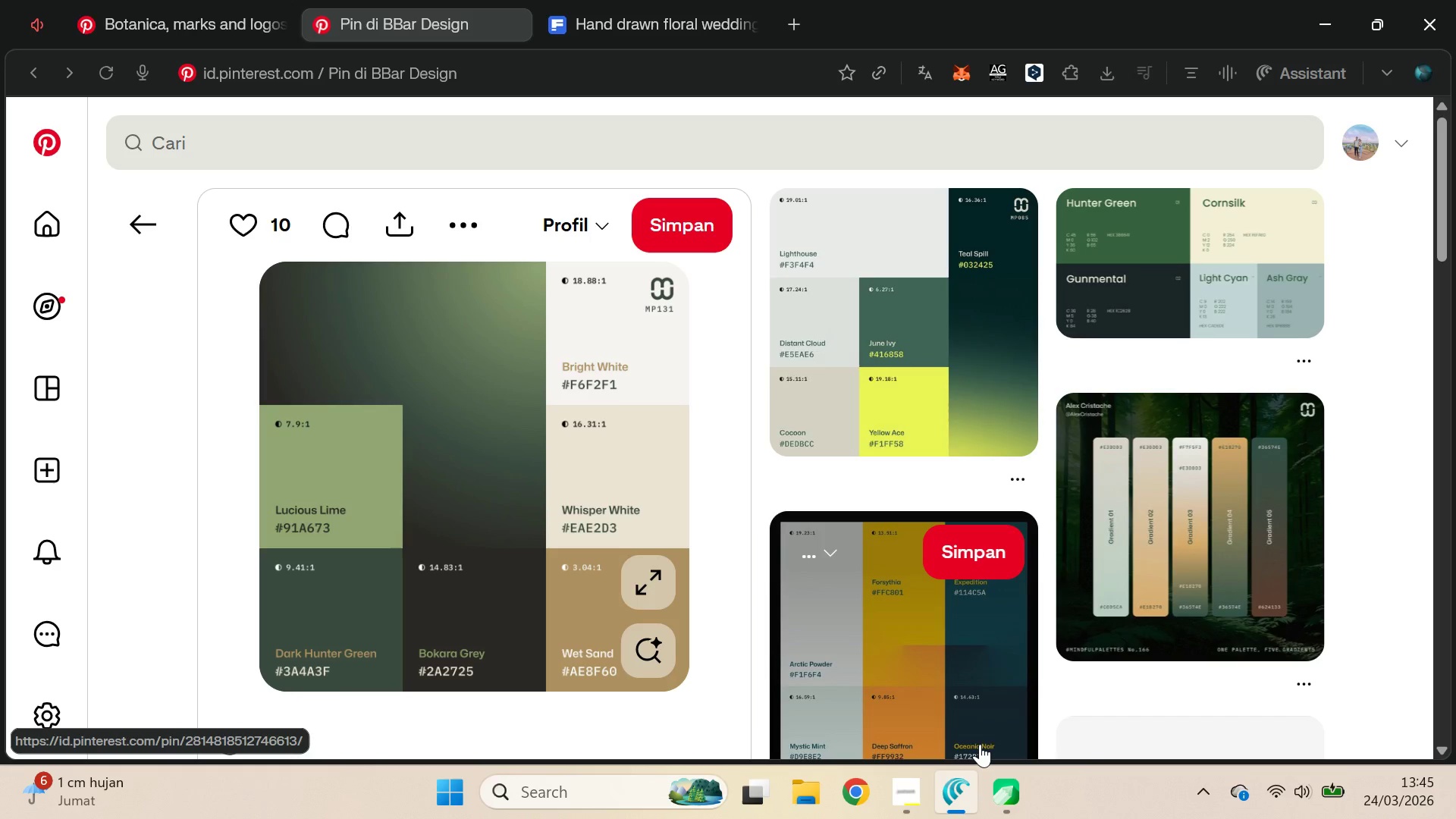 
key(Alt+AltLeft)
 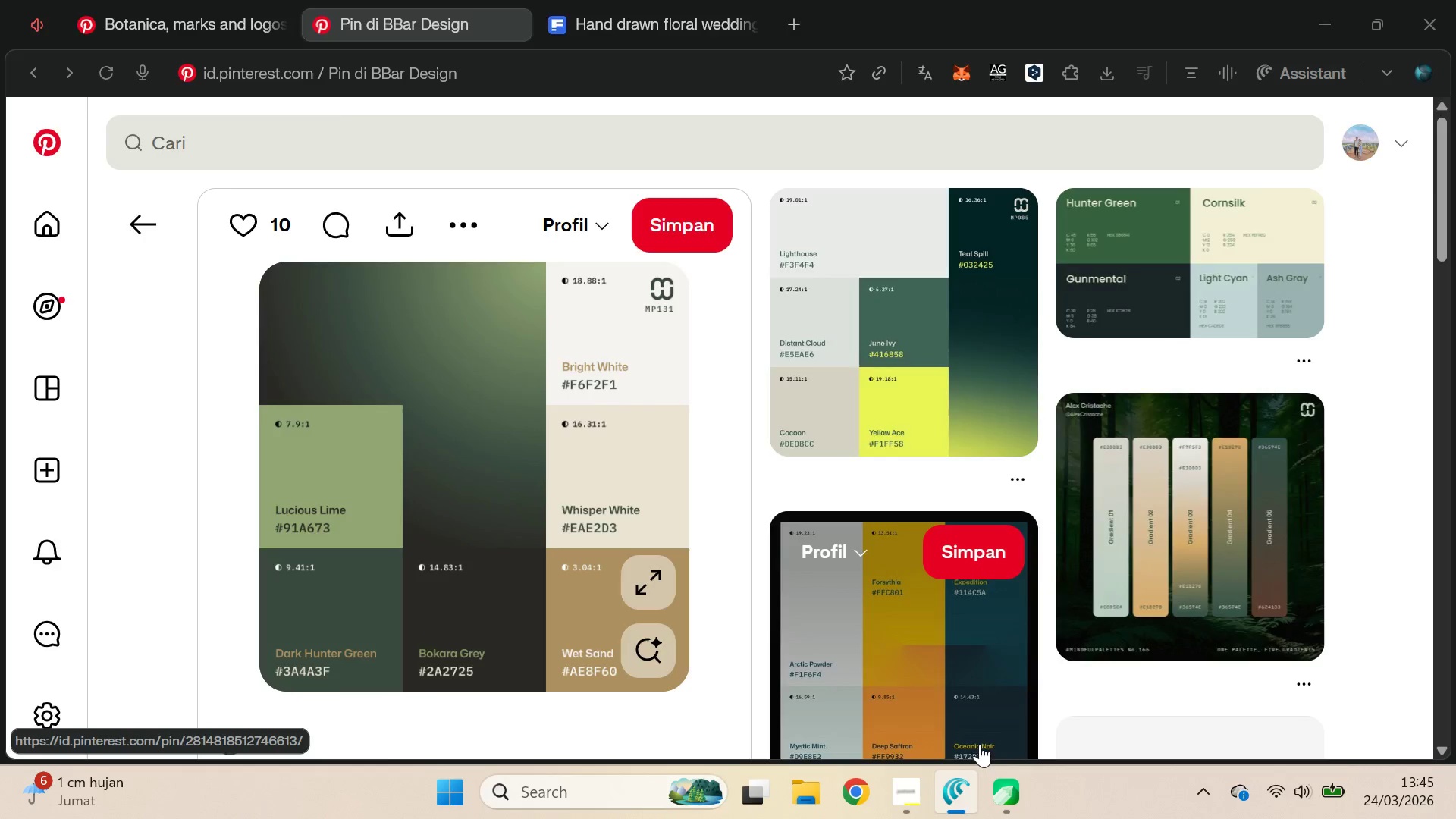 
key(Alt+Tab)
 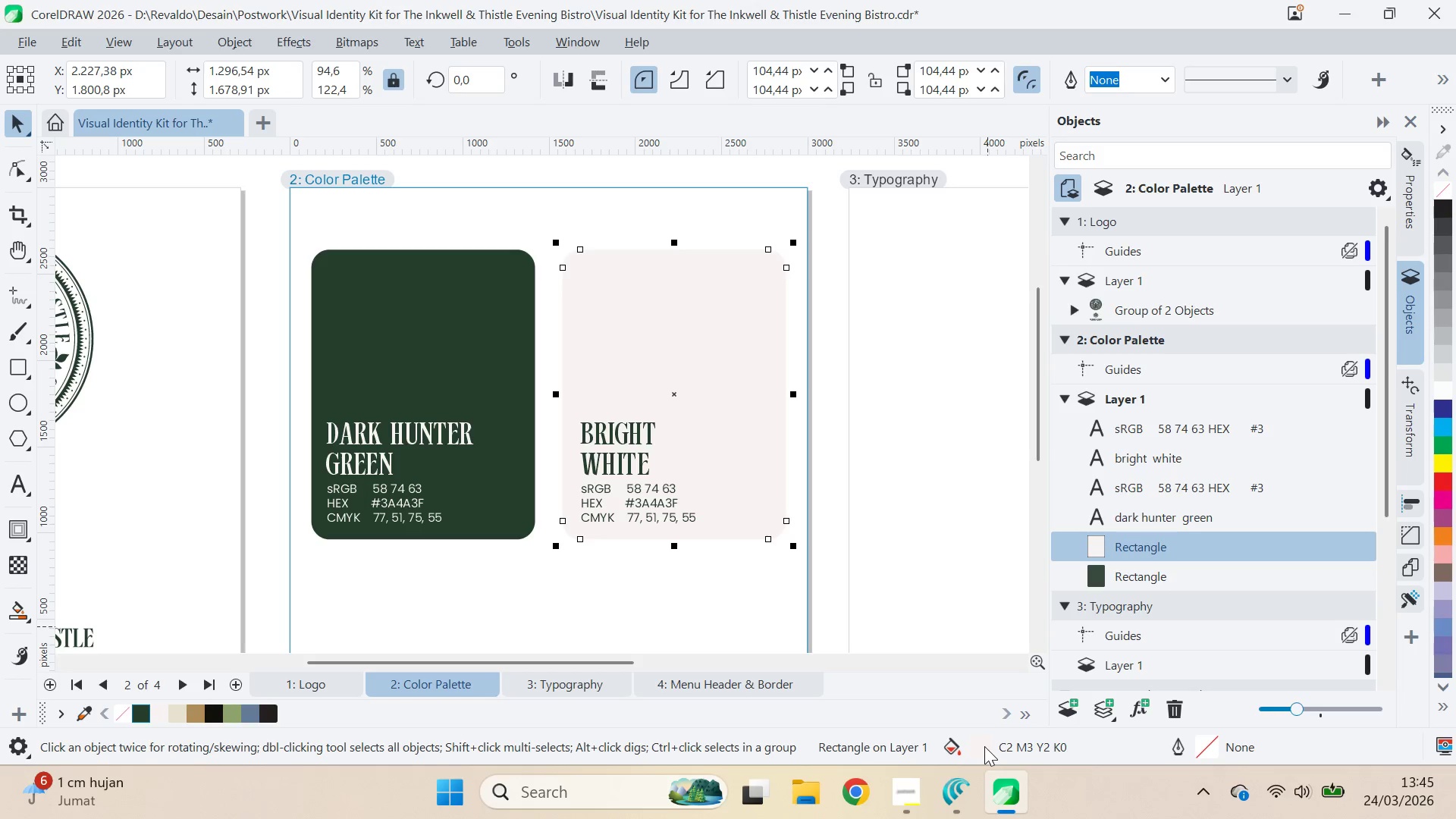 
double_click([984, 746])
 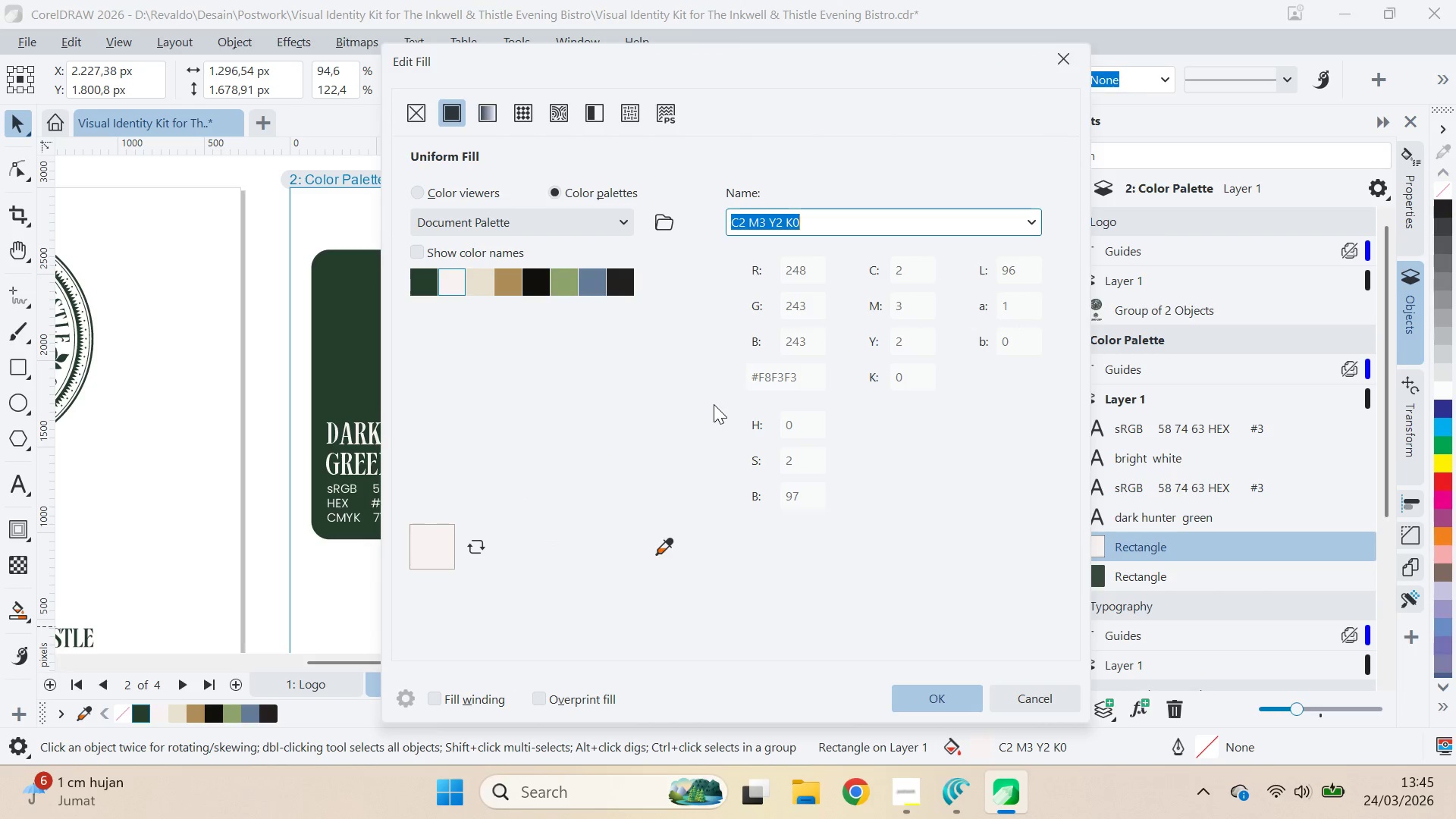 
key(Meta+Shift+S)
 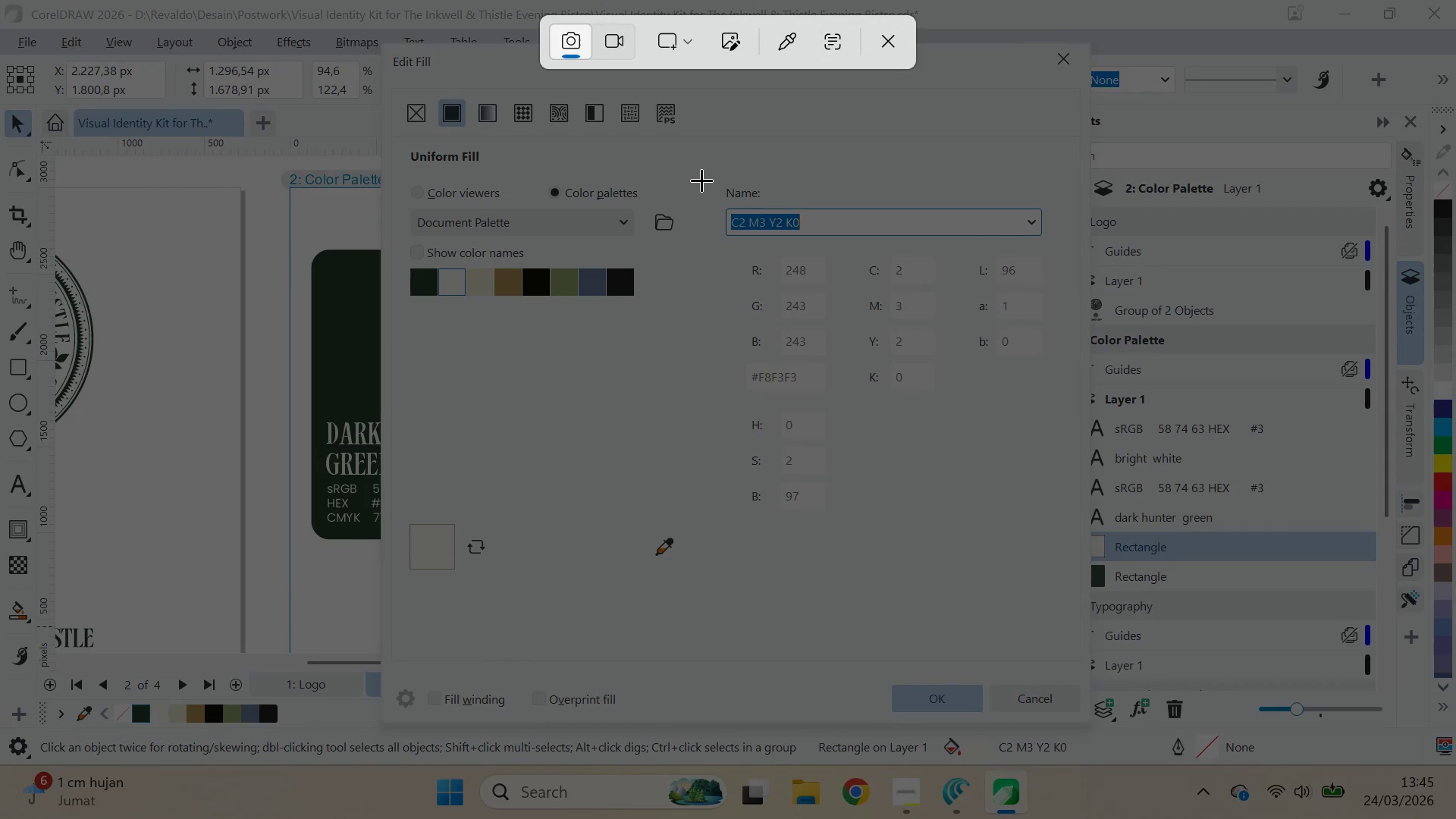 
left_click_drag(start_coordinate=[701, 178], to_coordinate=[1071, 541])
 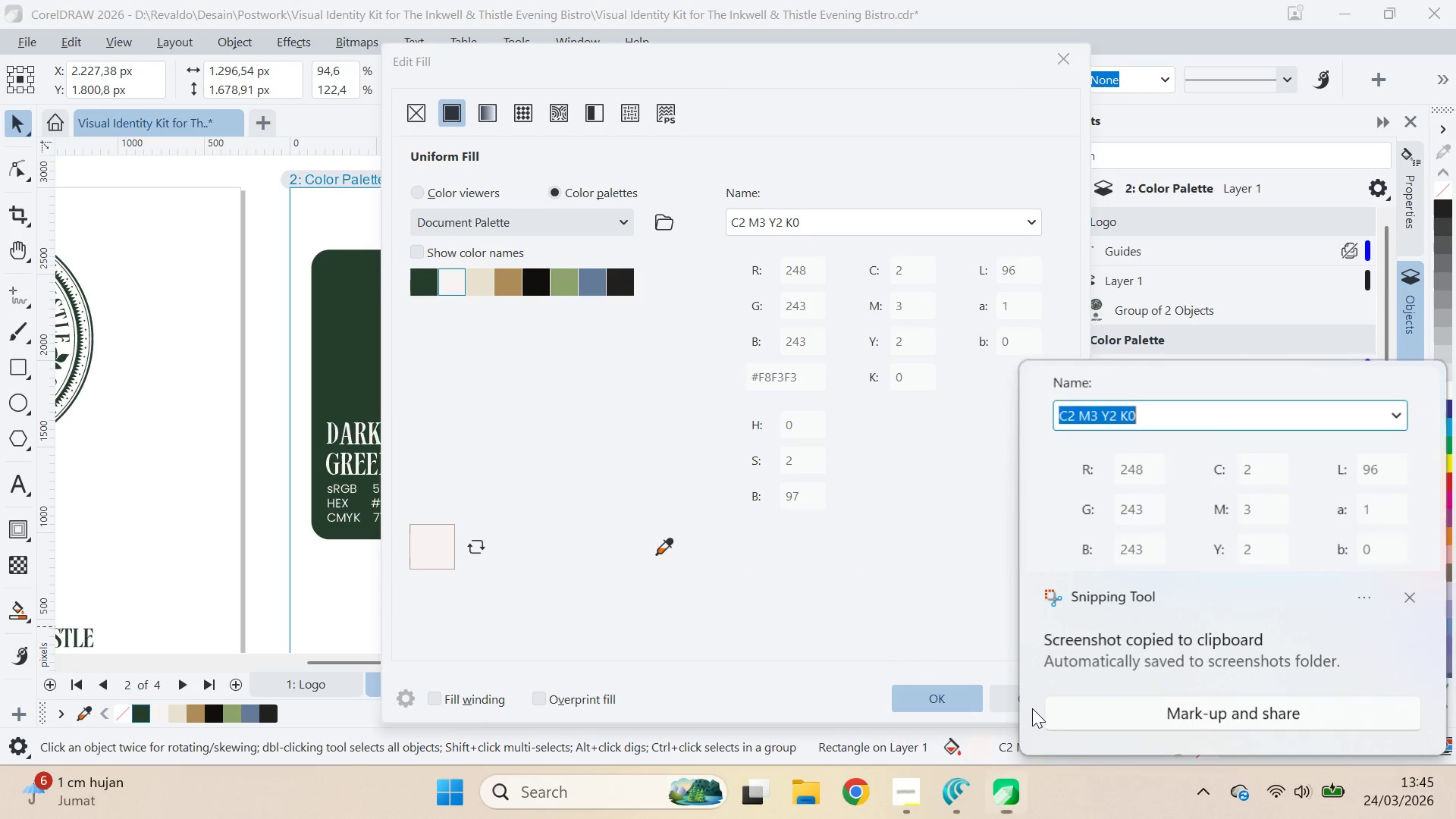 
left_click([1022, 702])
 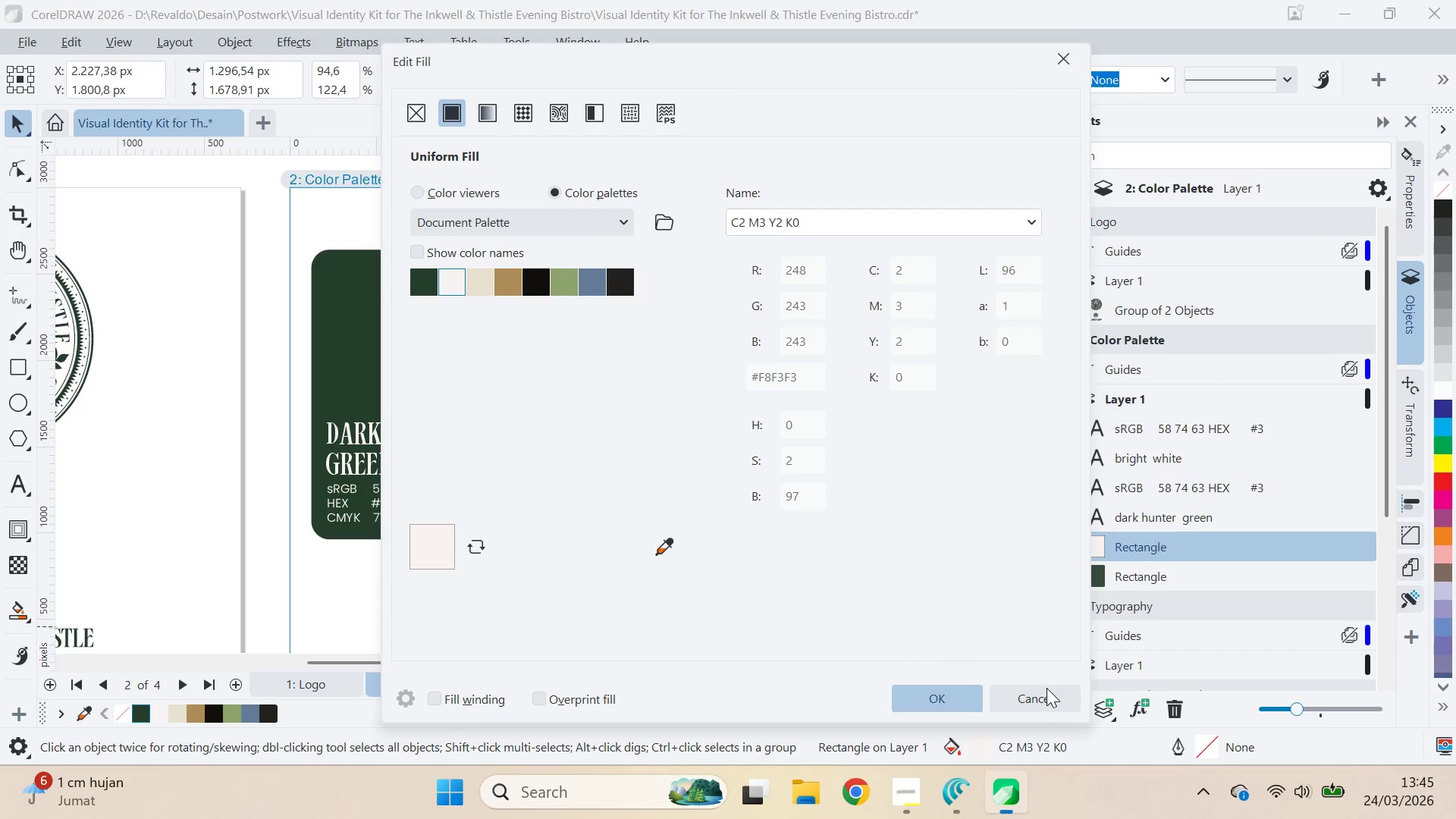 
left_click([818, 559])
 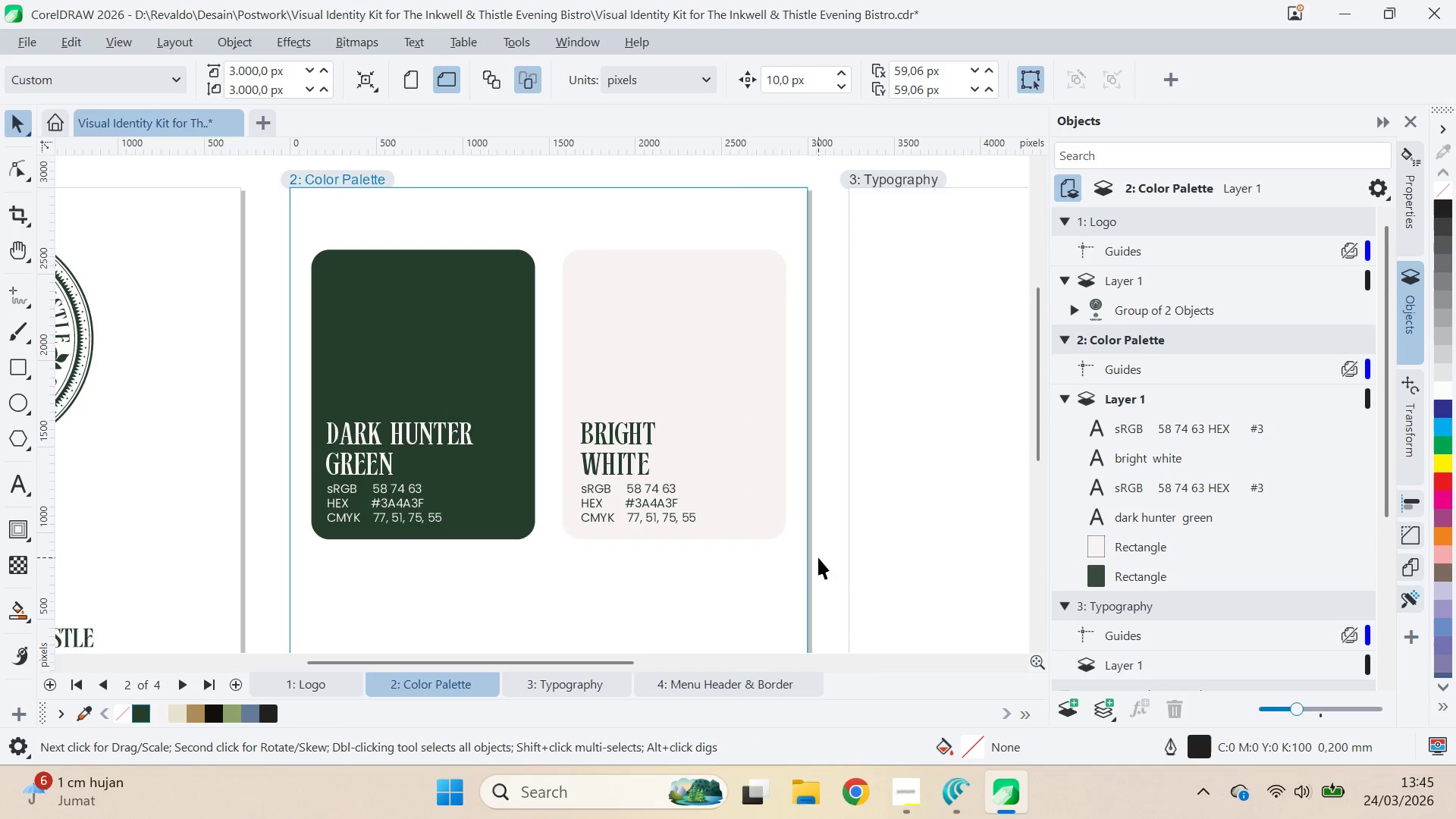 
key(Control+V)
 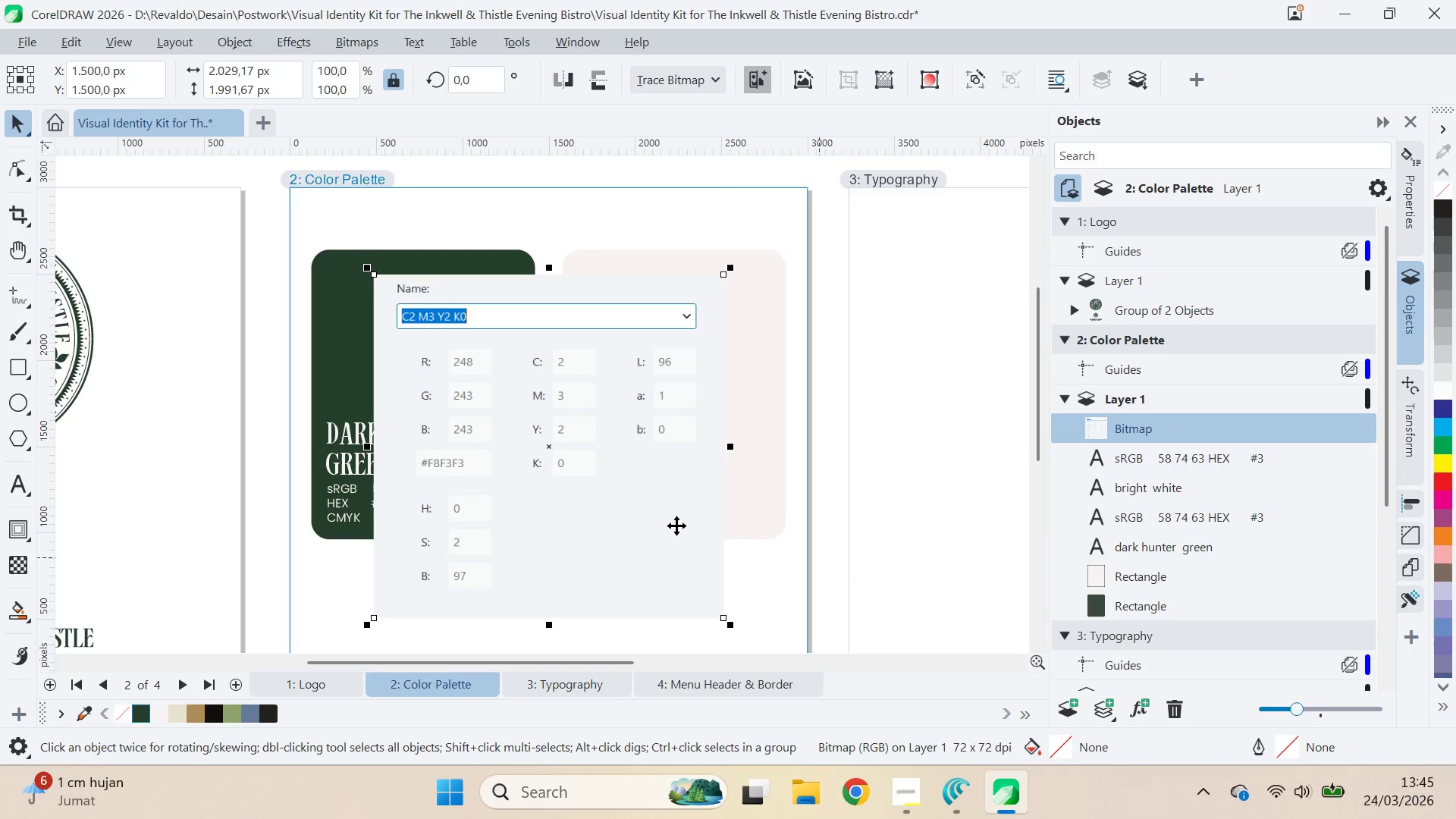 
left_click_drag(start_coordinate=[675, 529], to_coordinate=[444, 510])
 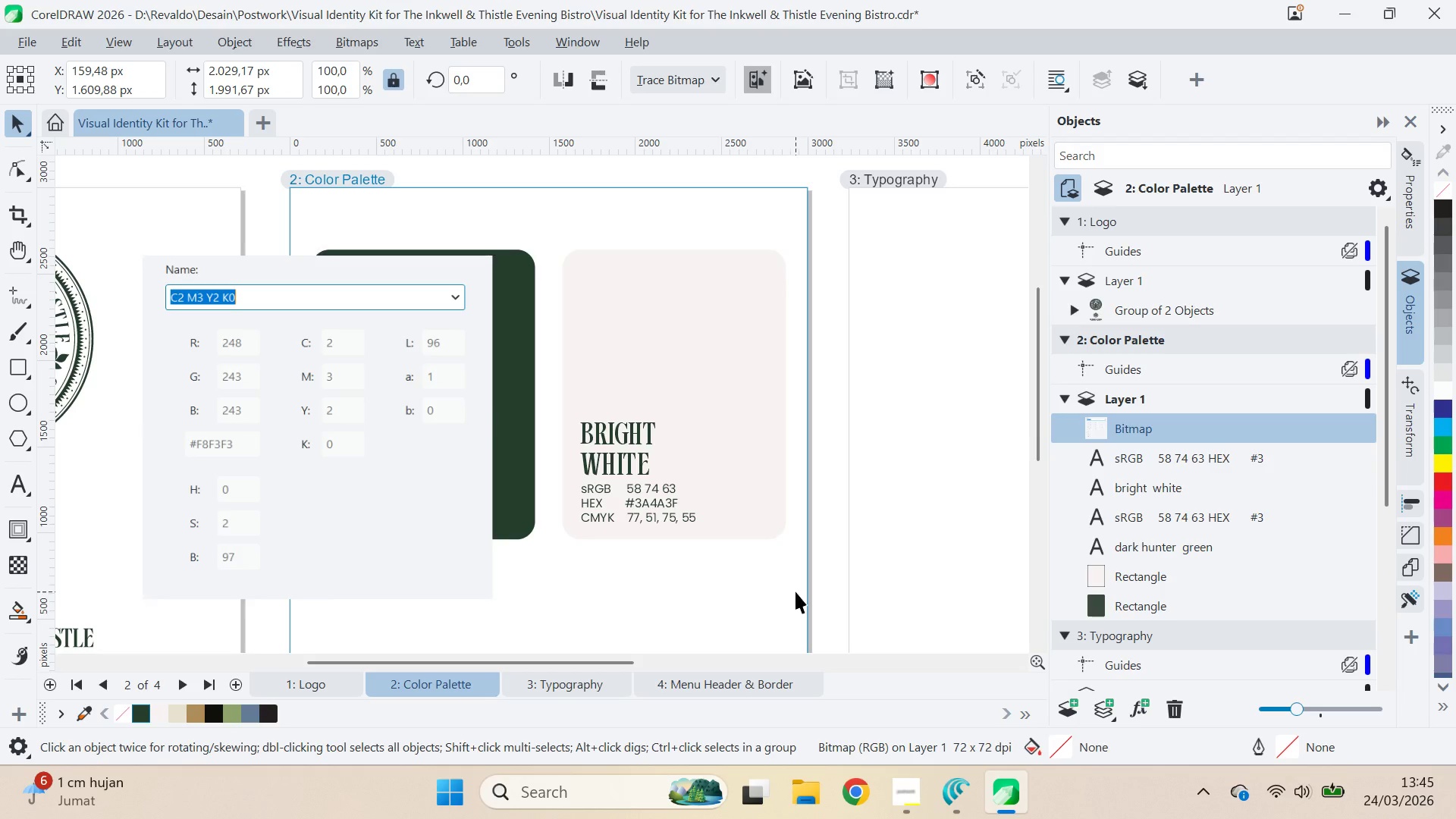 
key(Alt+AltLeft)
 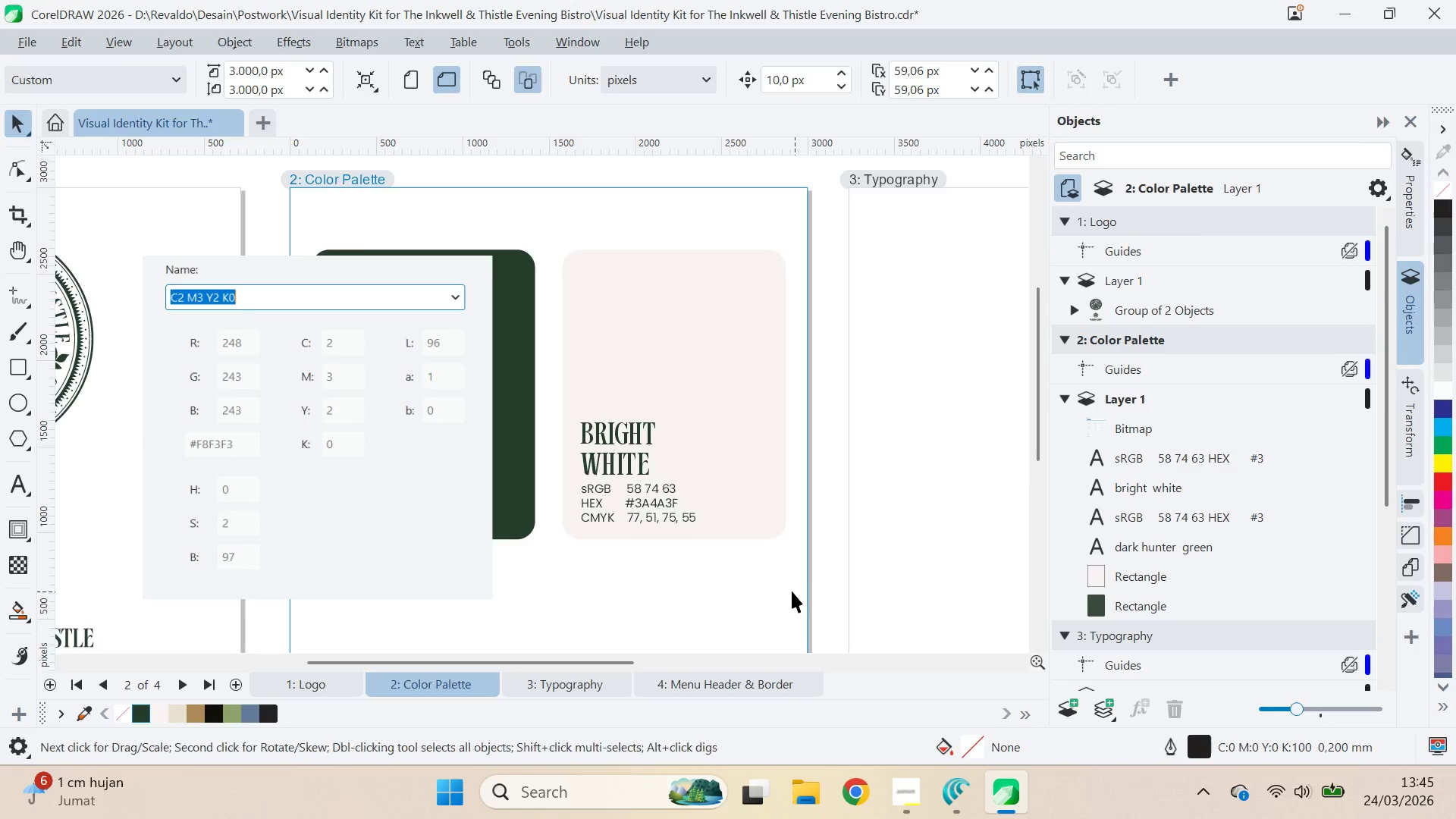 
key(Alt+Tab)
 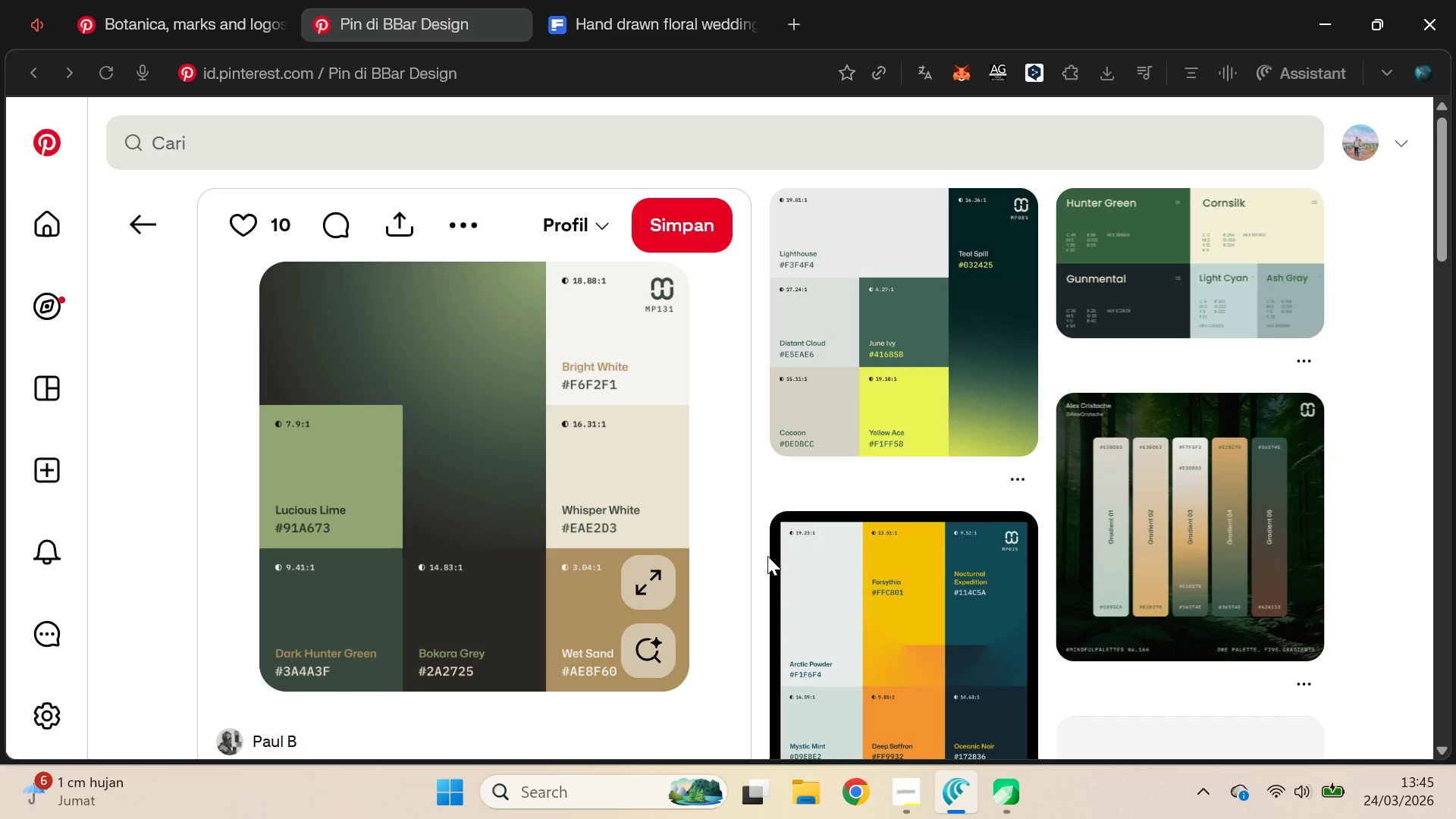 
key(Alt+Tab)
 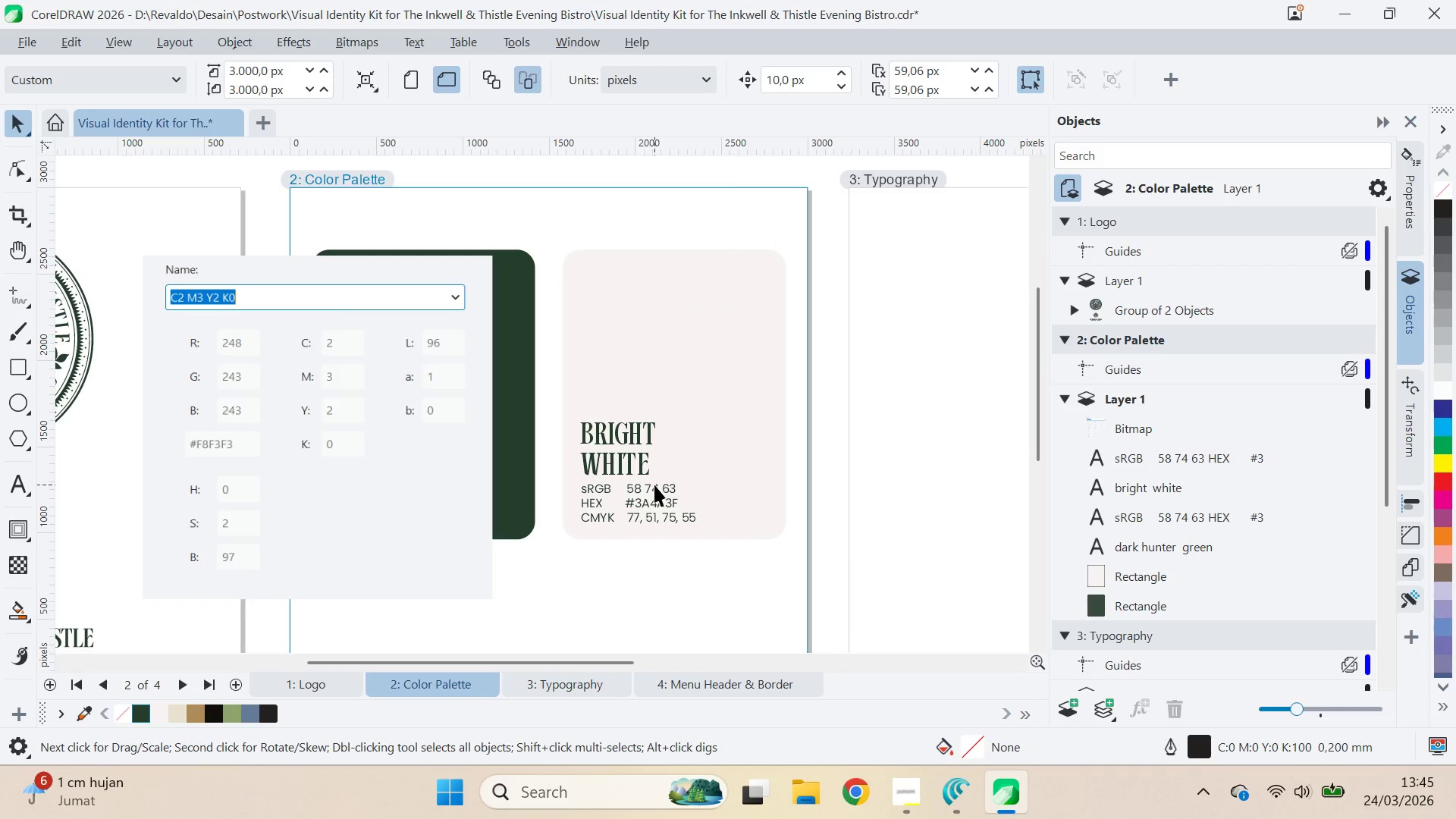 
double_click([664, 492])
 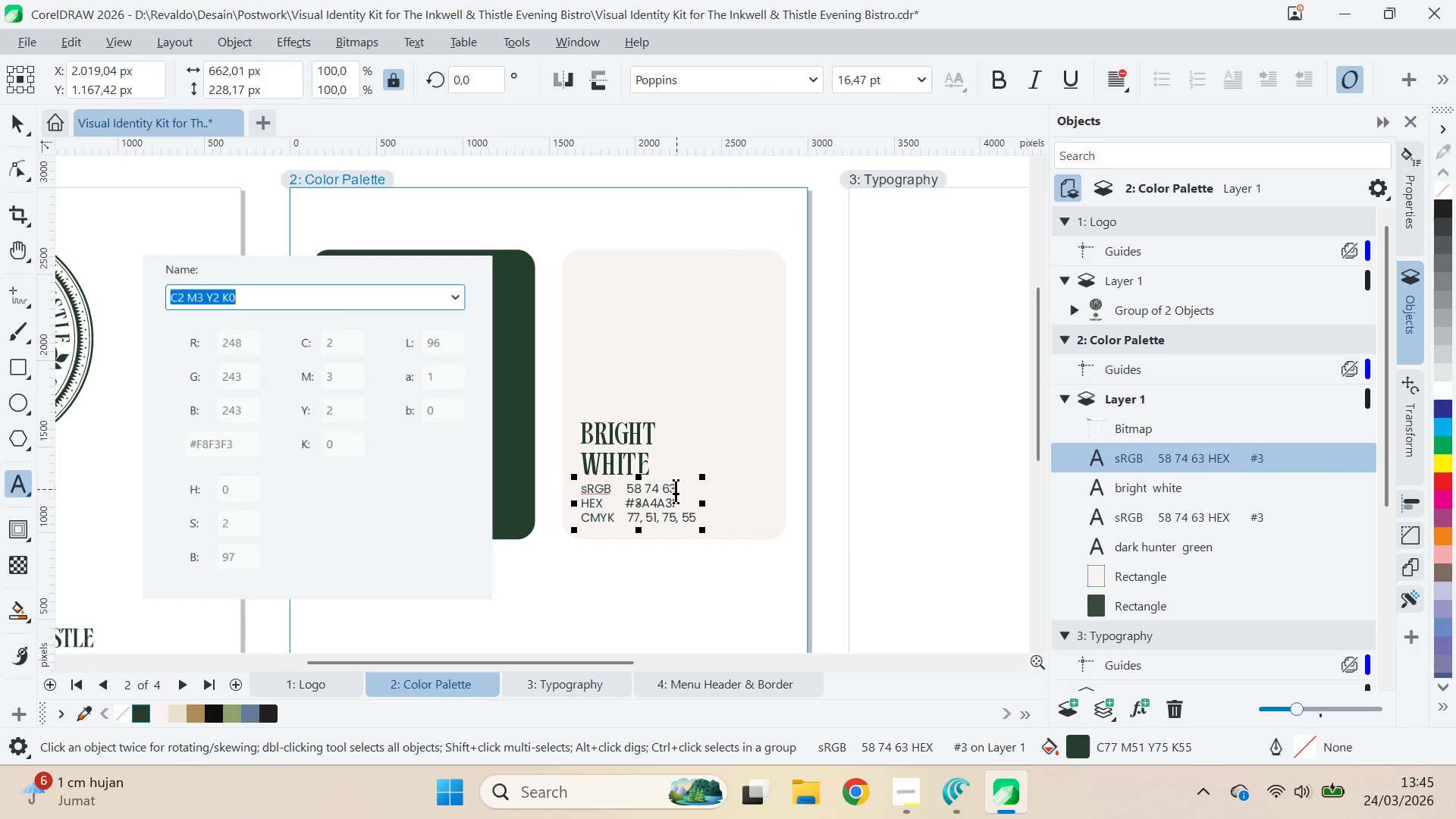 
left_click_drag(start_coordinate=[676, 489], to_coordinate=[629, 487])
 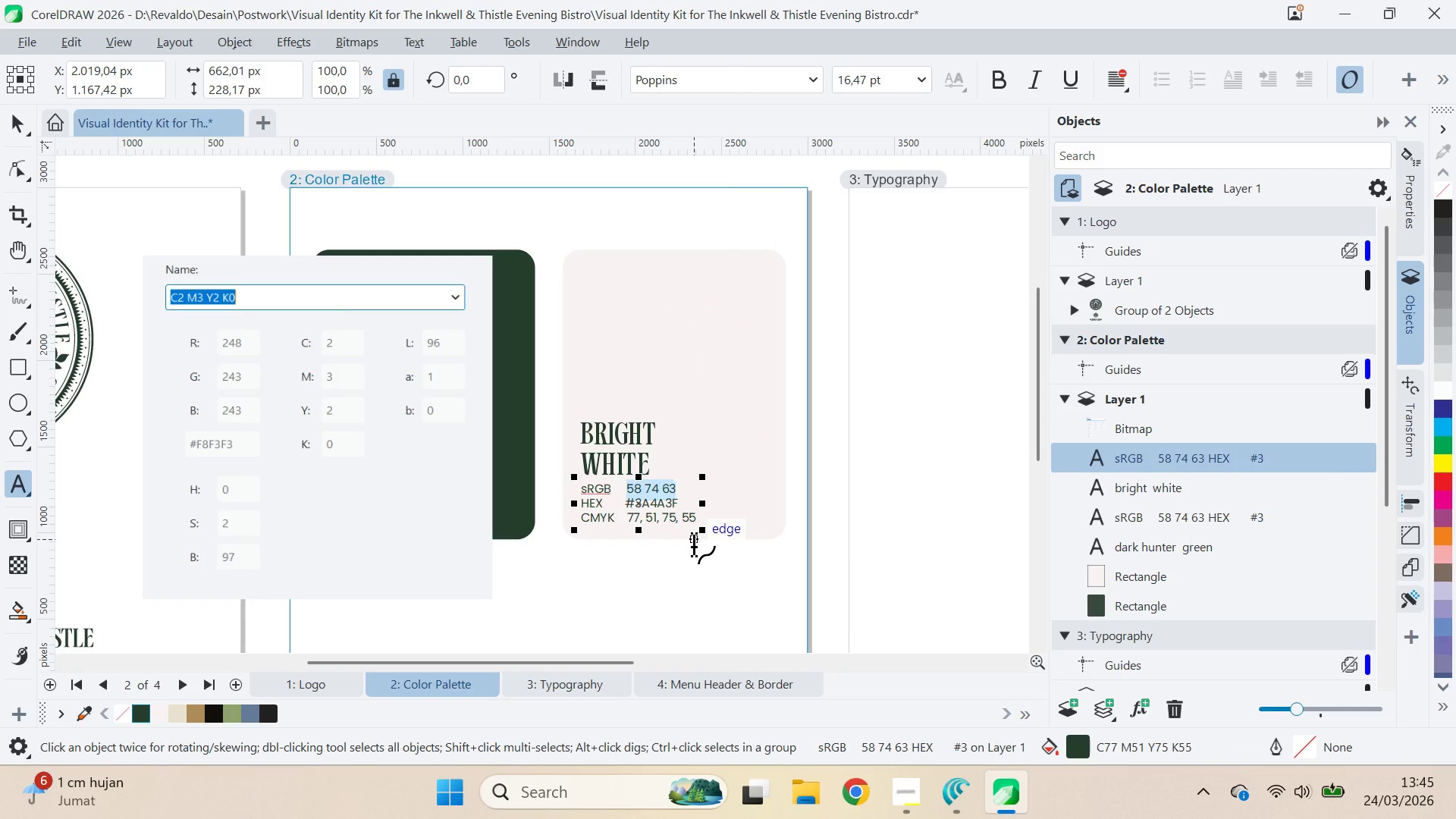 
type(248 243 243)
 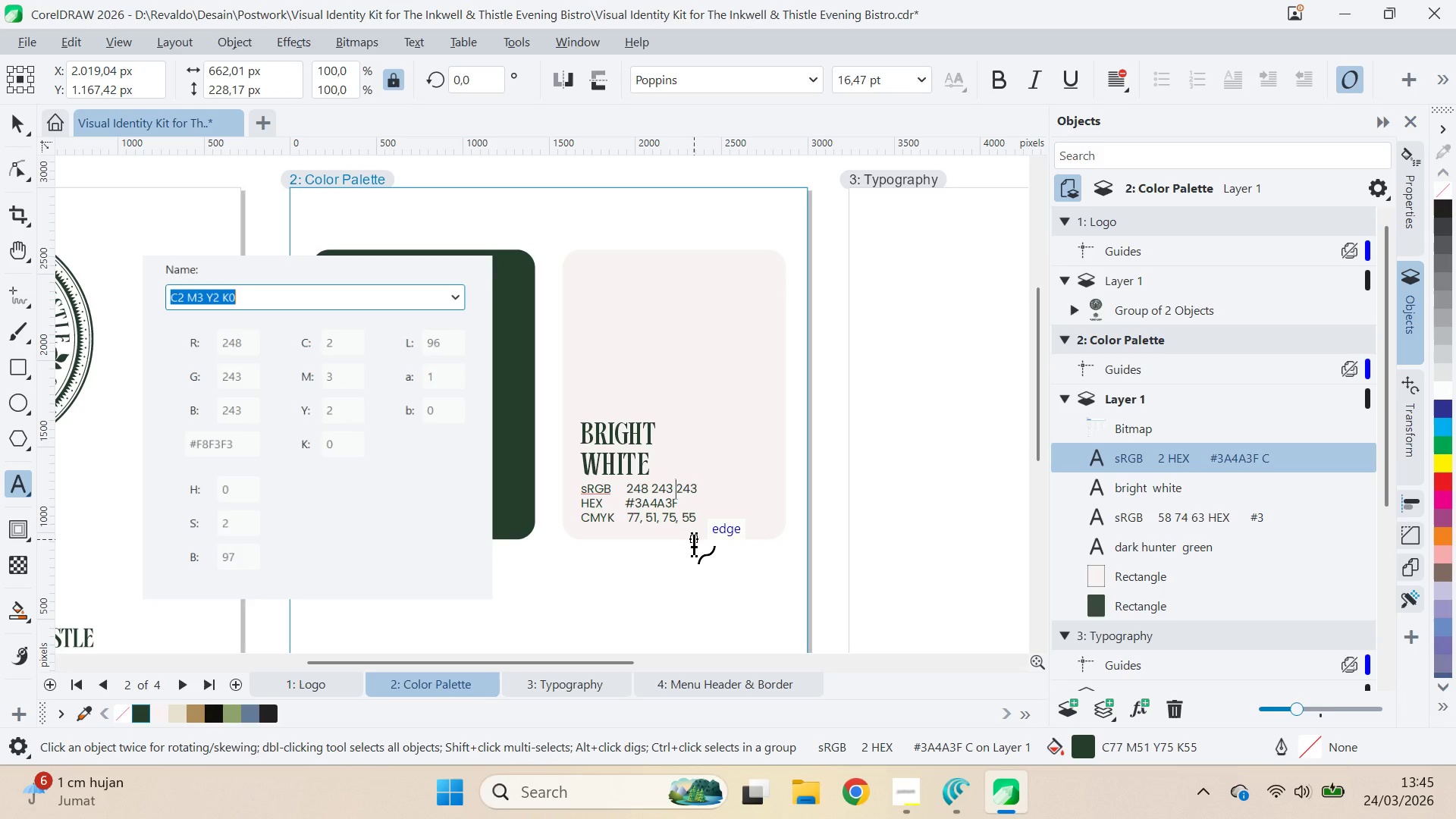 
key(ArrowUp)
 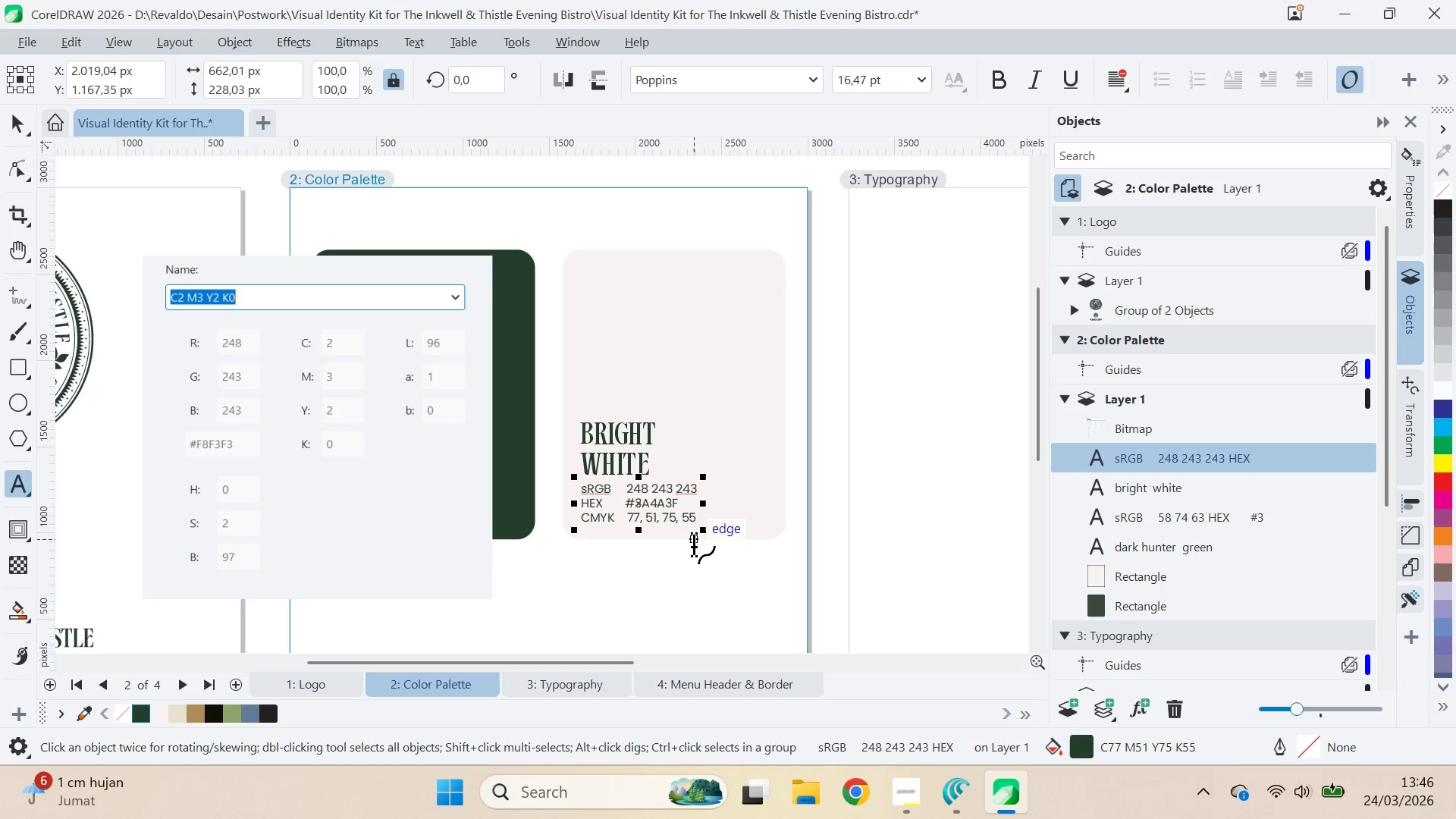 
key(ArrowDown)
 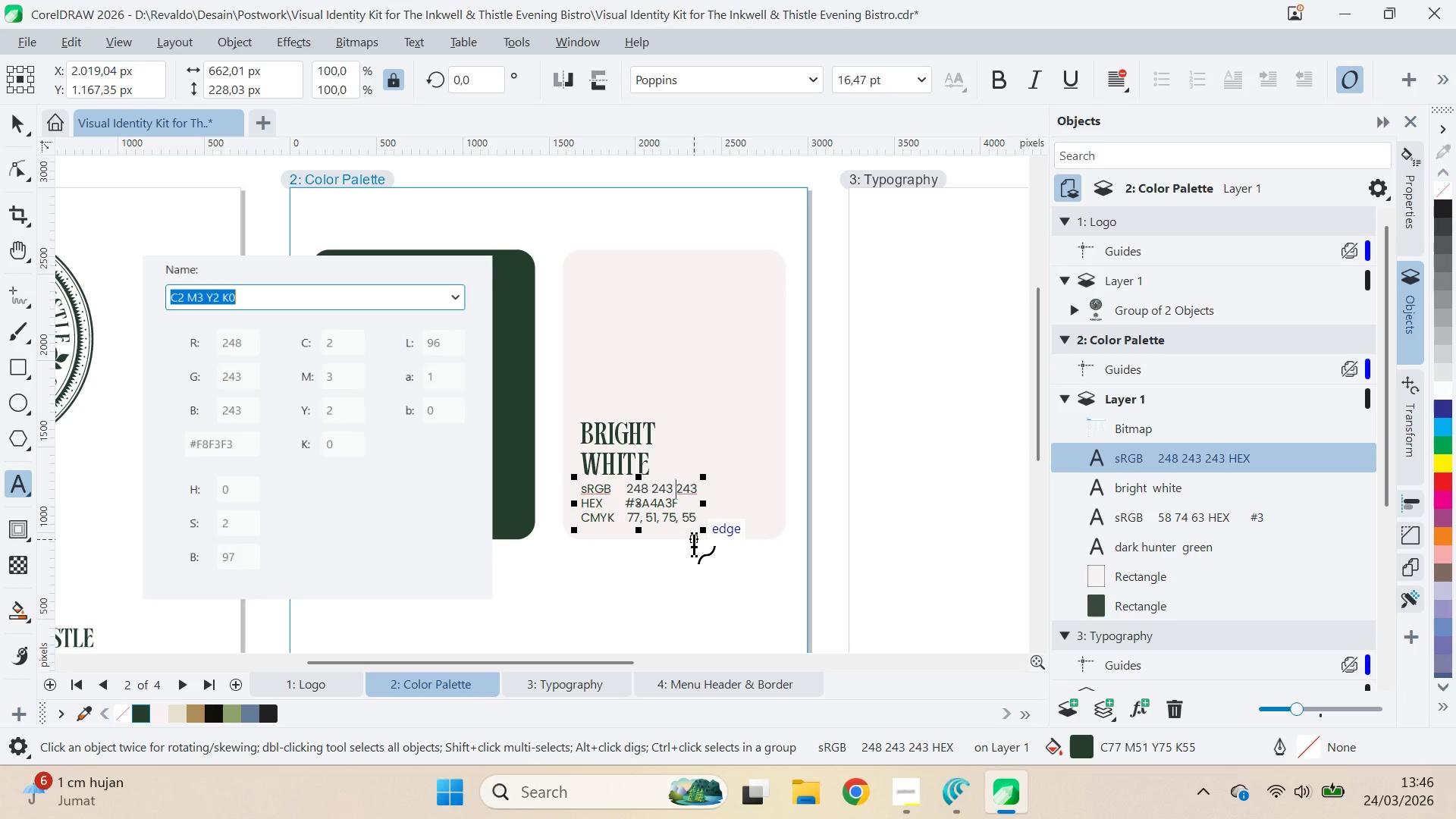 
key(ArrowDown)
 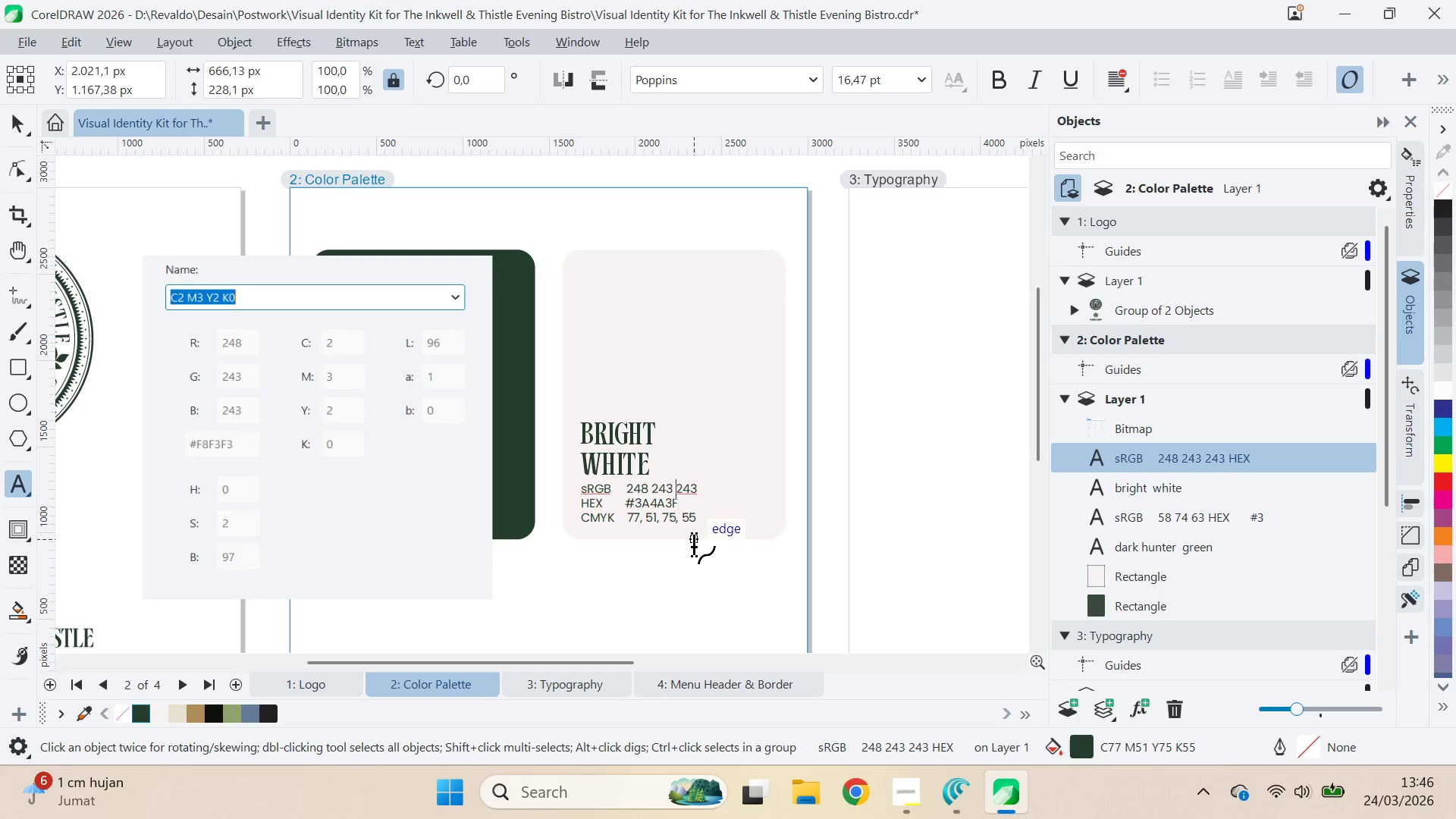 
key(ArrowUp)
 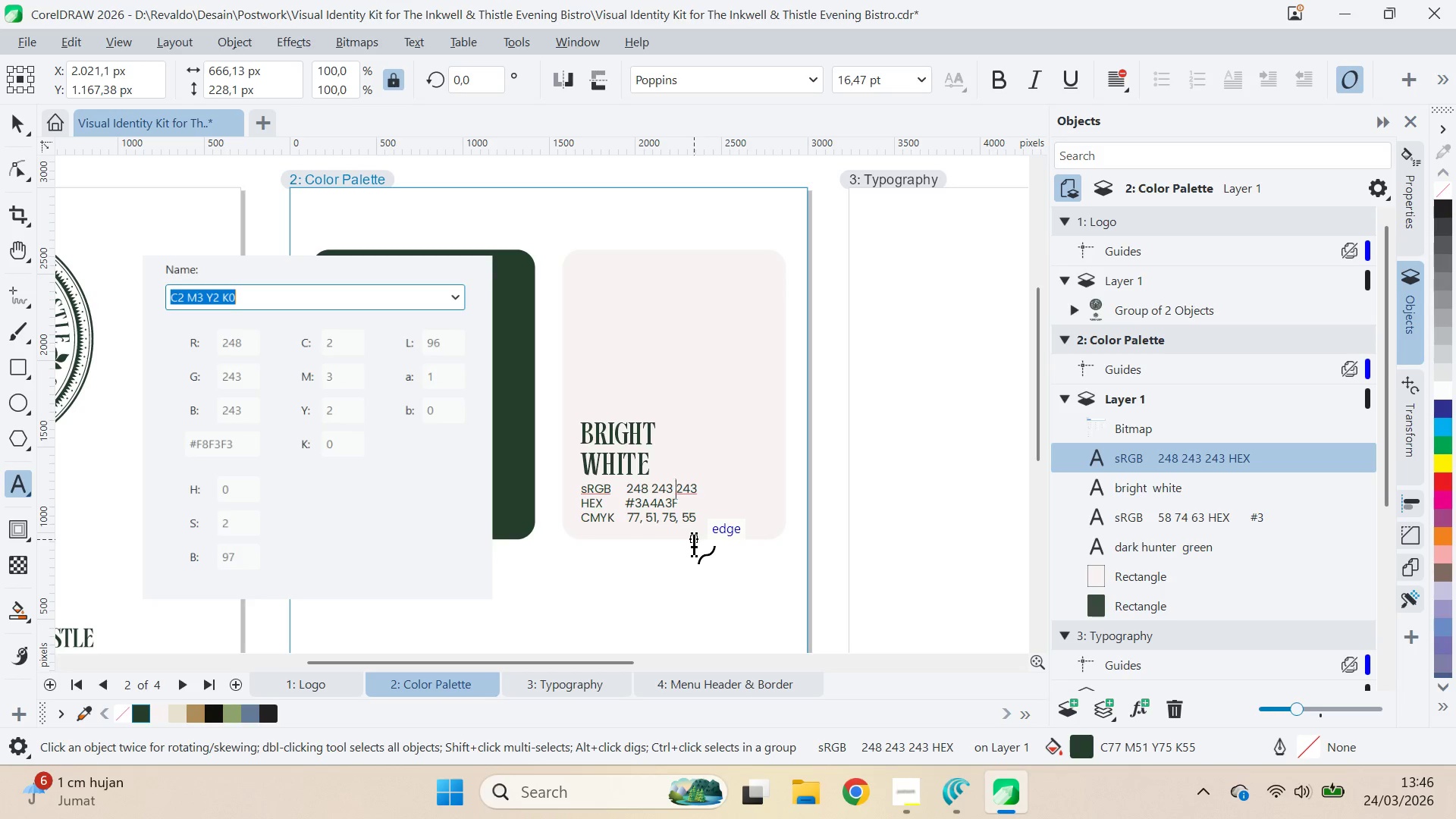 
key(ArrowDown)
 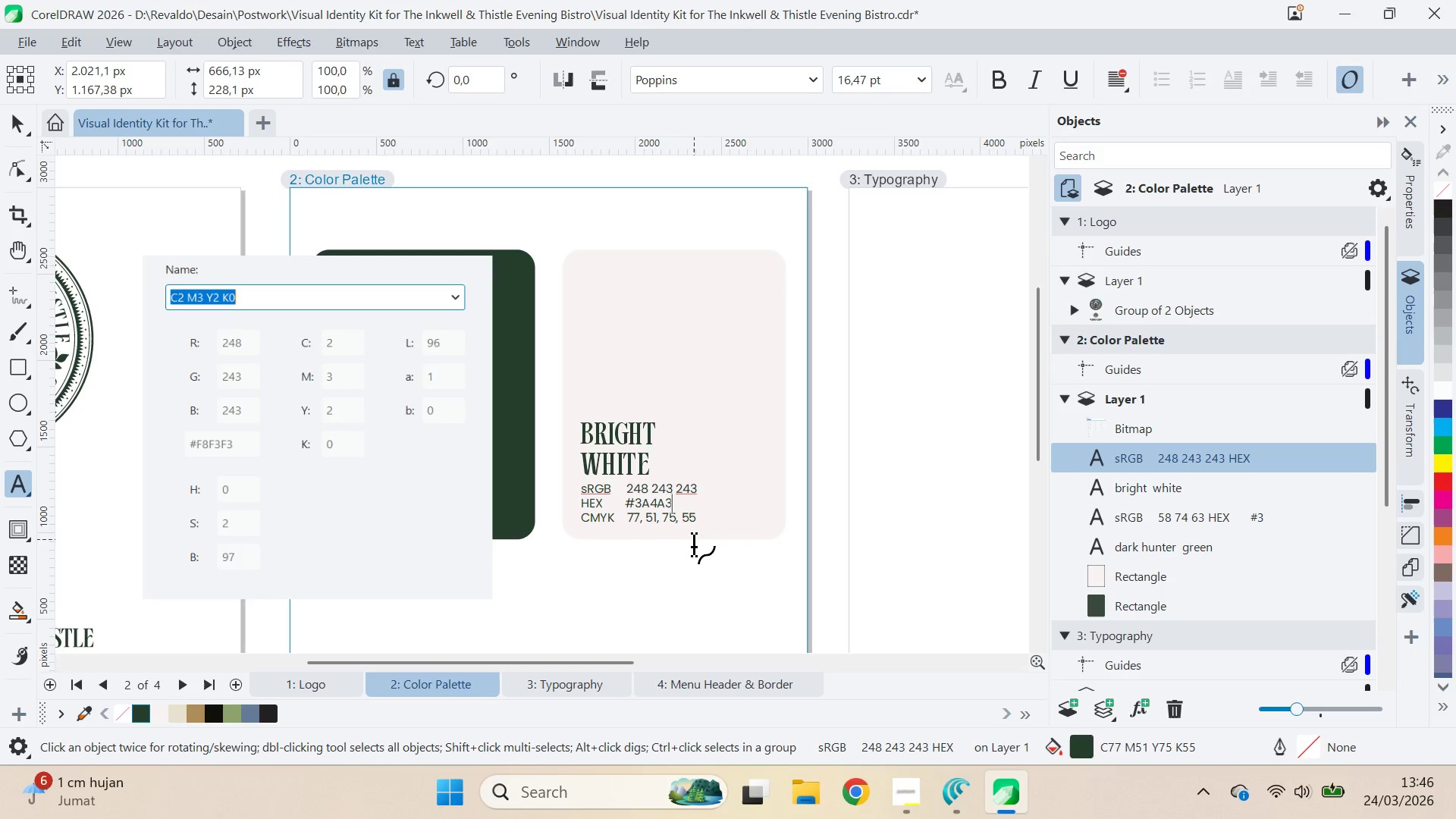 
key(Backspace)
key(Backspace)
key(Backspace)
key(Backspace)
key(Backspace)
key(Backspace)
type(F8F3F3)
 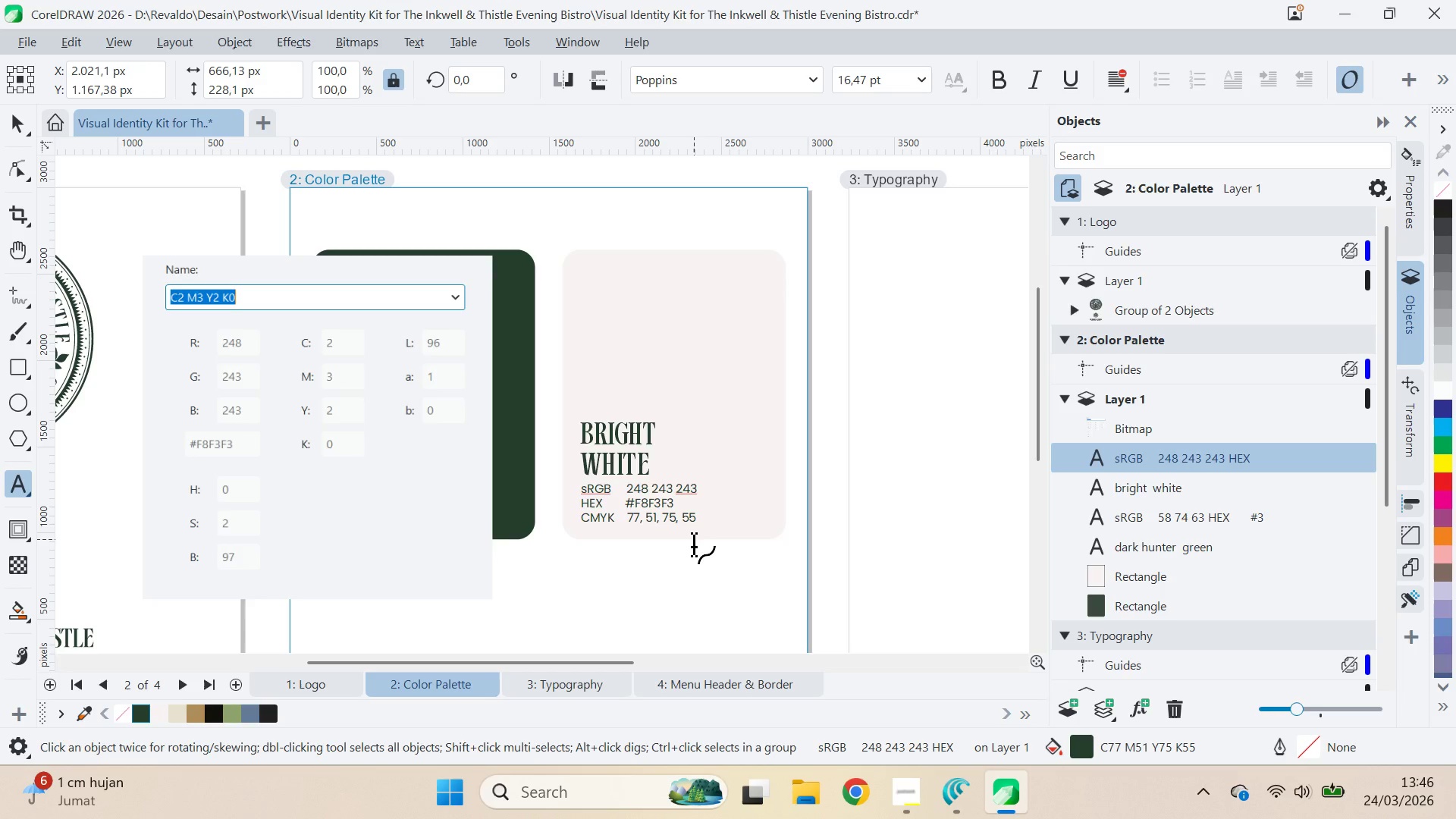 
key(ArrowDown)
 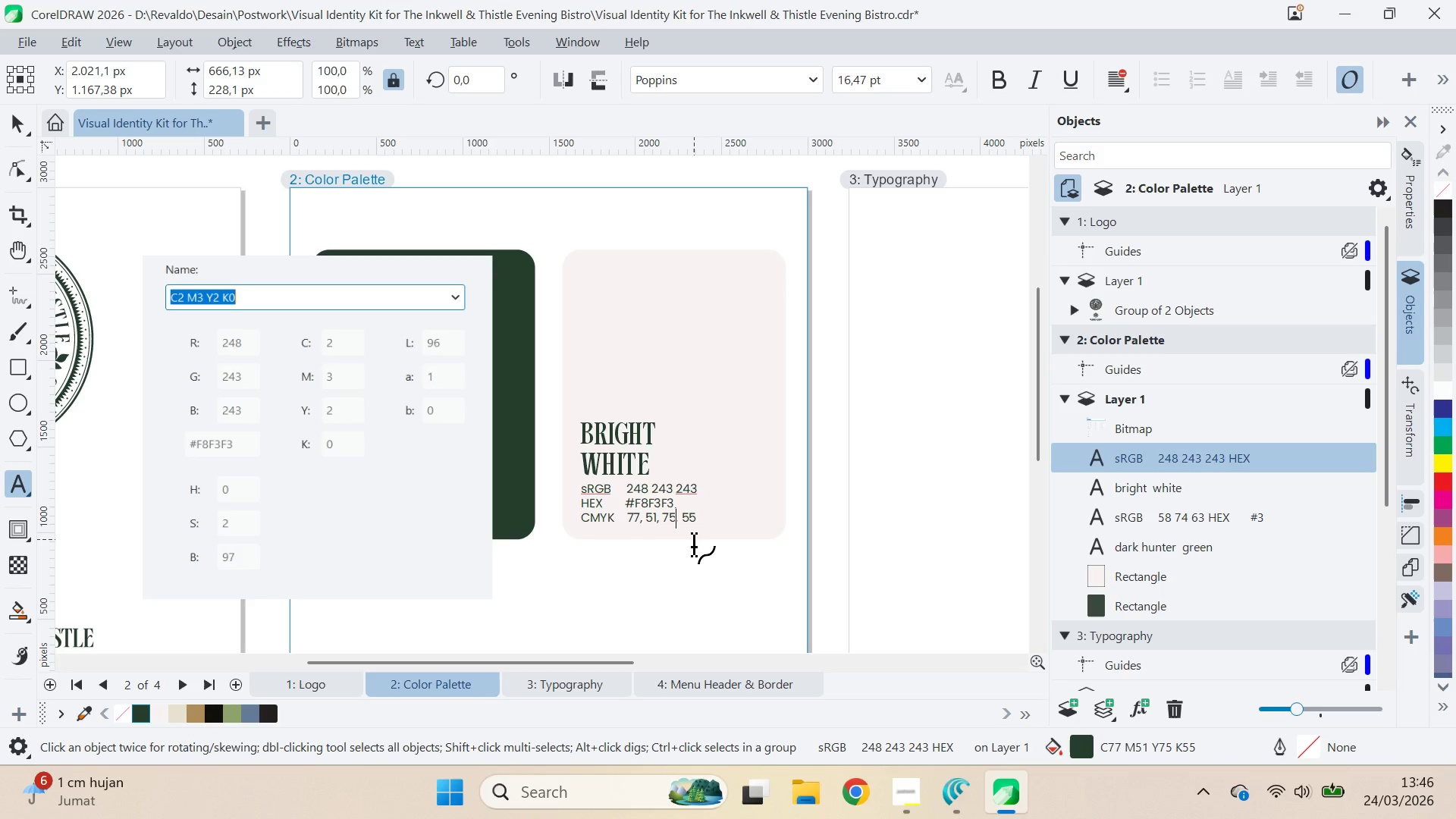 
key(Control+ArrowRight)
 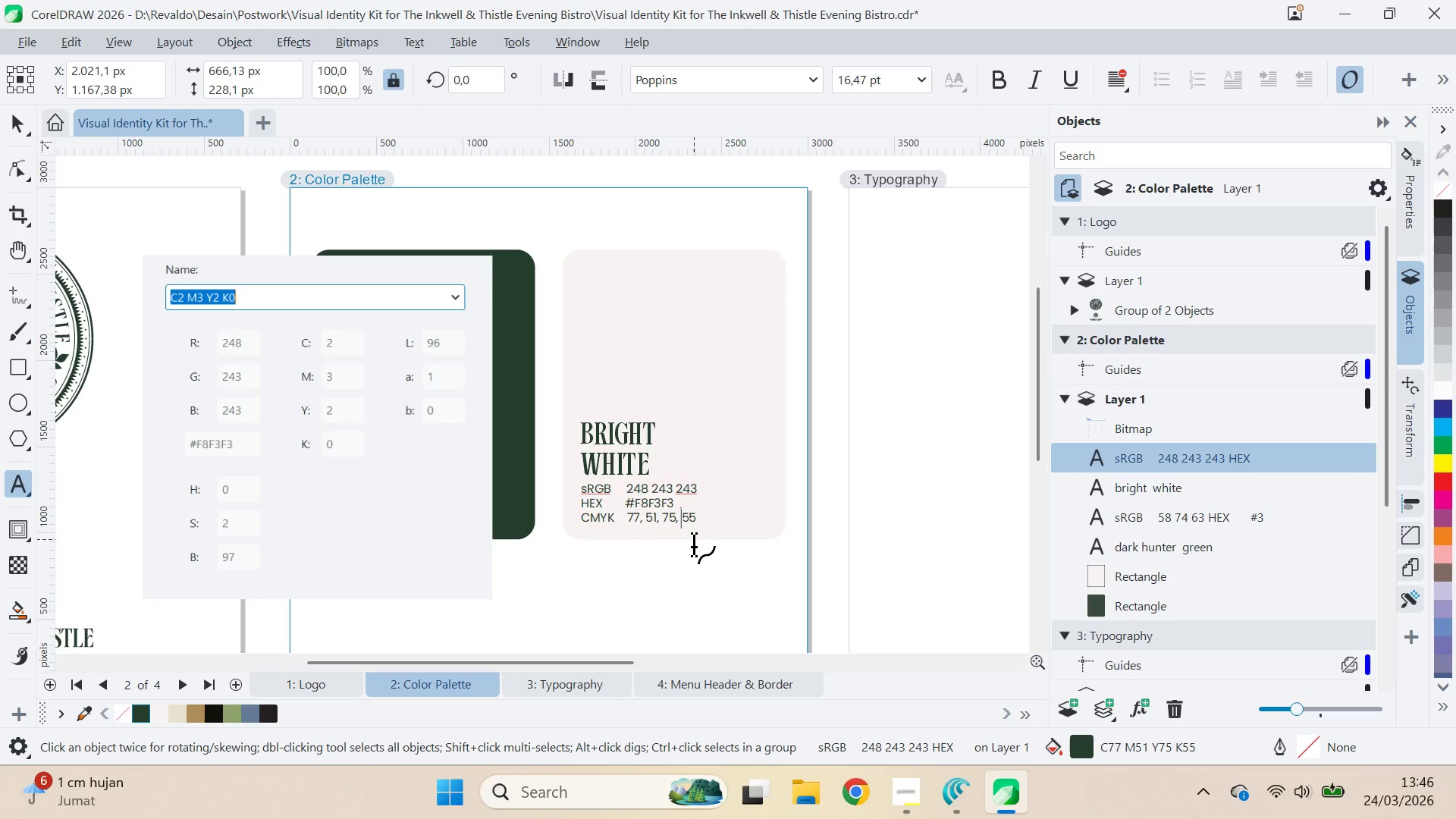 
key(Control+ArrowRight)
 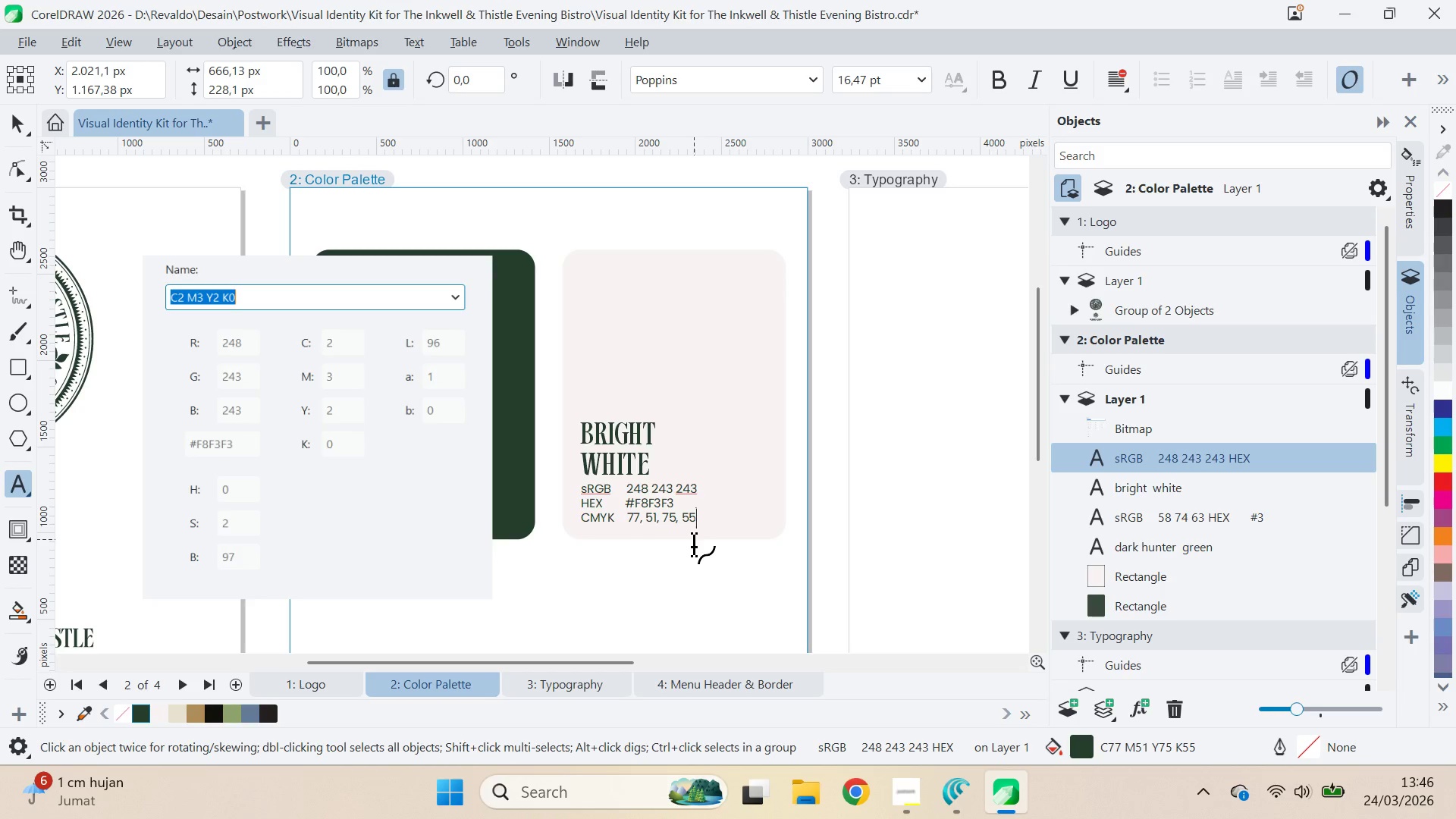 
key(Control+Backspace)
 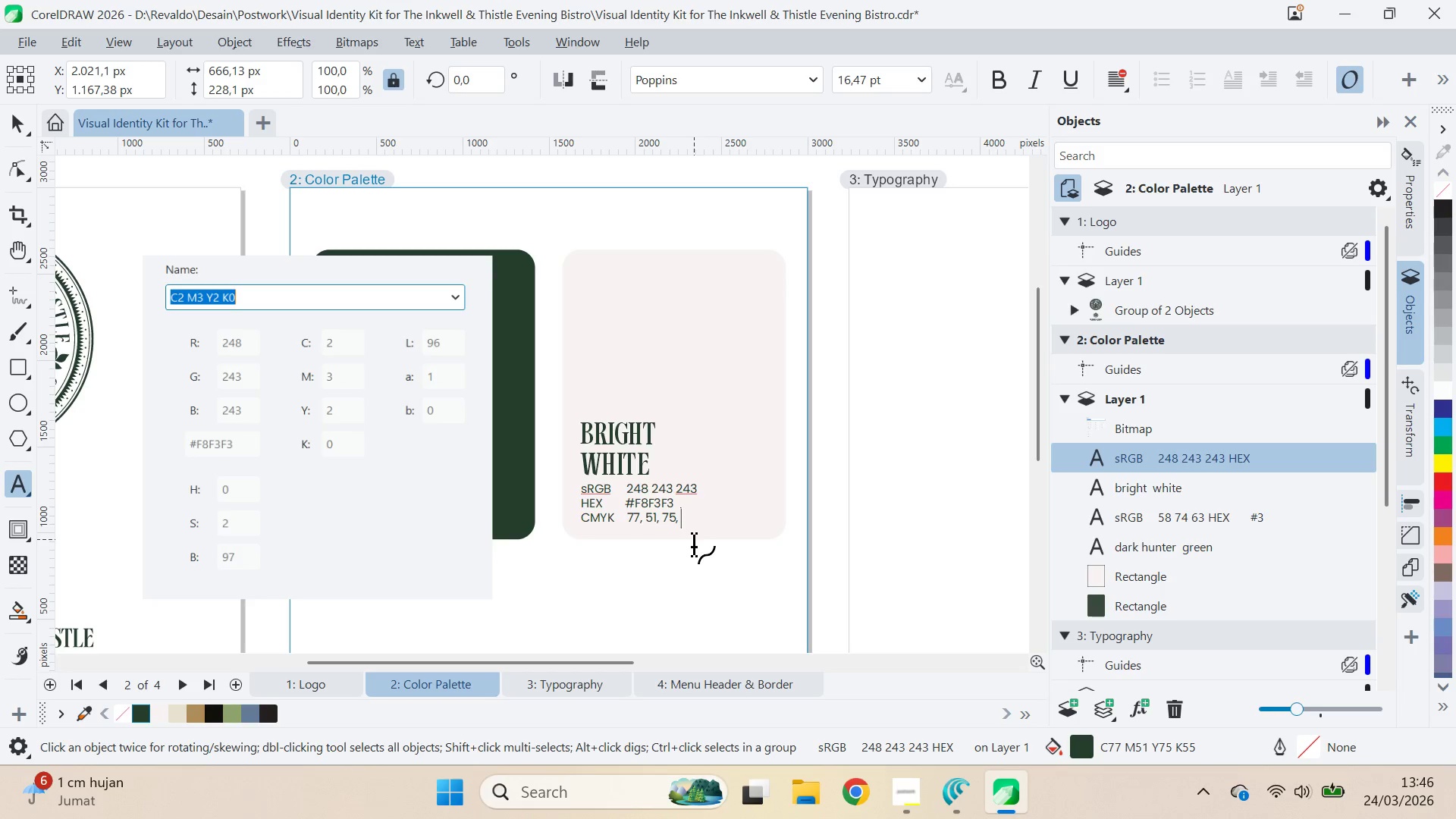 
key(Control+Backspace)
 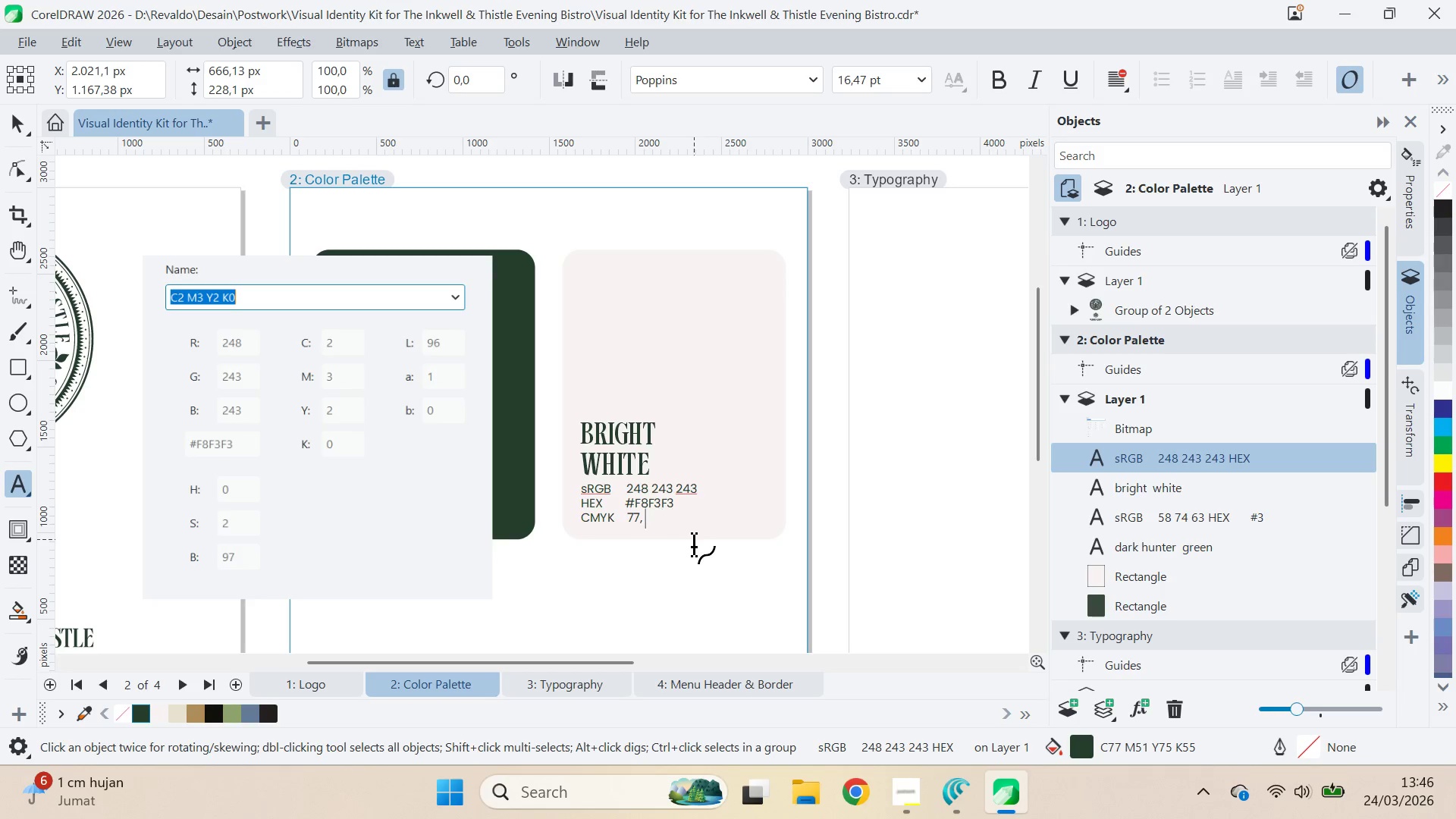 
key(Control+Backspace)
 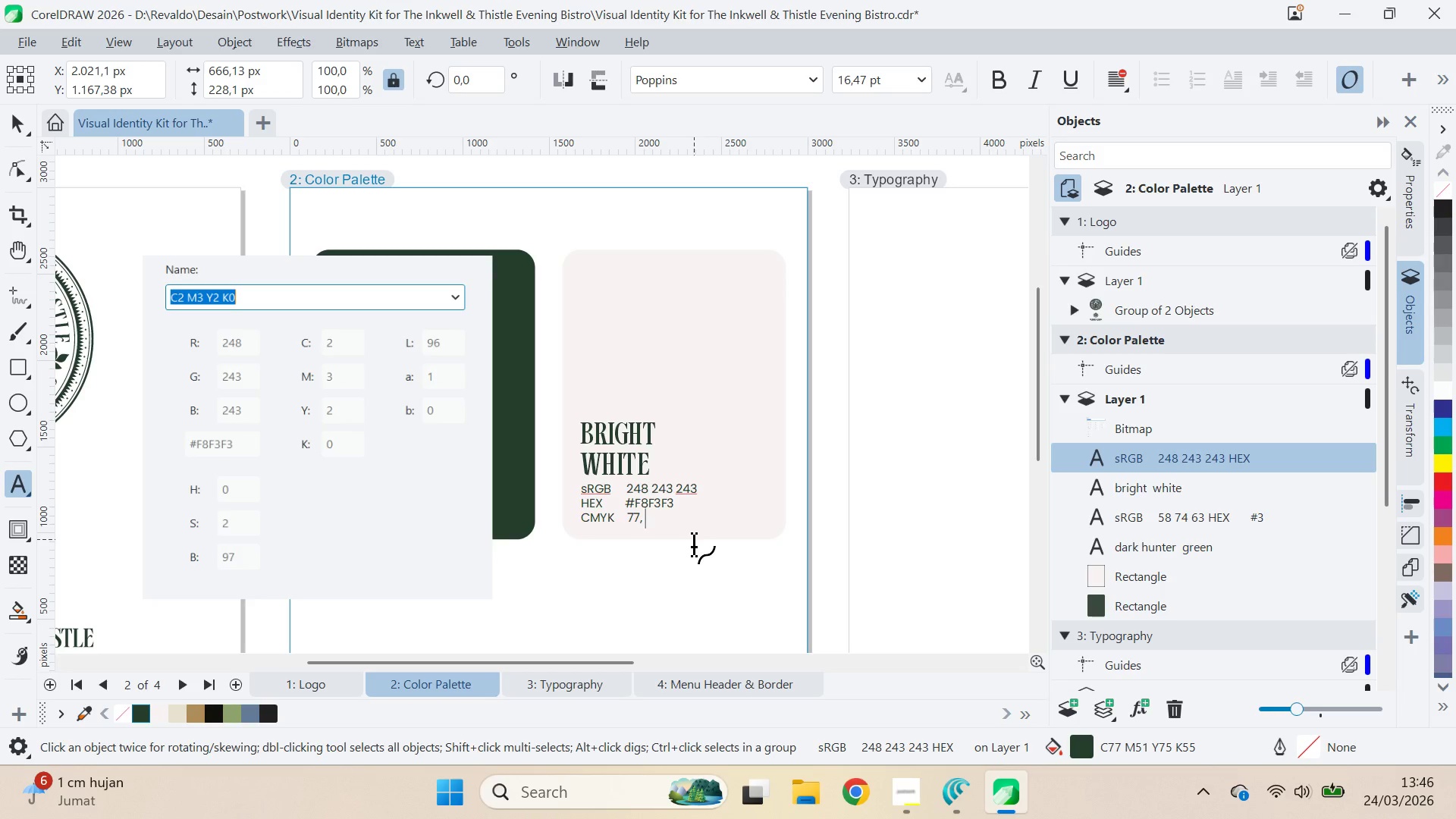 
key(Control+Backspace)
 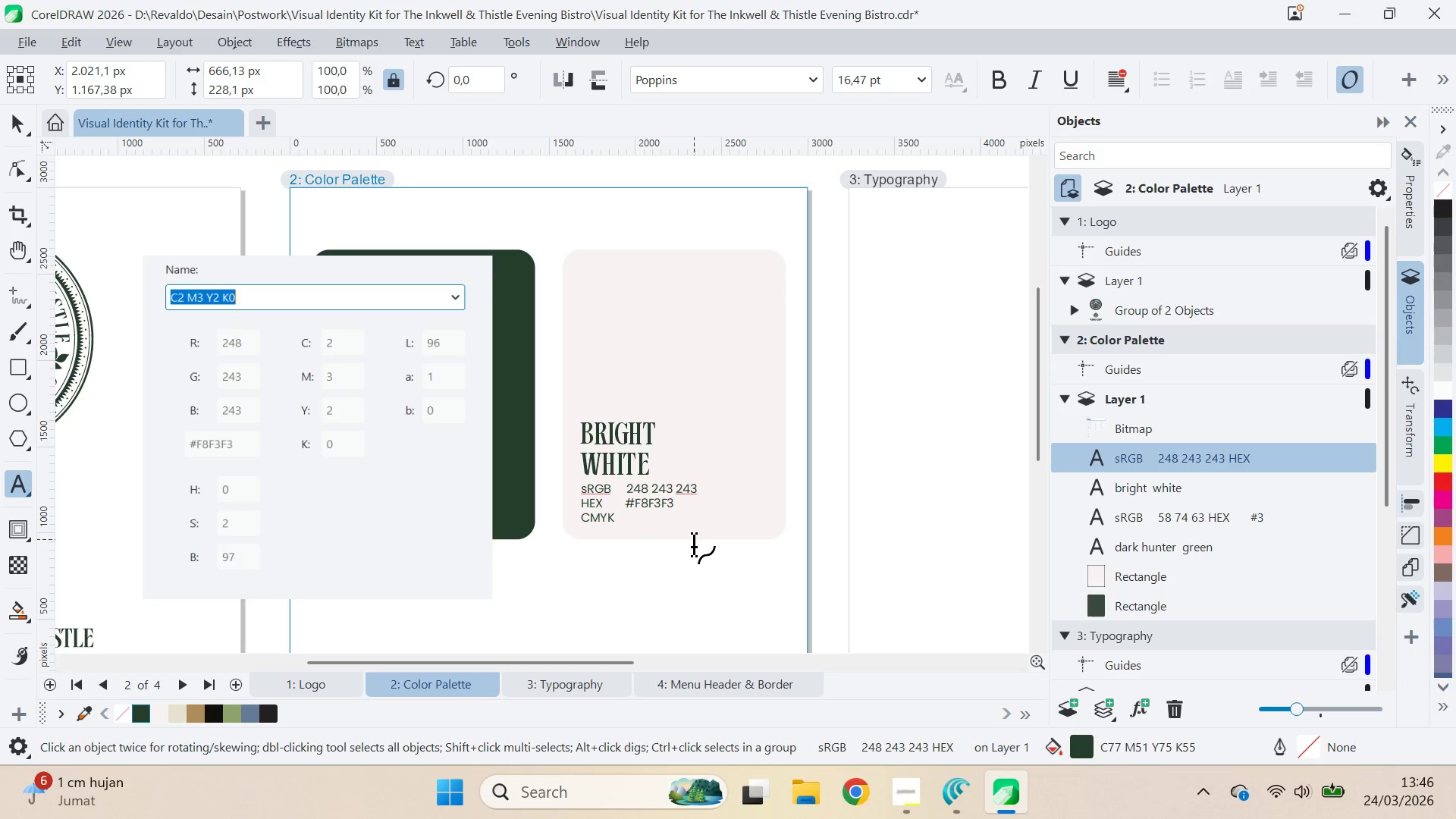 
key(2)
 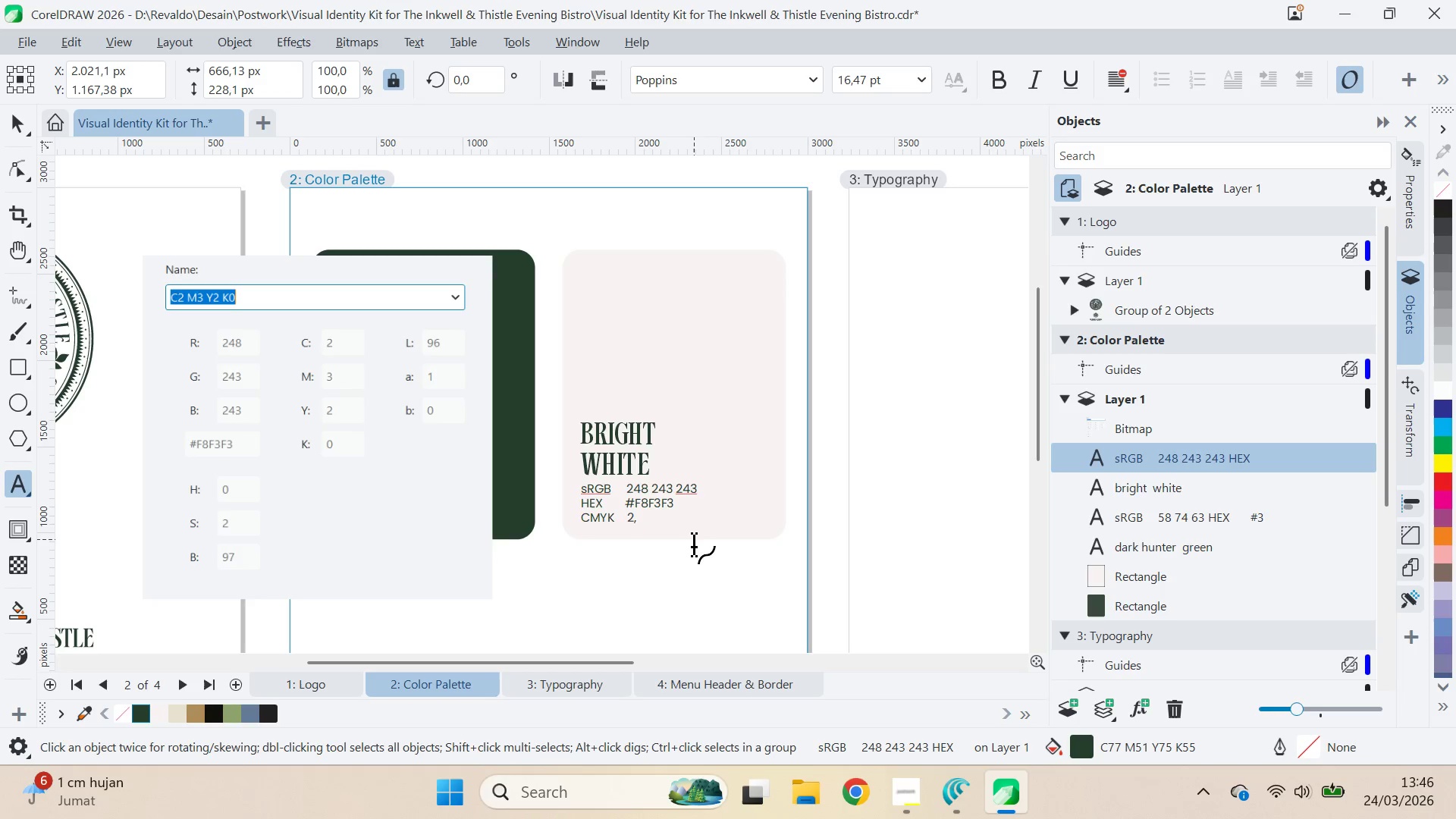 
key(Comma)
 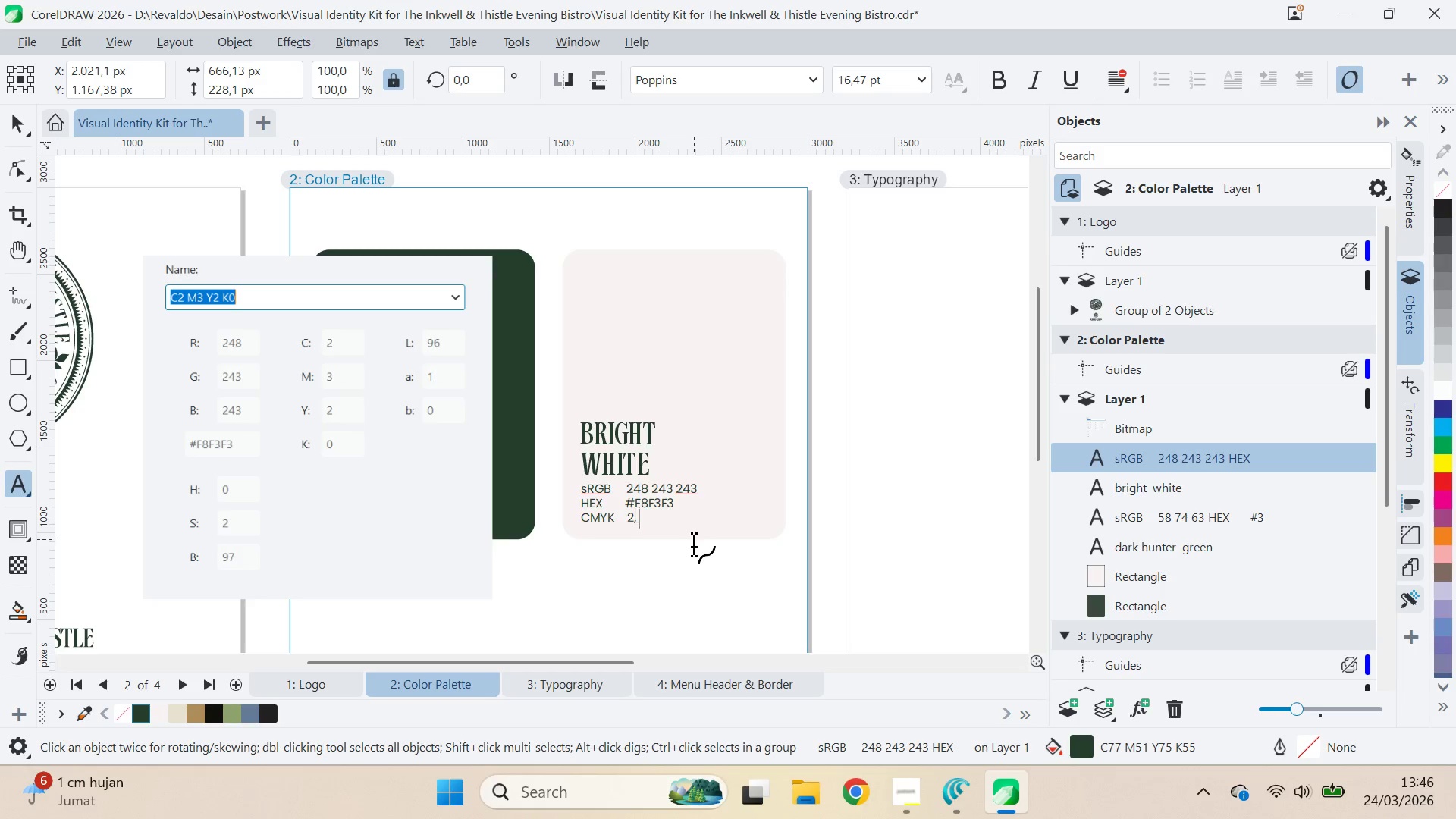 
key(Space)
 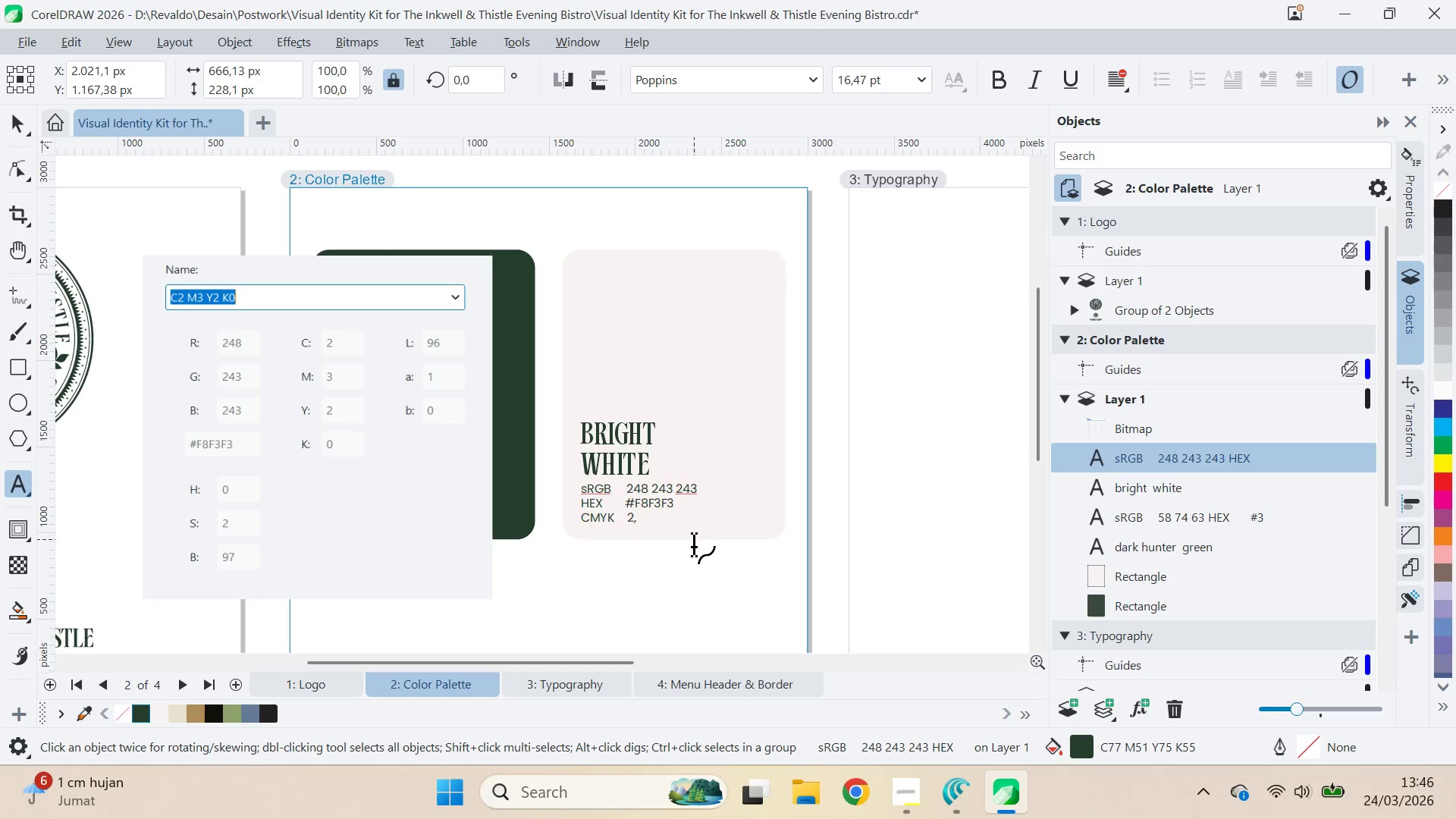 
key(3)
 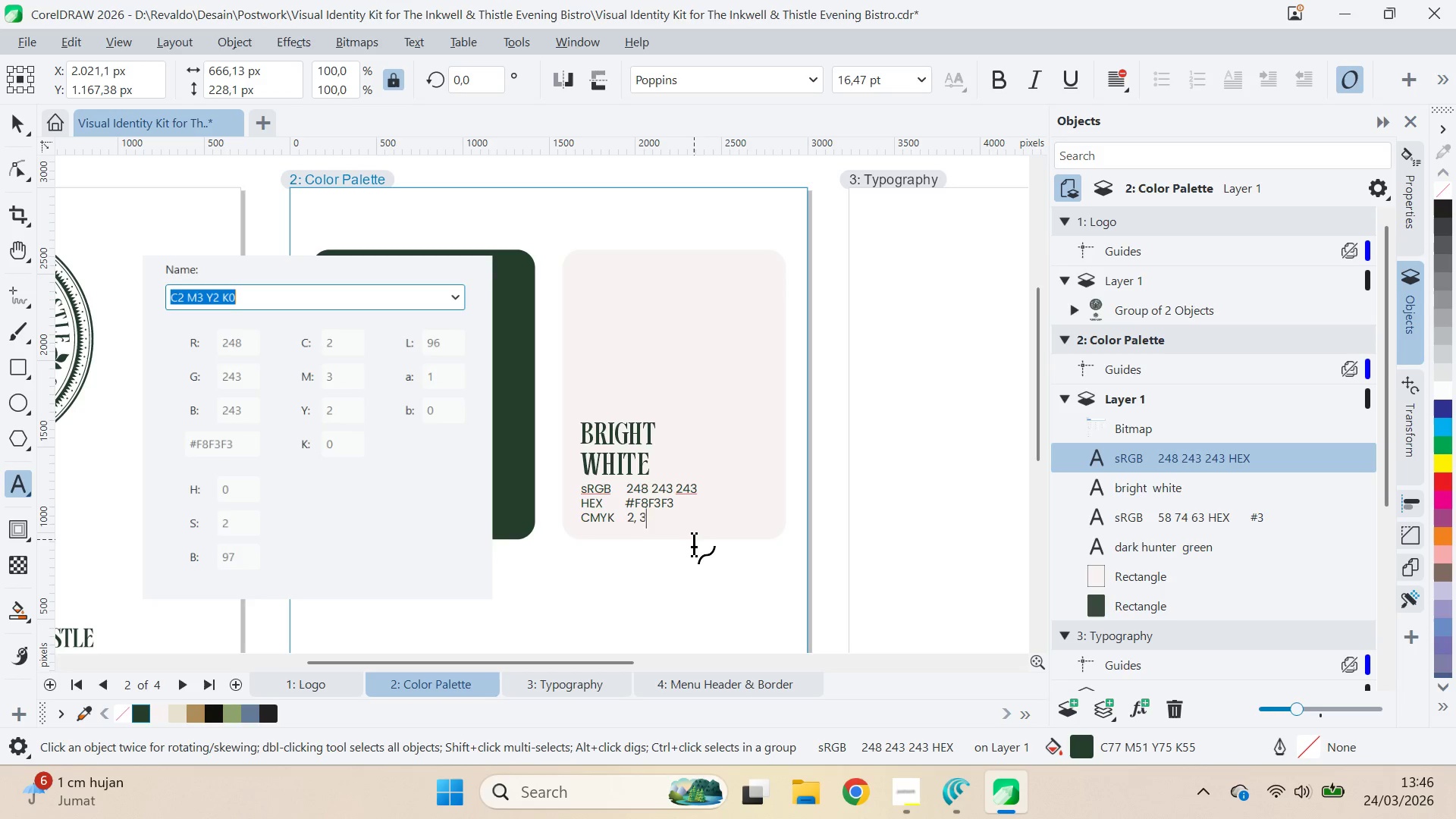 
key(Comma)
 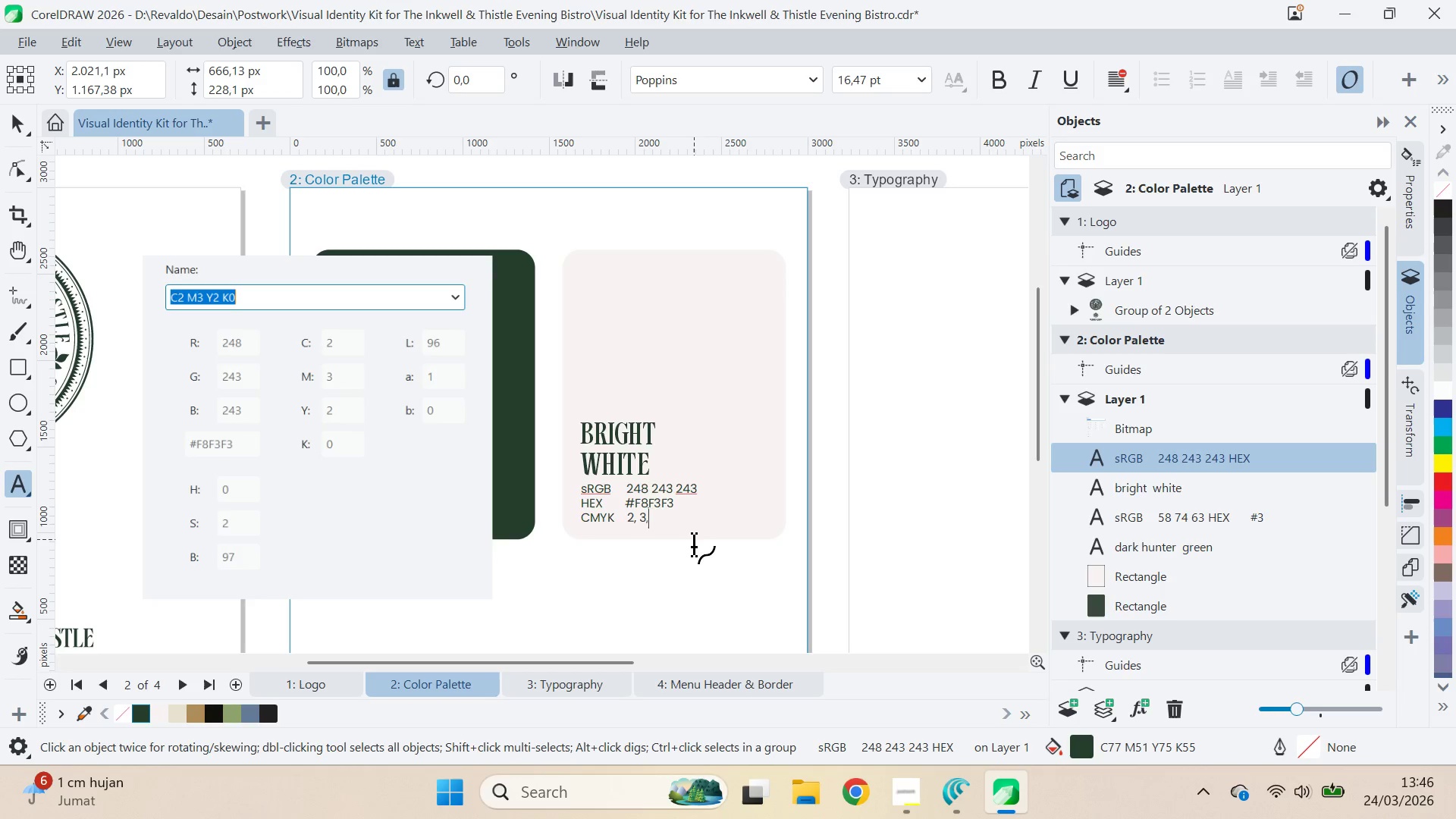 
key(Space)
 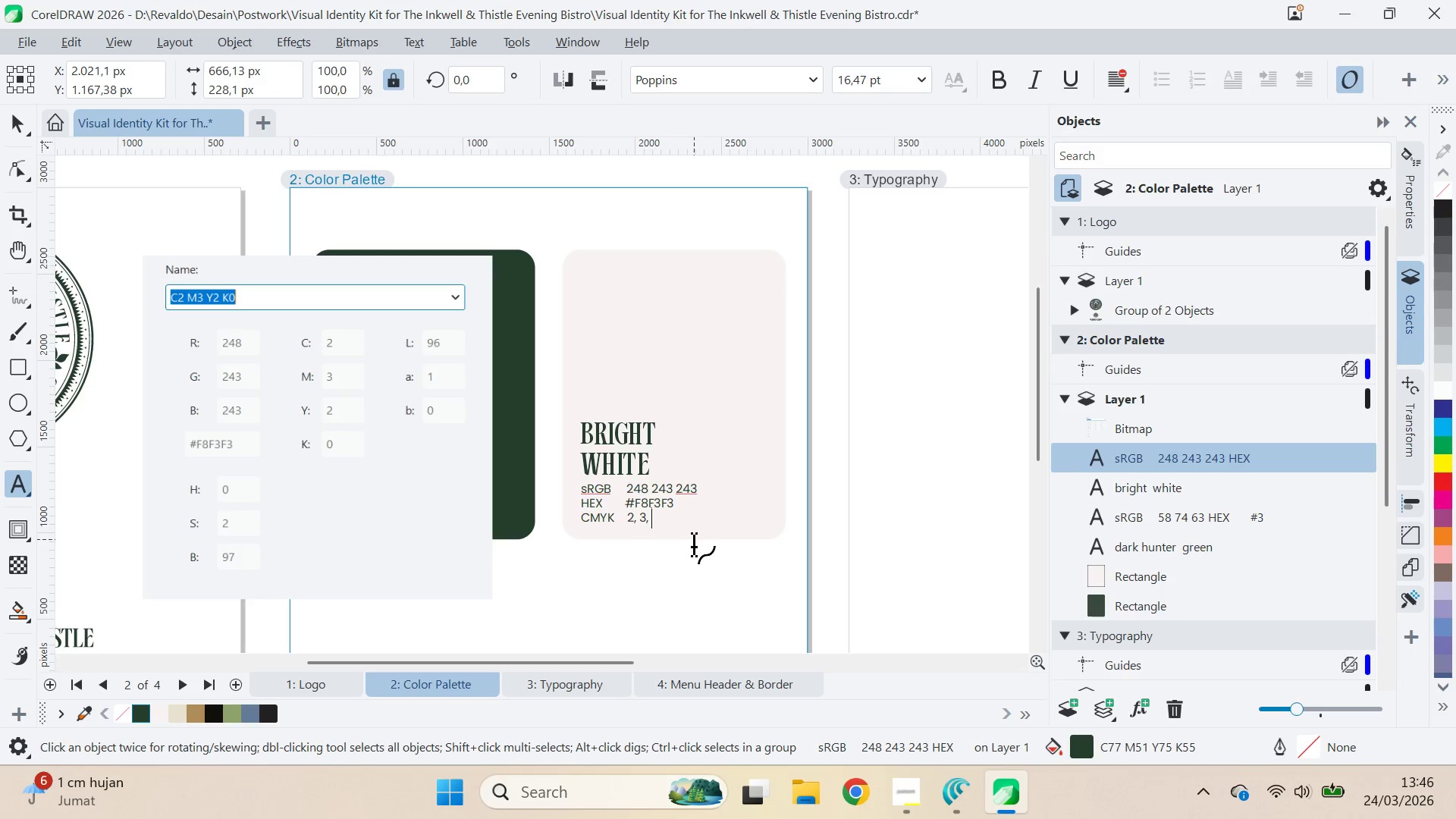 
key(2)
 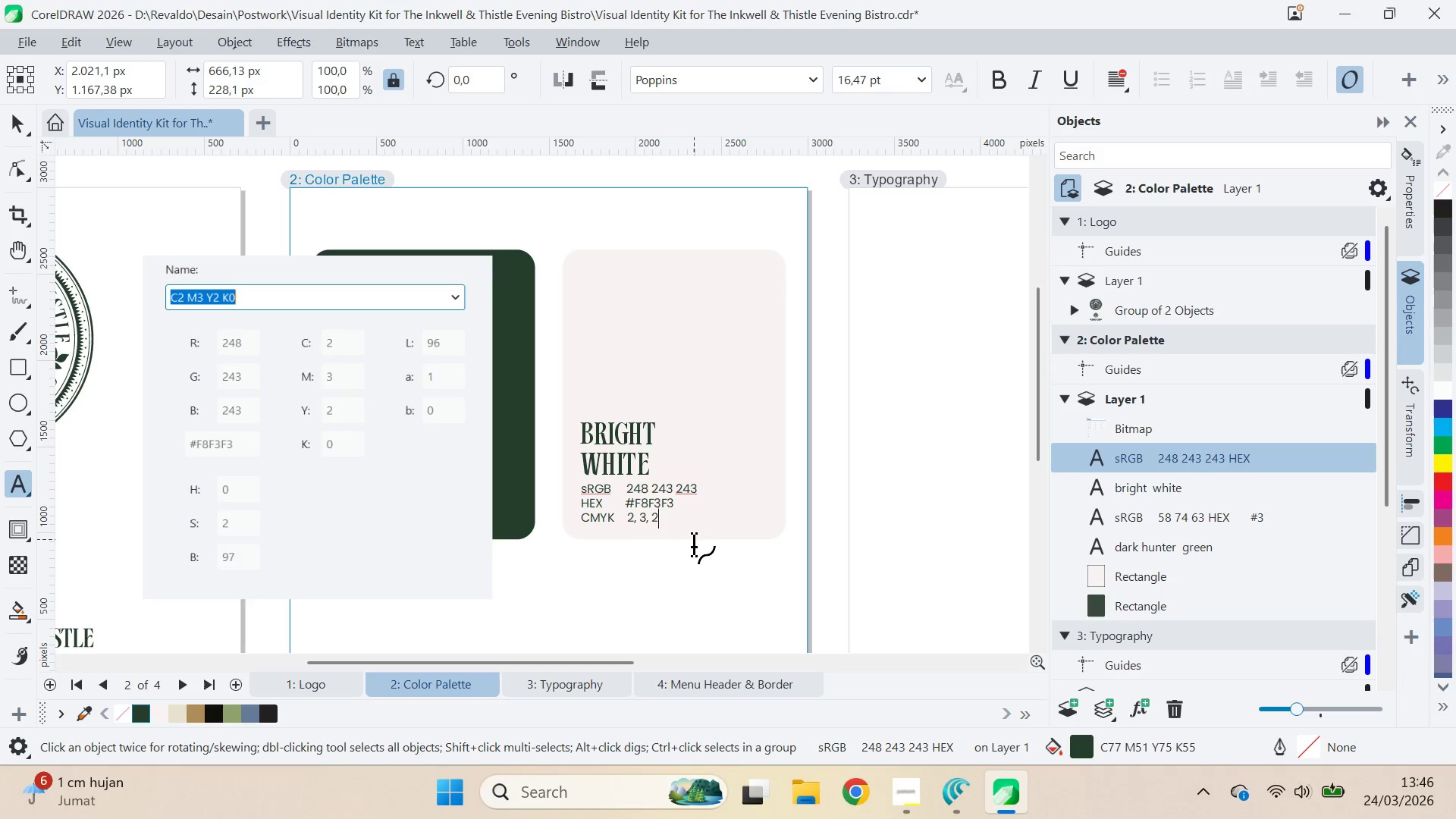 
key(Comma)
 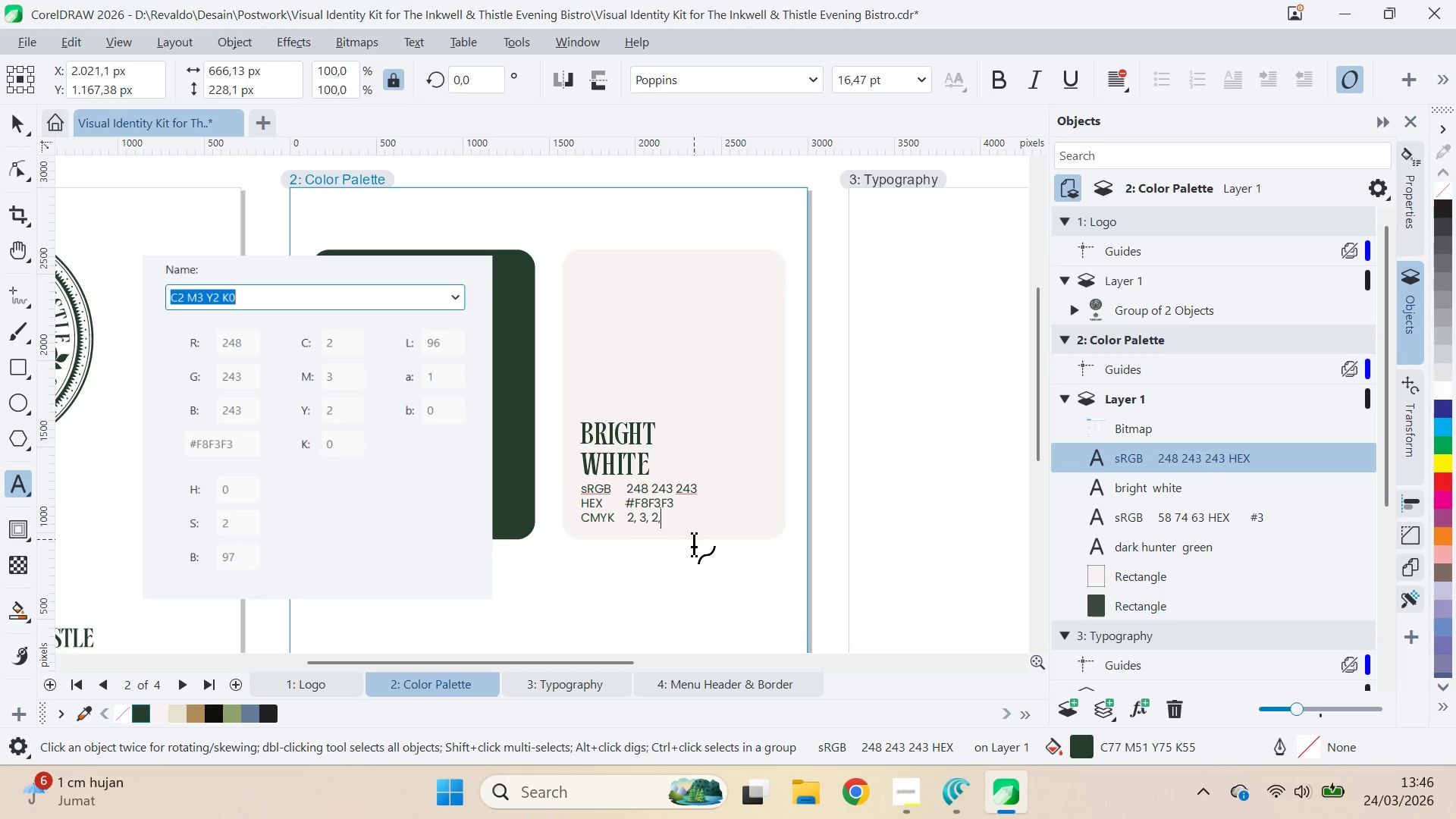 
key(Space)
 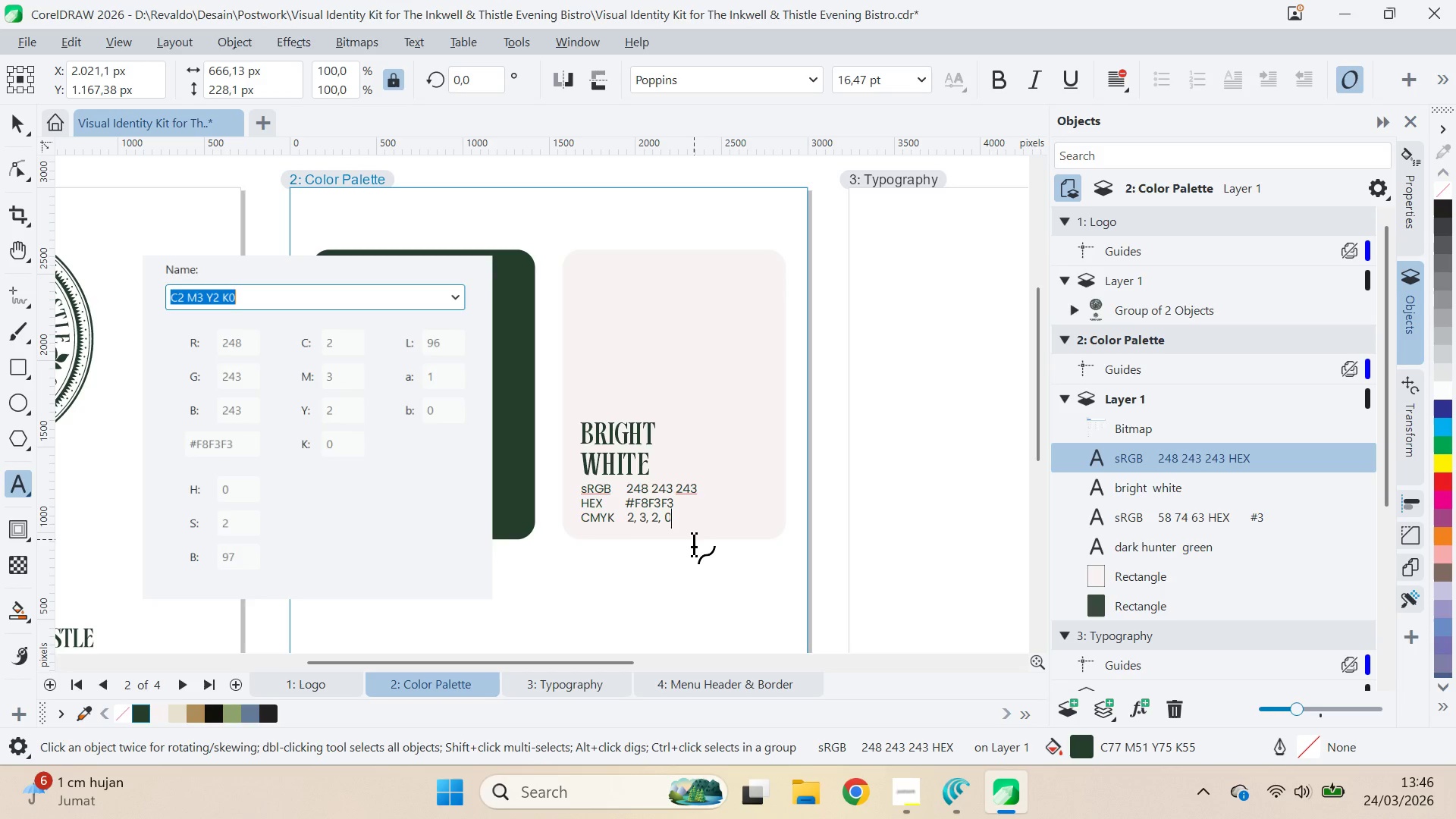 
key(0)
 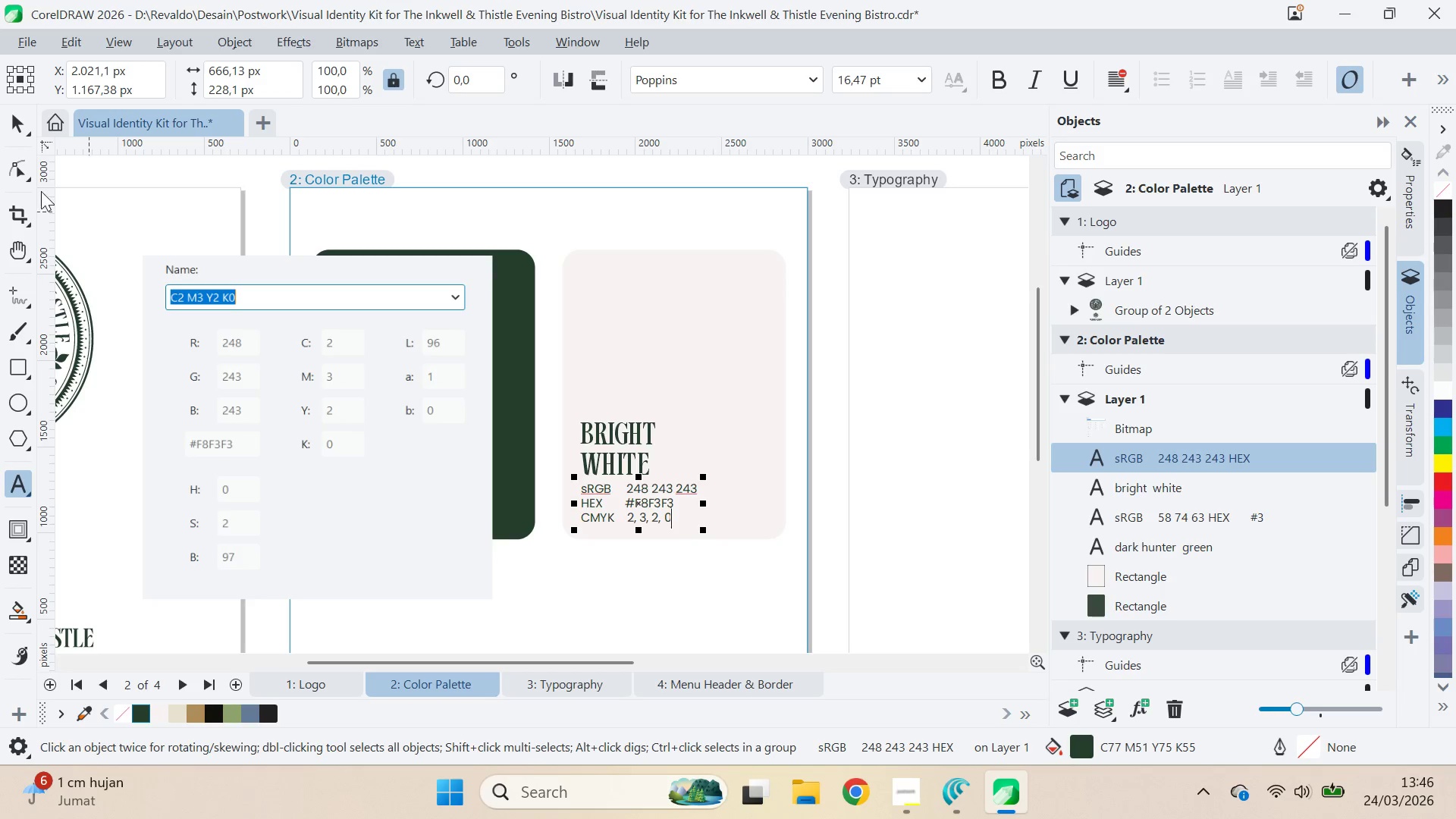 
left_click([14, 127])
 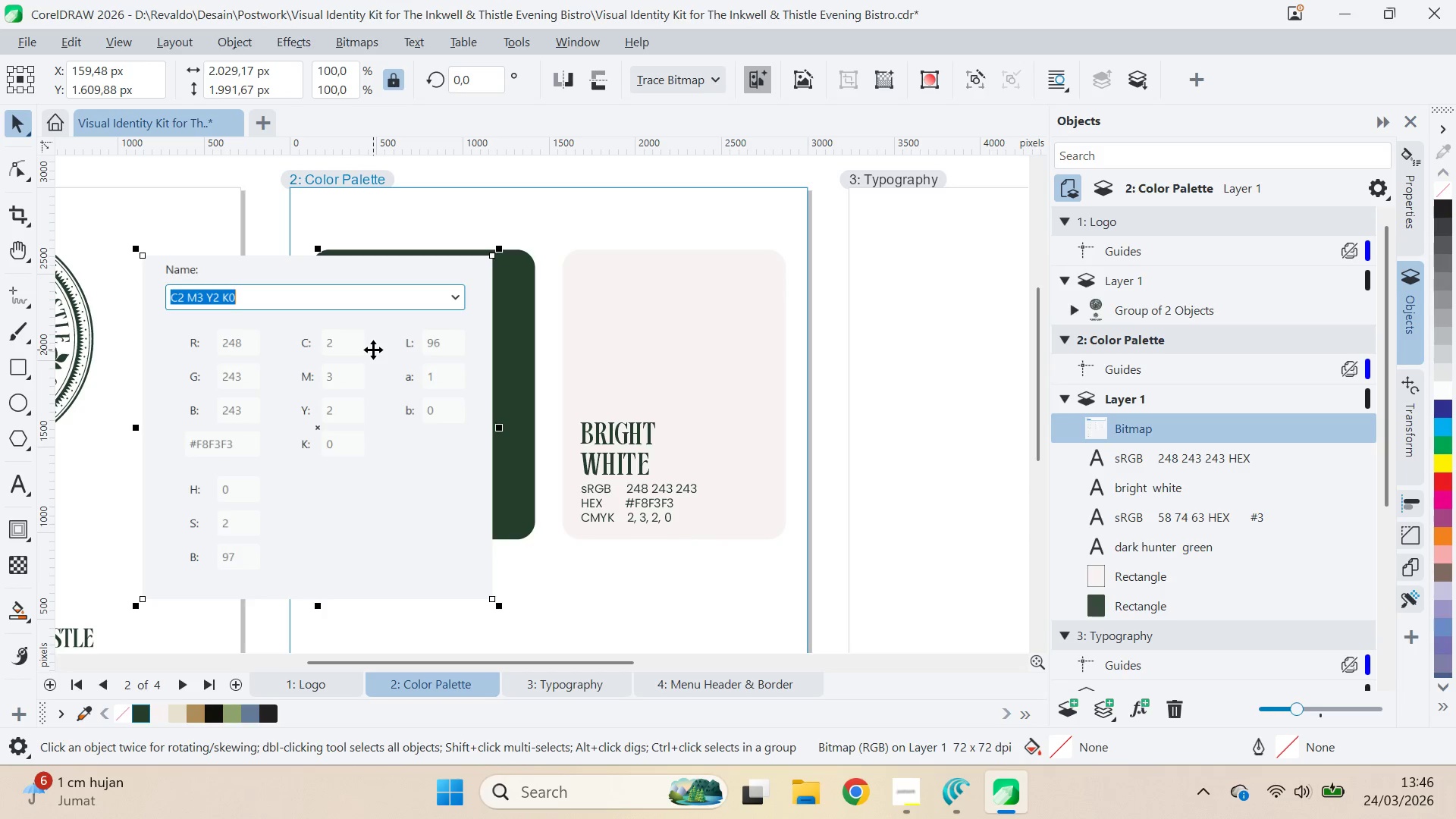 
key(Delete)
 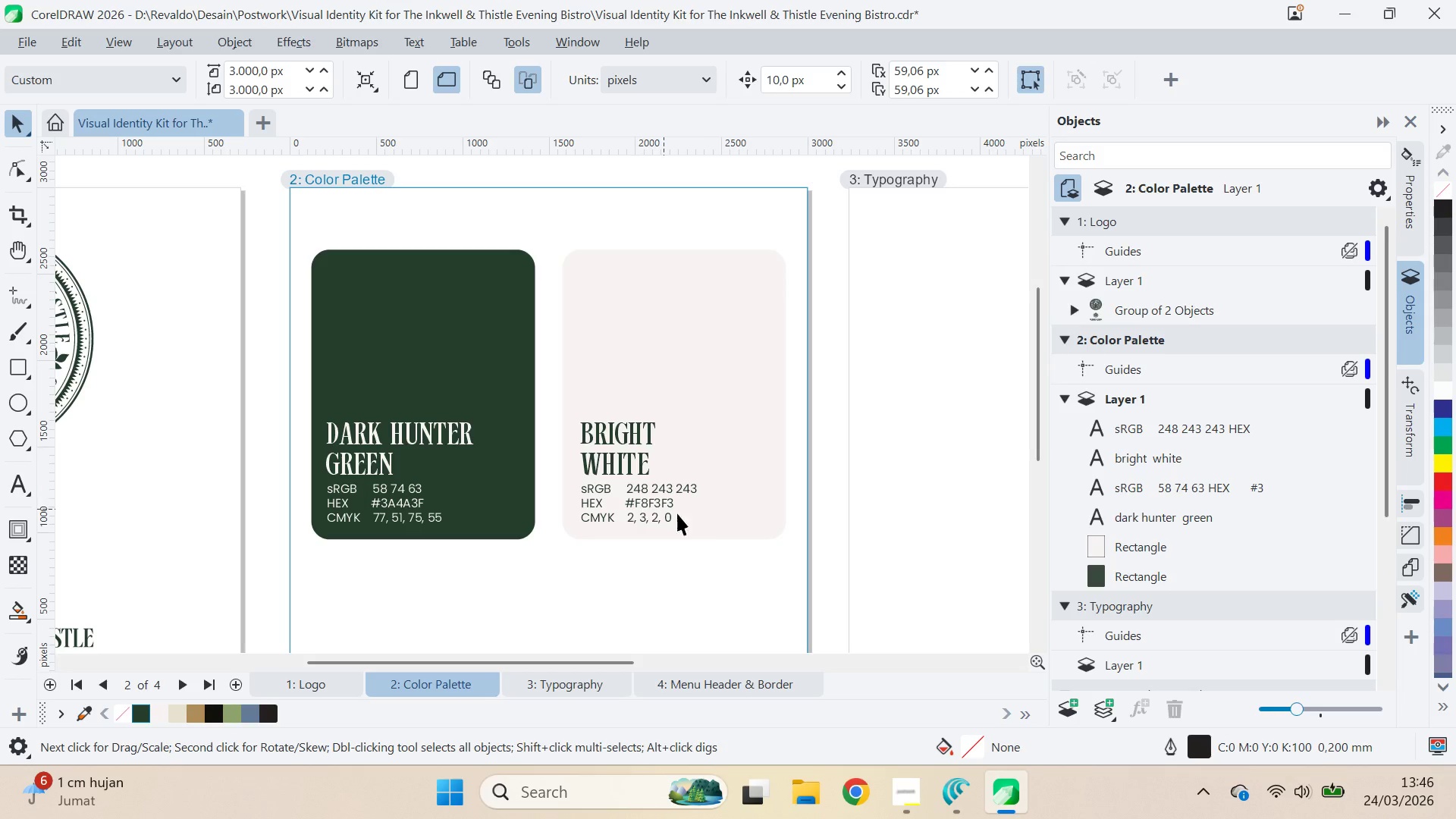 
scroll: coordinate [706, 531], scroll_direction: down, amount: 6.0
 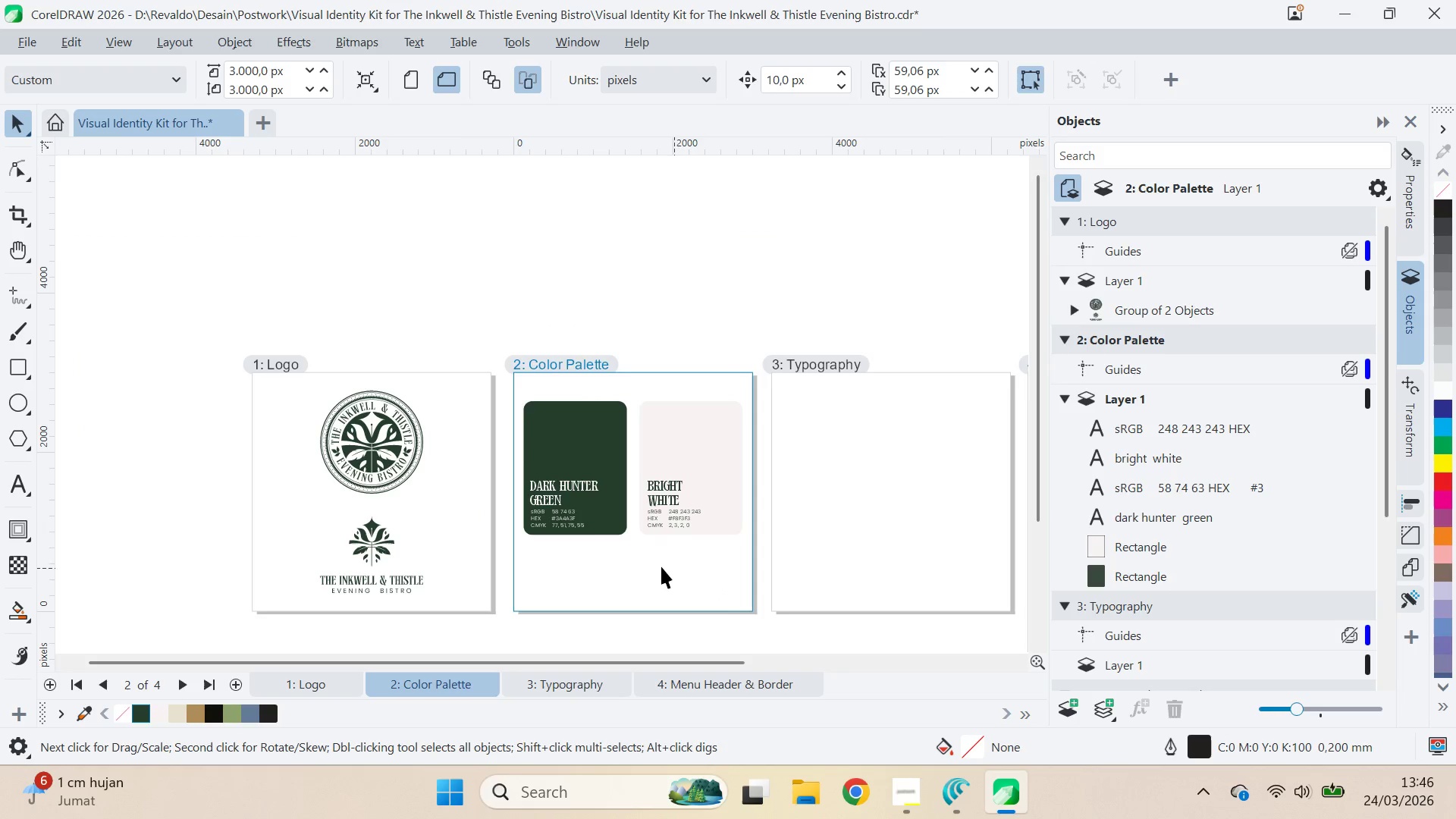 
left_click([611, 557])
 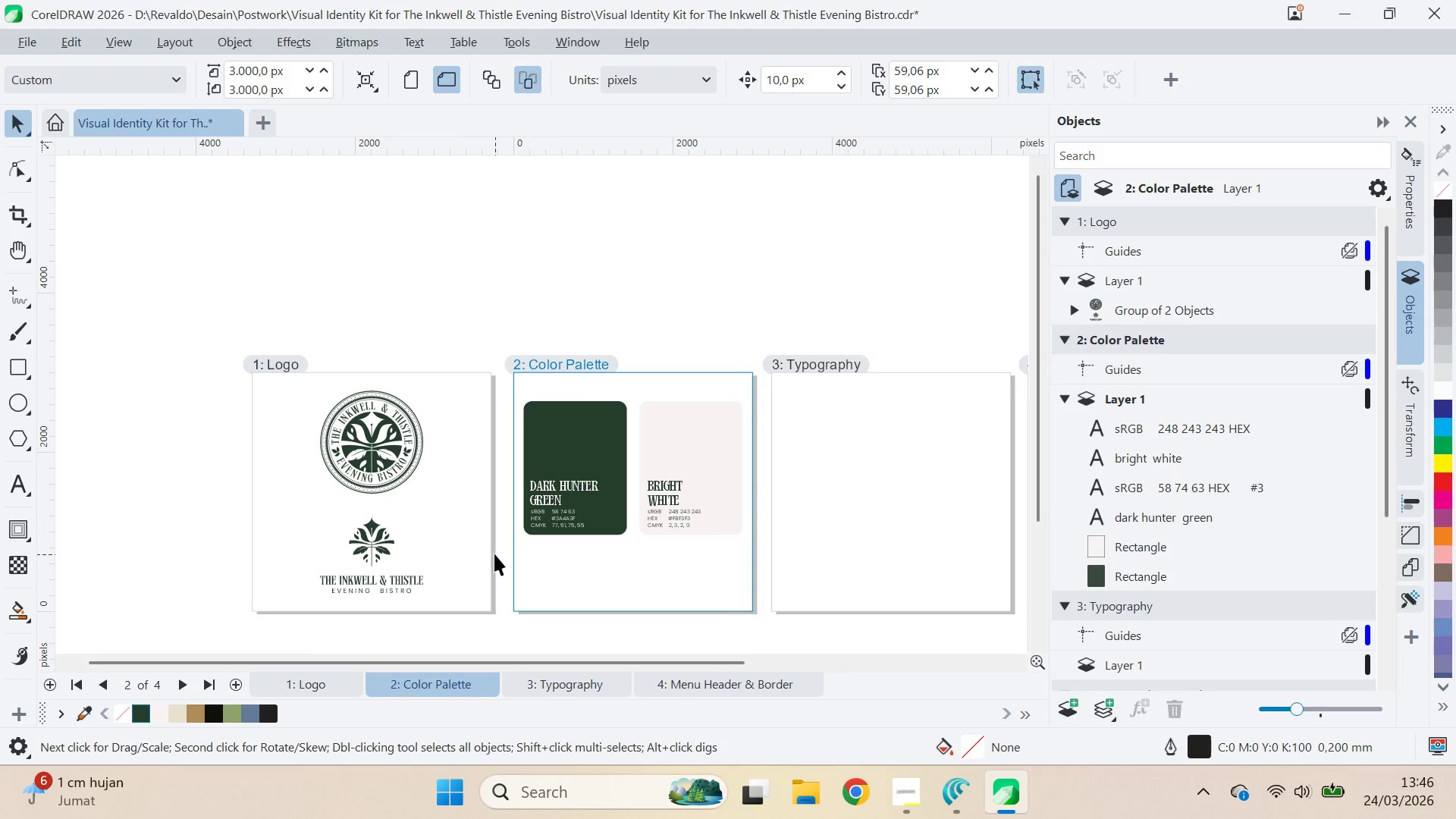 
left_click_drag(start_coordinate=[498, 553], to_coordinate=[750, 374])
 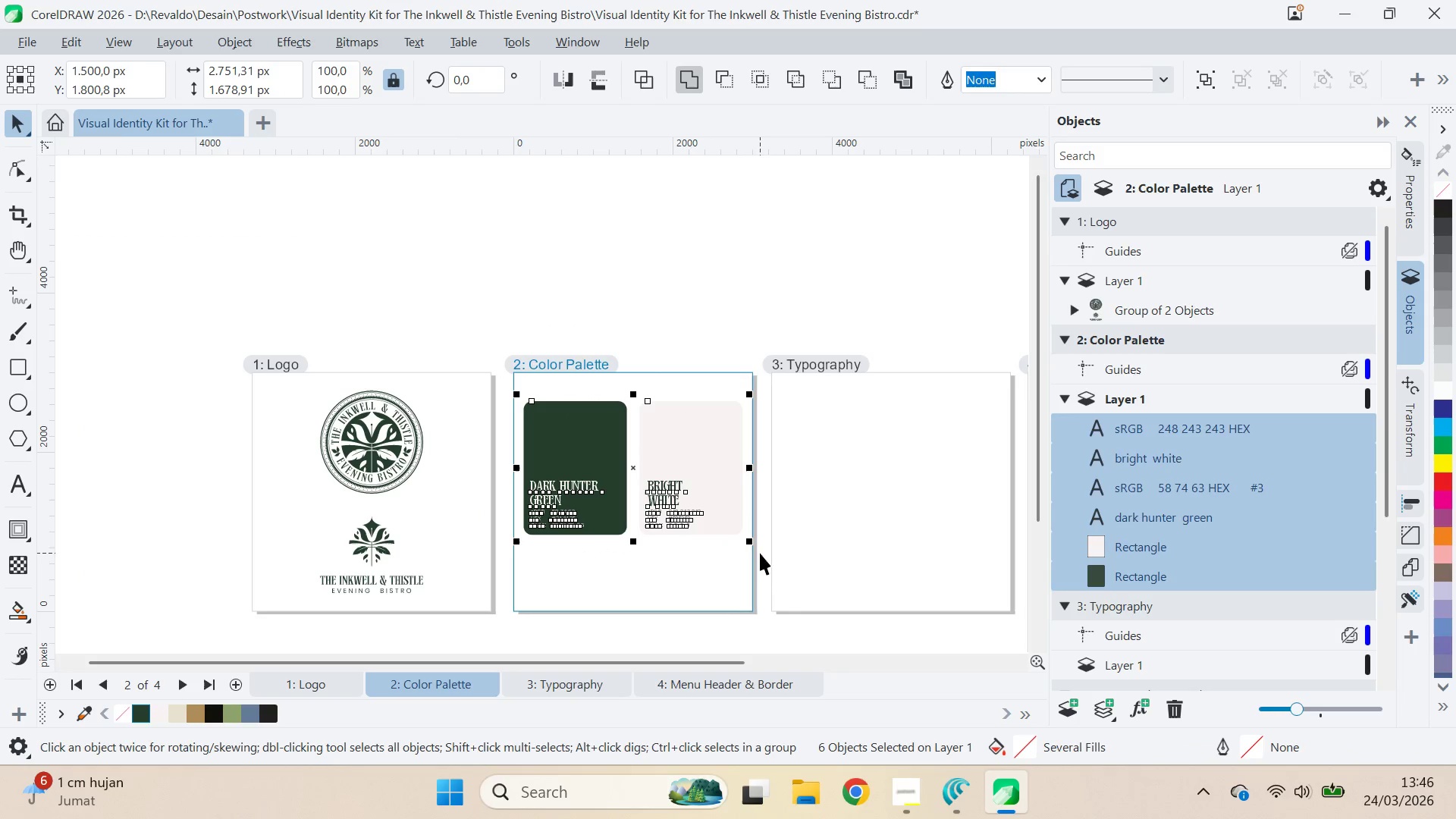 
left_click_drag(start_coordinate=[743, 604], to_coordinate=[739, 601])
 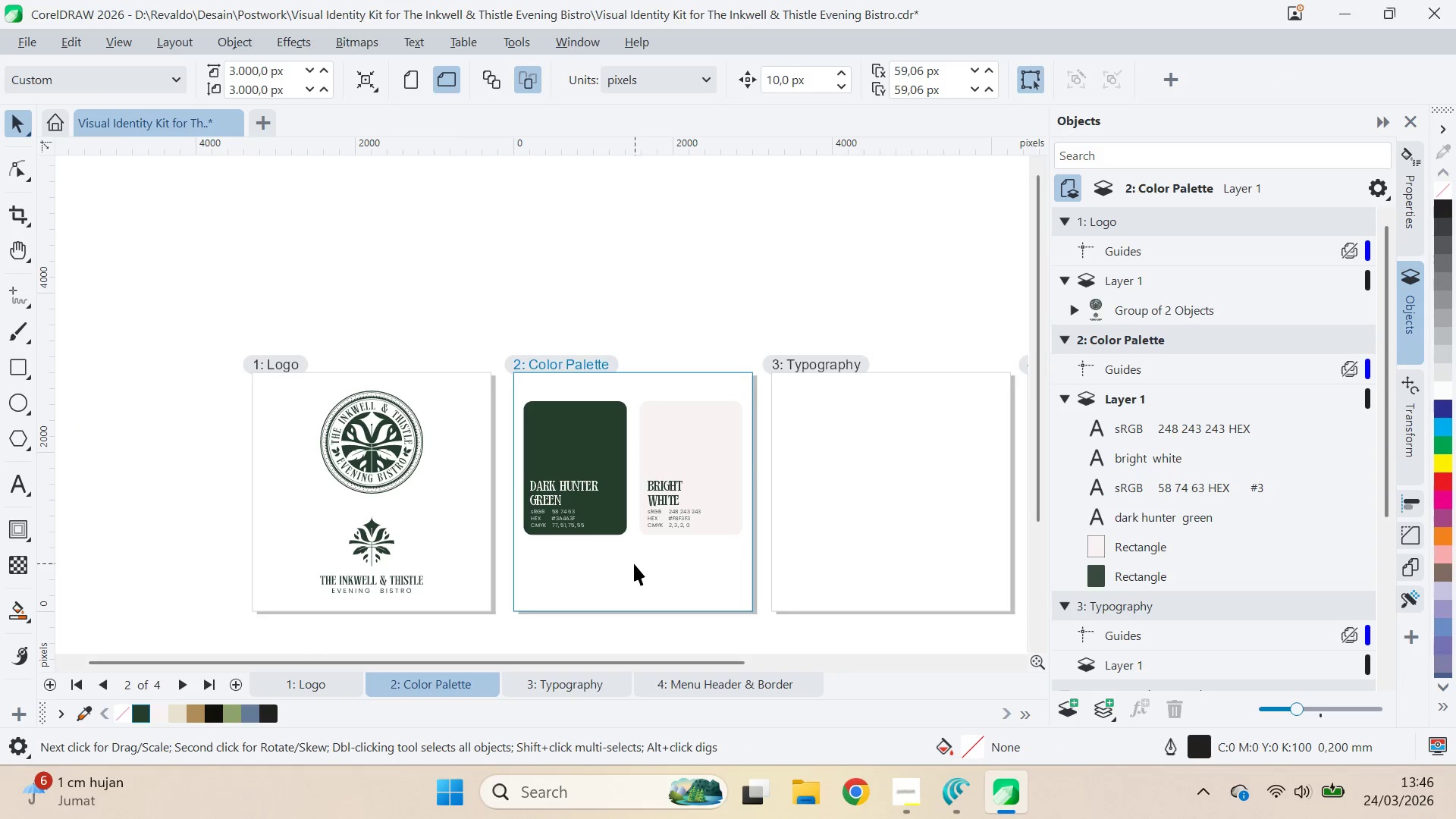 
left_click_drag(start_coordinate=[633, 563], to_coordinate=[764, 365])
 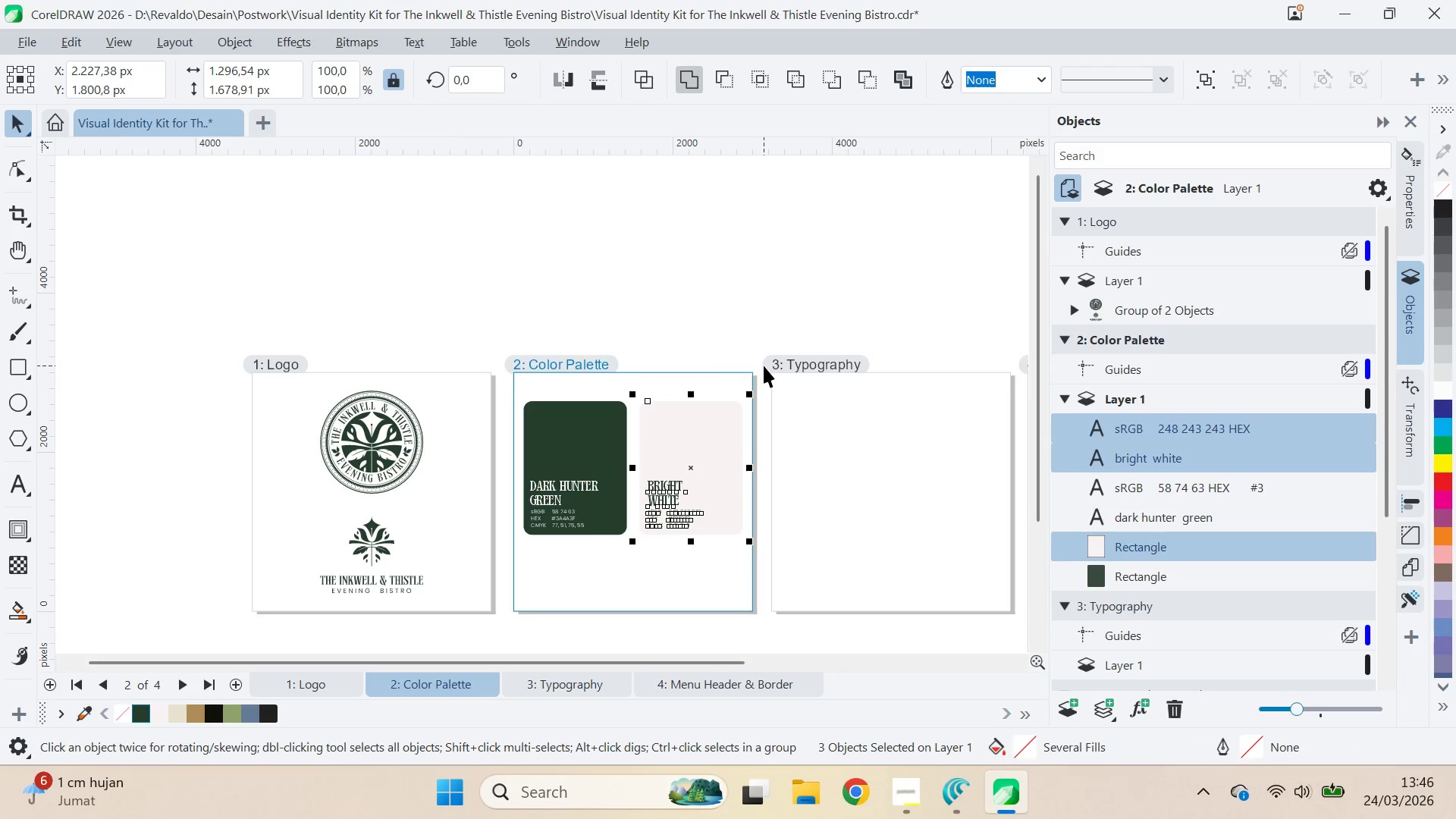 
key(Control+G)
 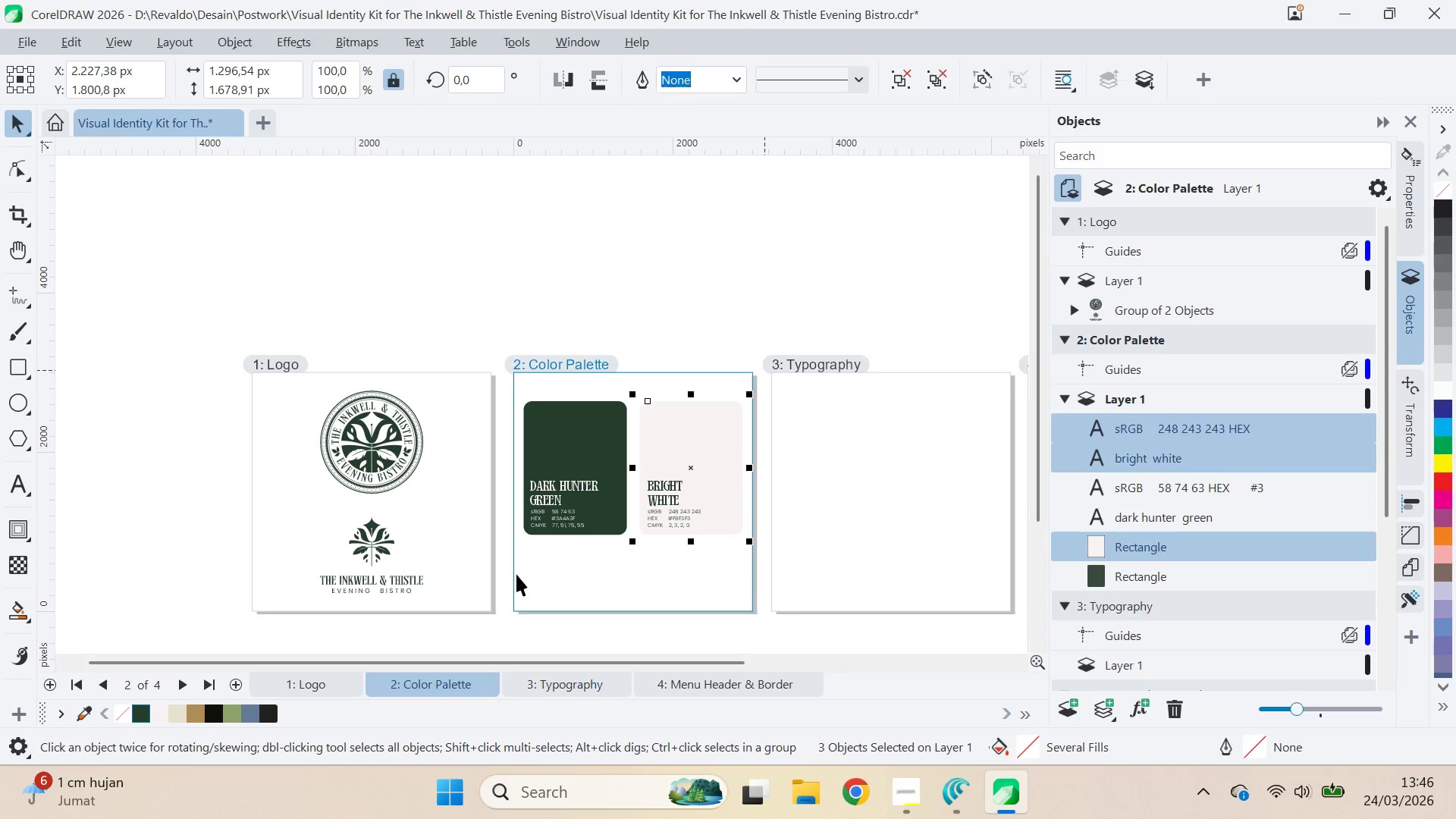 
left_click_drag(start_coordinate=[511, 573], to_coordinate=[645, 372])
 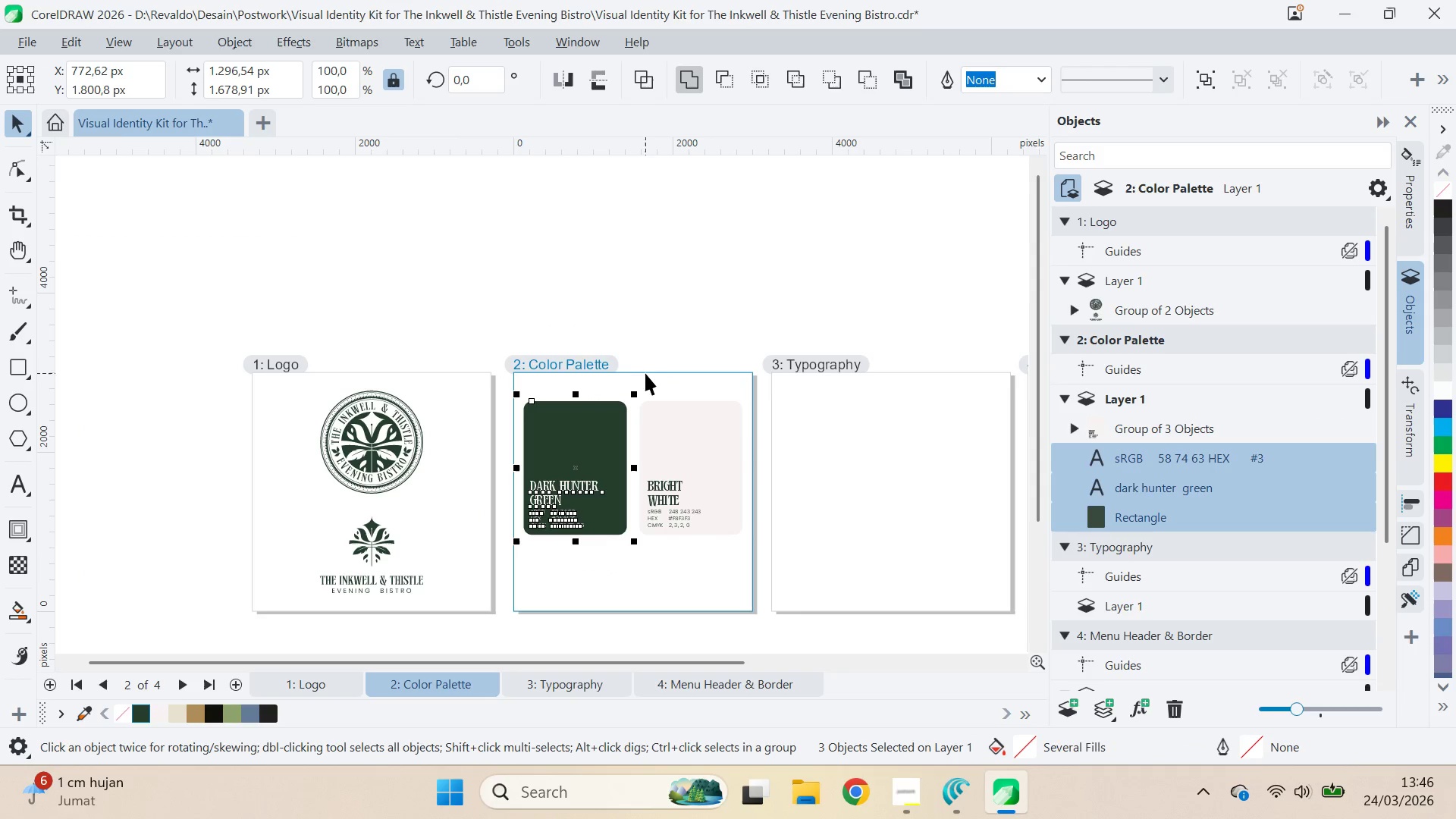 
key(Control+G)
 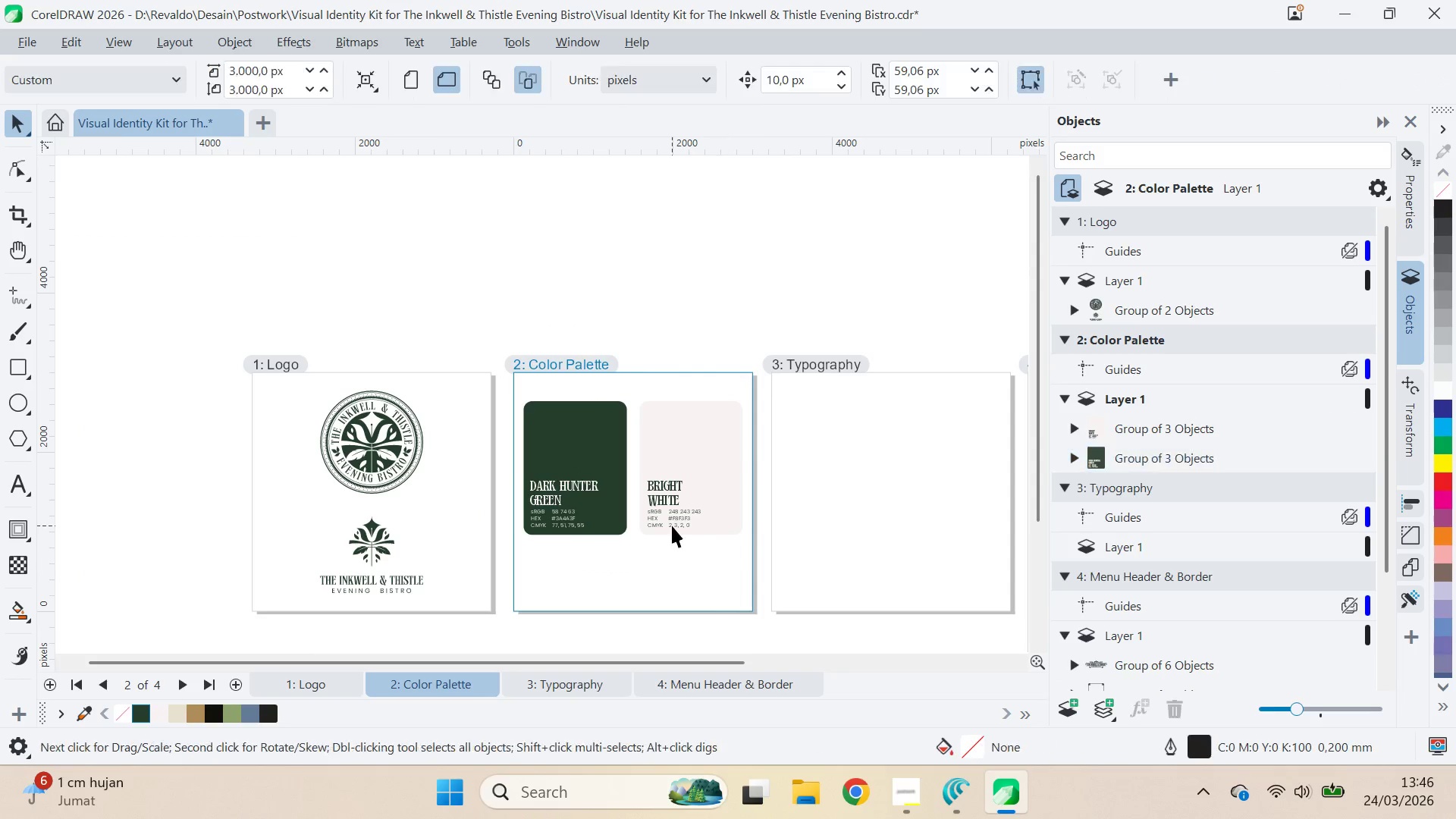 
scroll: coordinate [657, 513], scroll_direction: up, amount: 8.0
 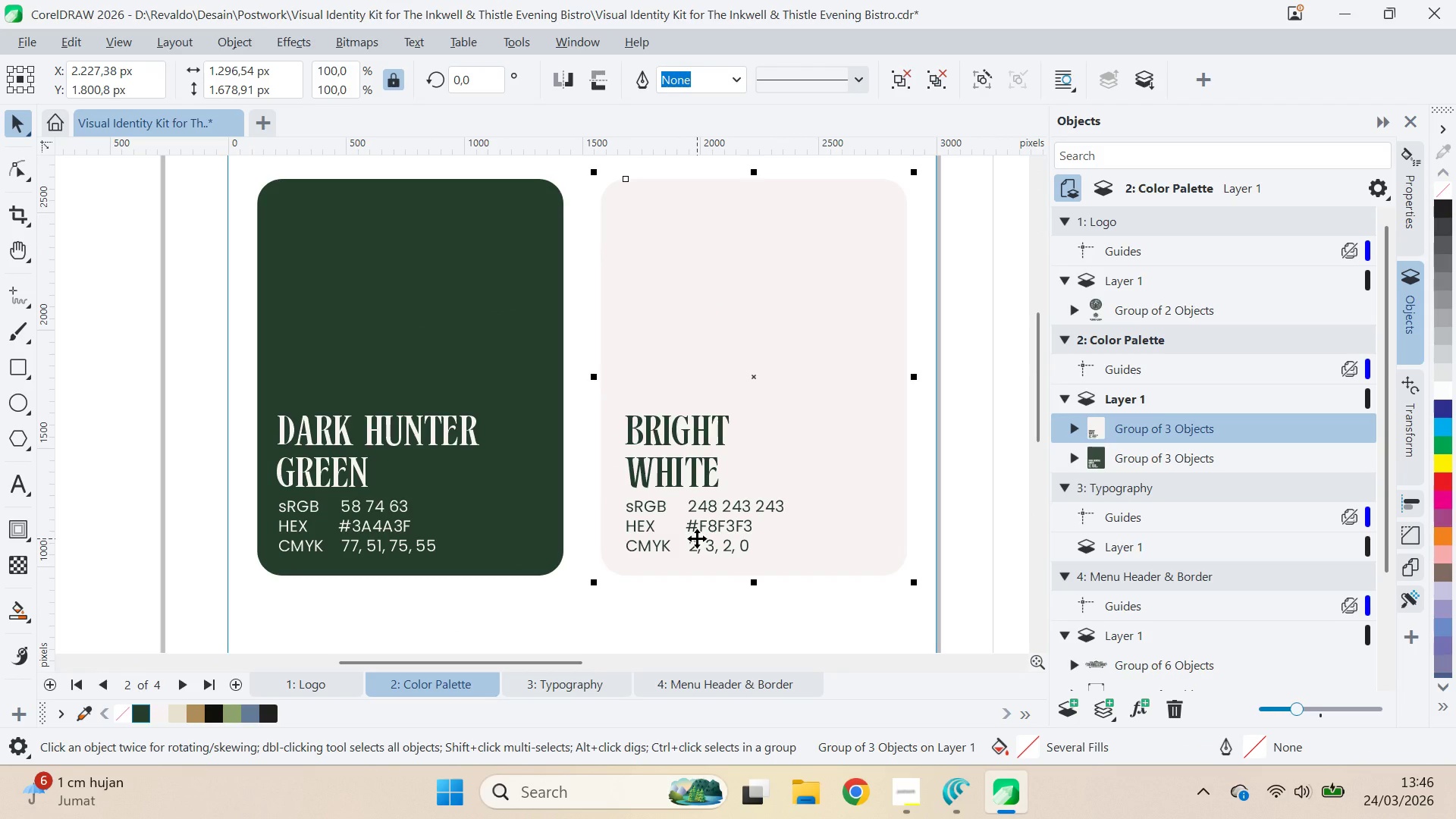 
wait(5.51)
 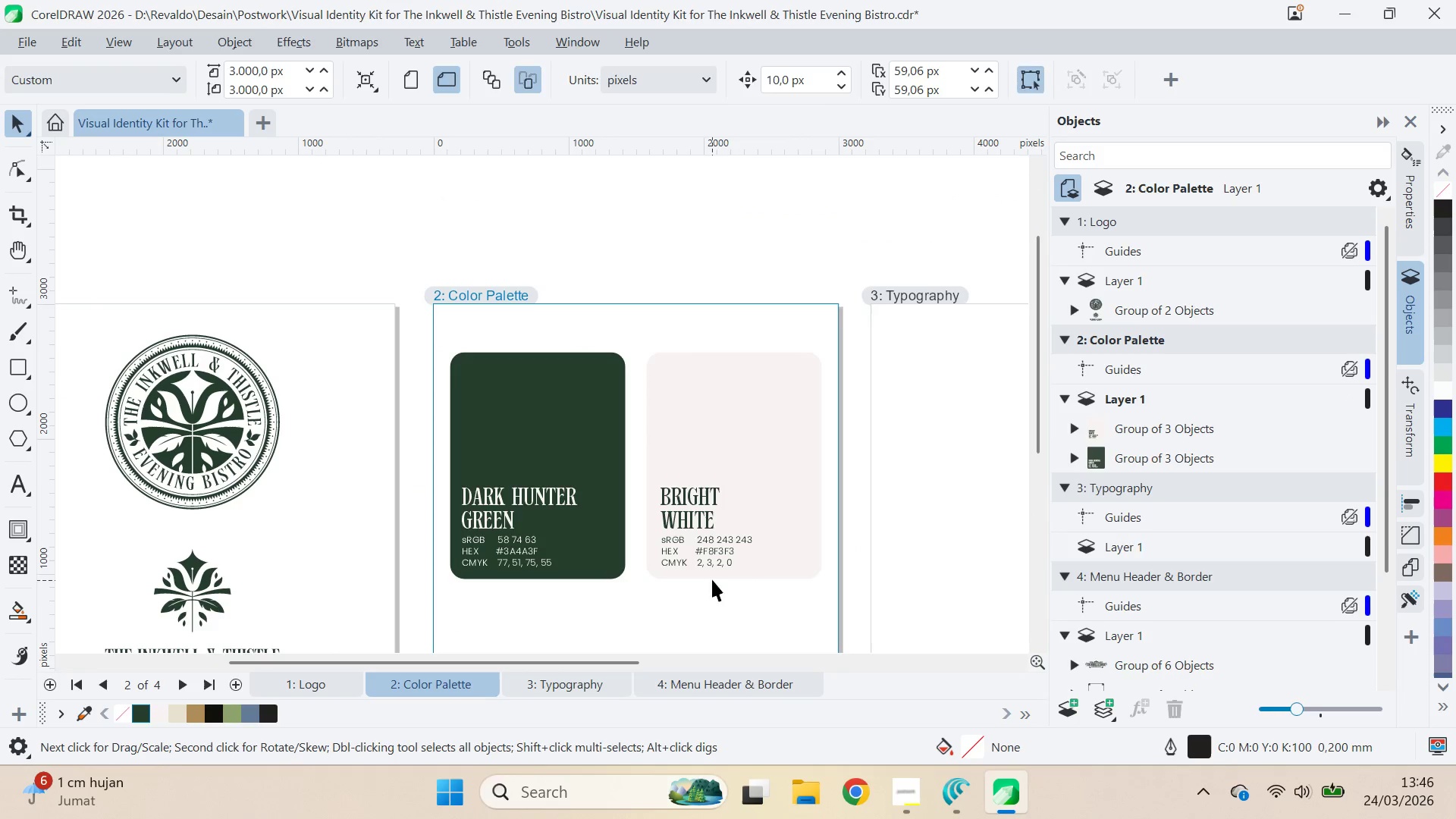 
key(Q)
 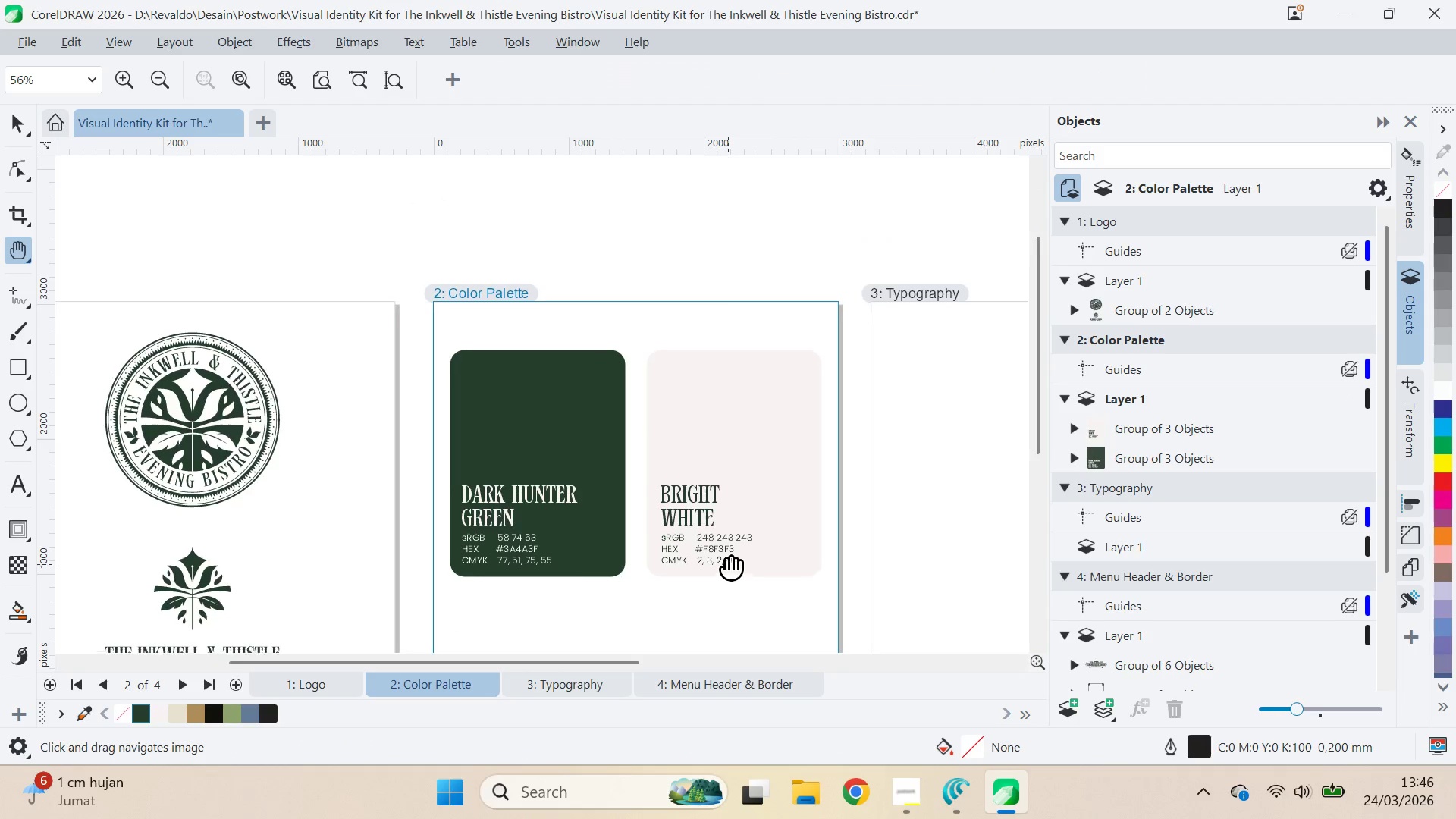 
scroll: coordinate [710, 582], scroll_direction: down, amount: 4.0
 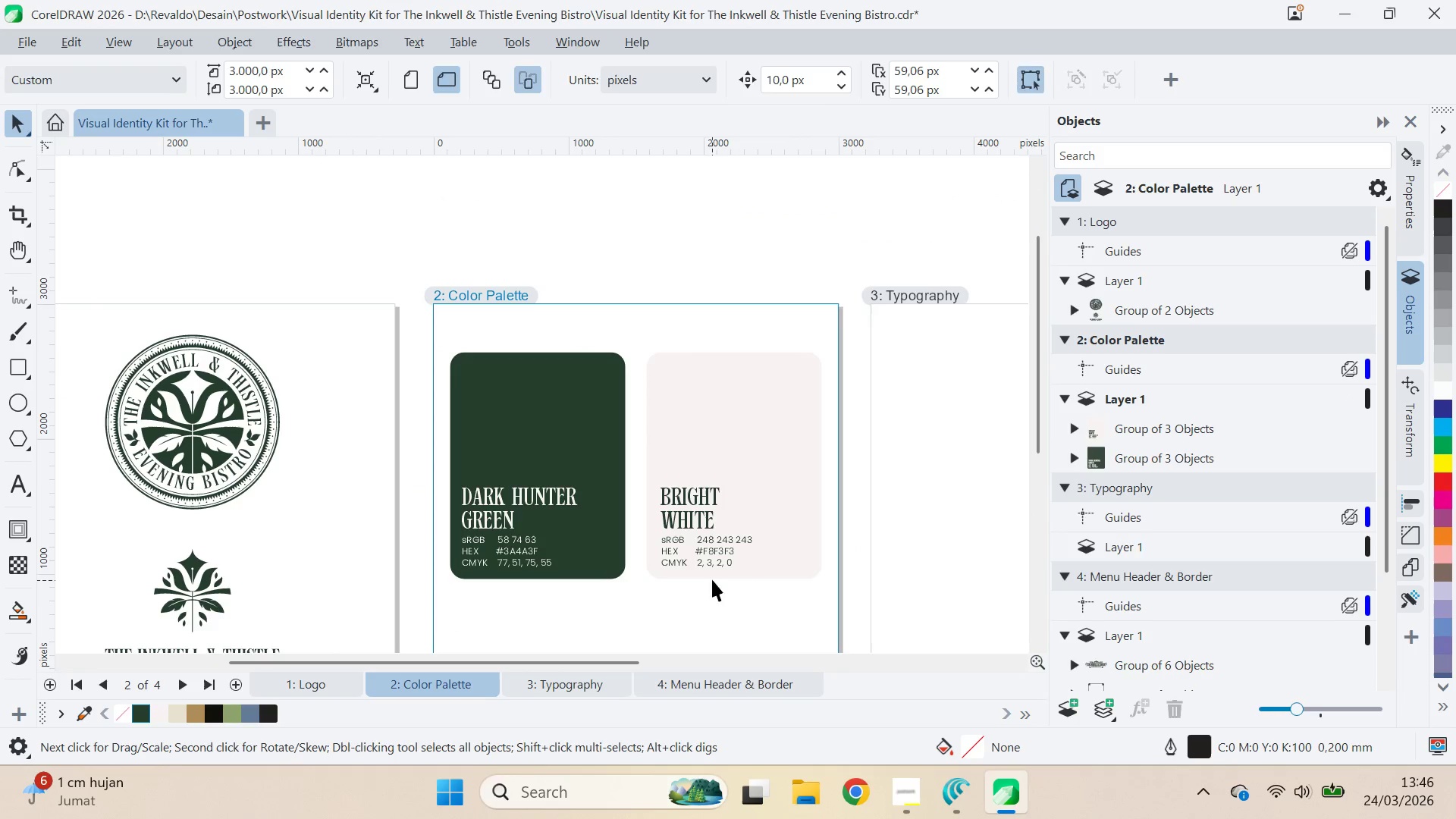 
left_click_drag(start_coordinate=[728, 564], to_coordinate=[674, 383])
 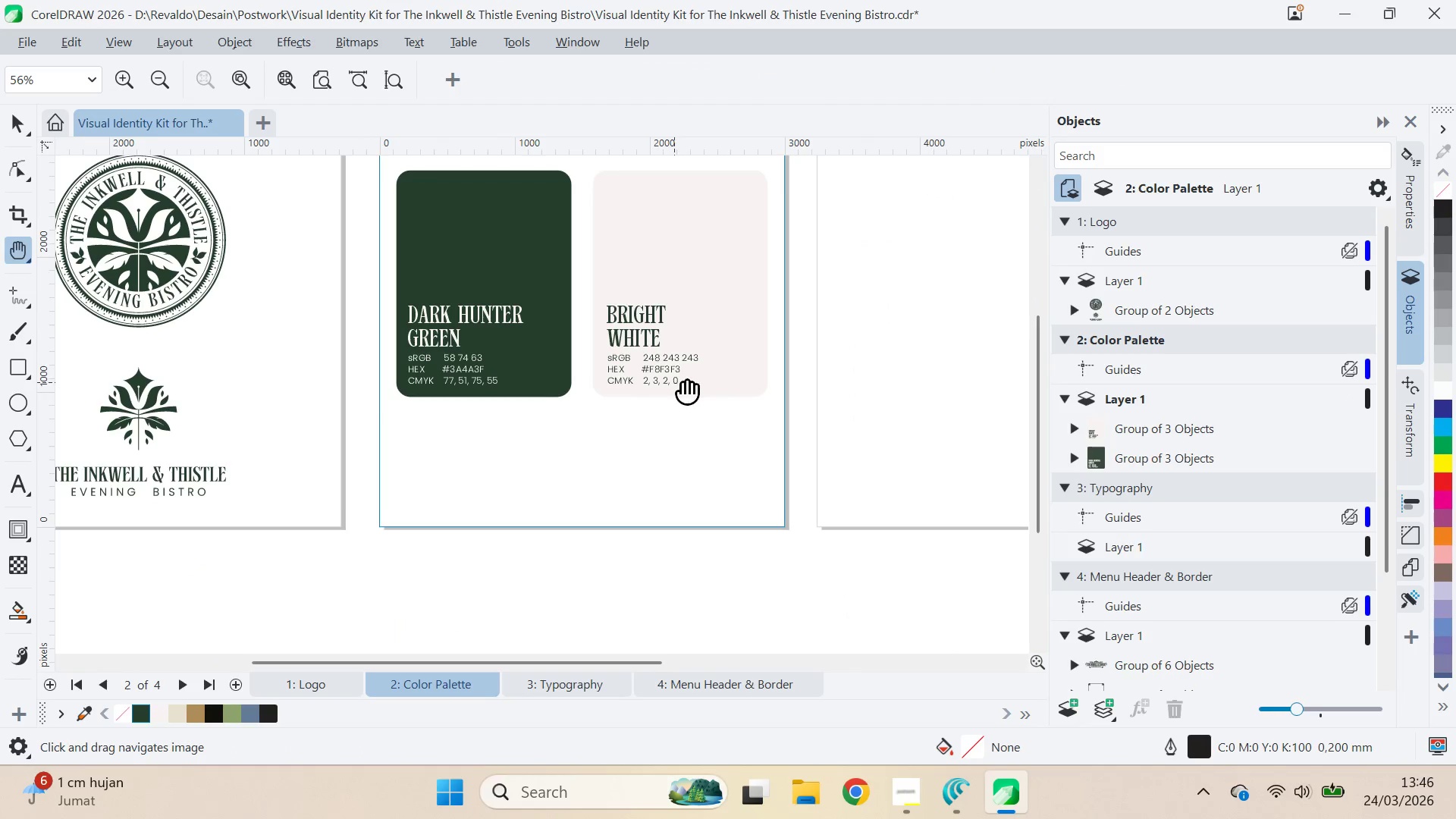 
key(V)
 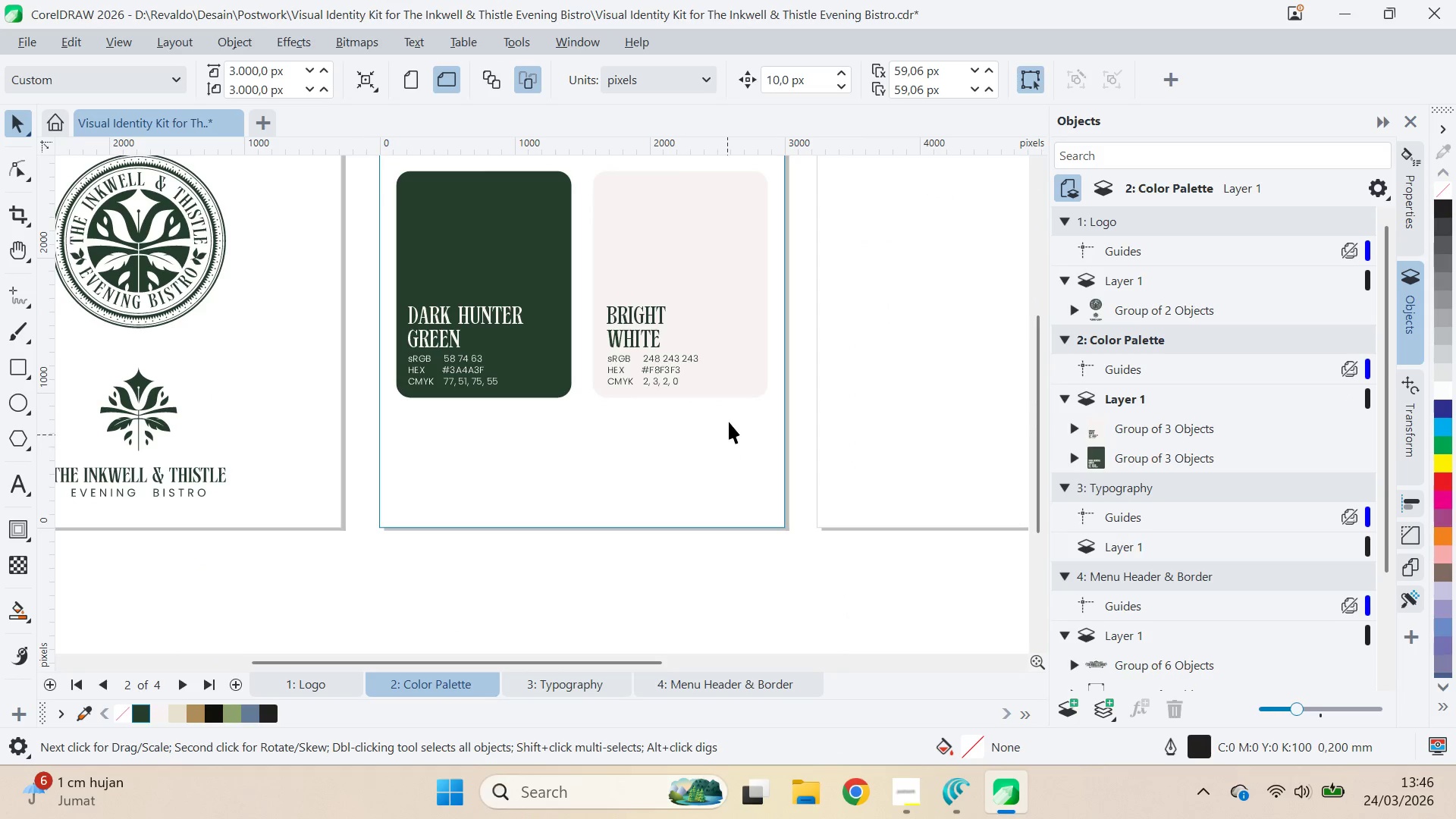 
double_click([725, 366])
 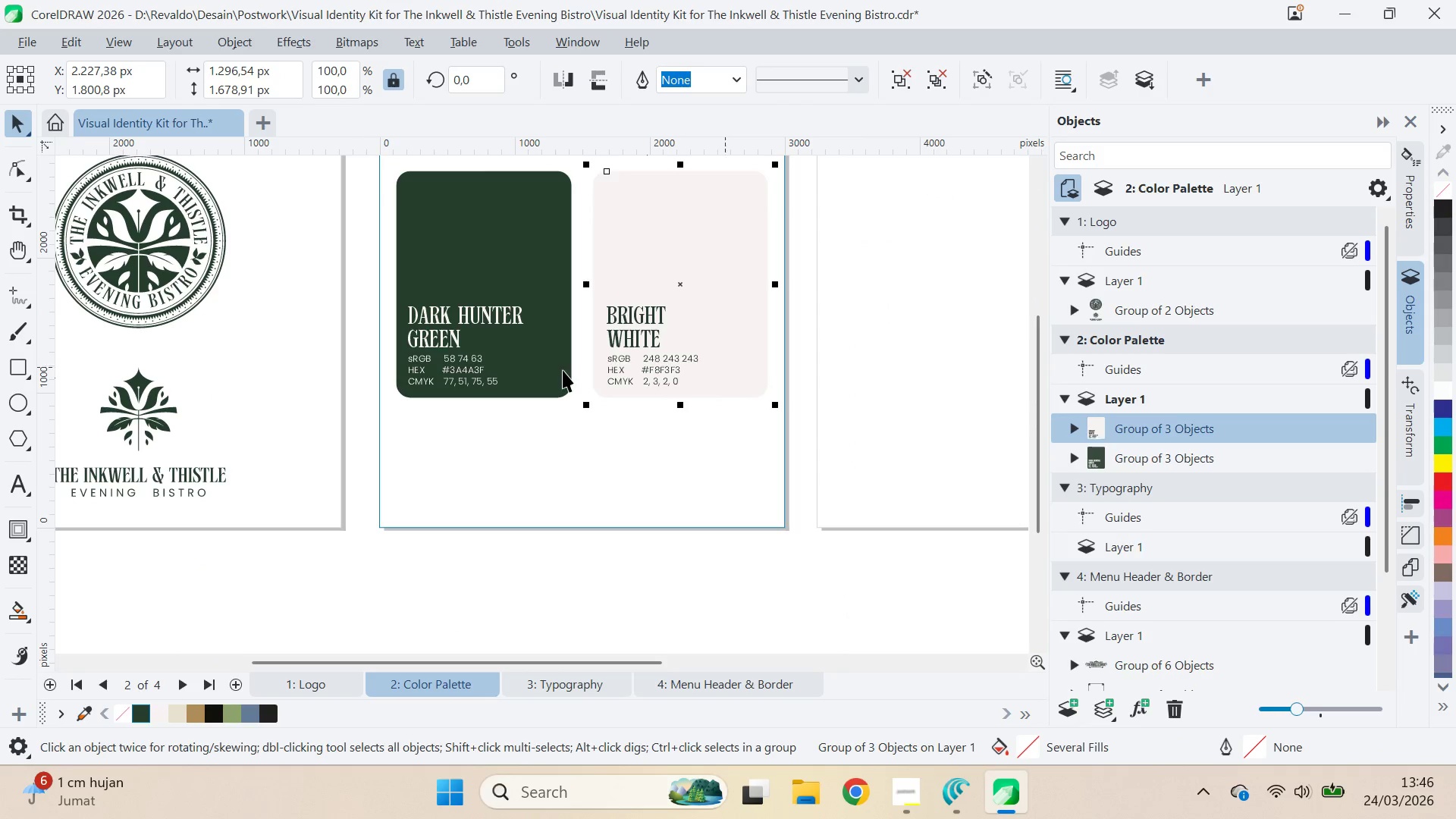 
hold_key(key=ShiftLeft, duration=0.38)
 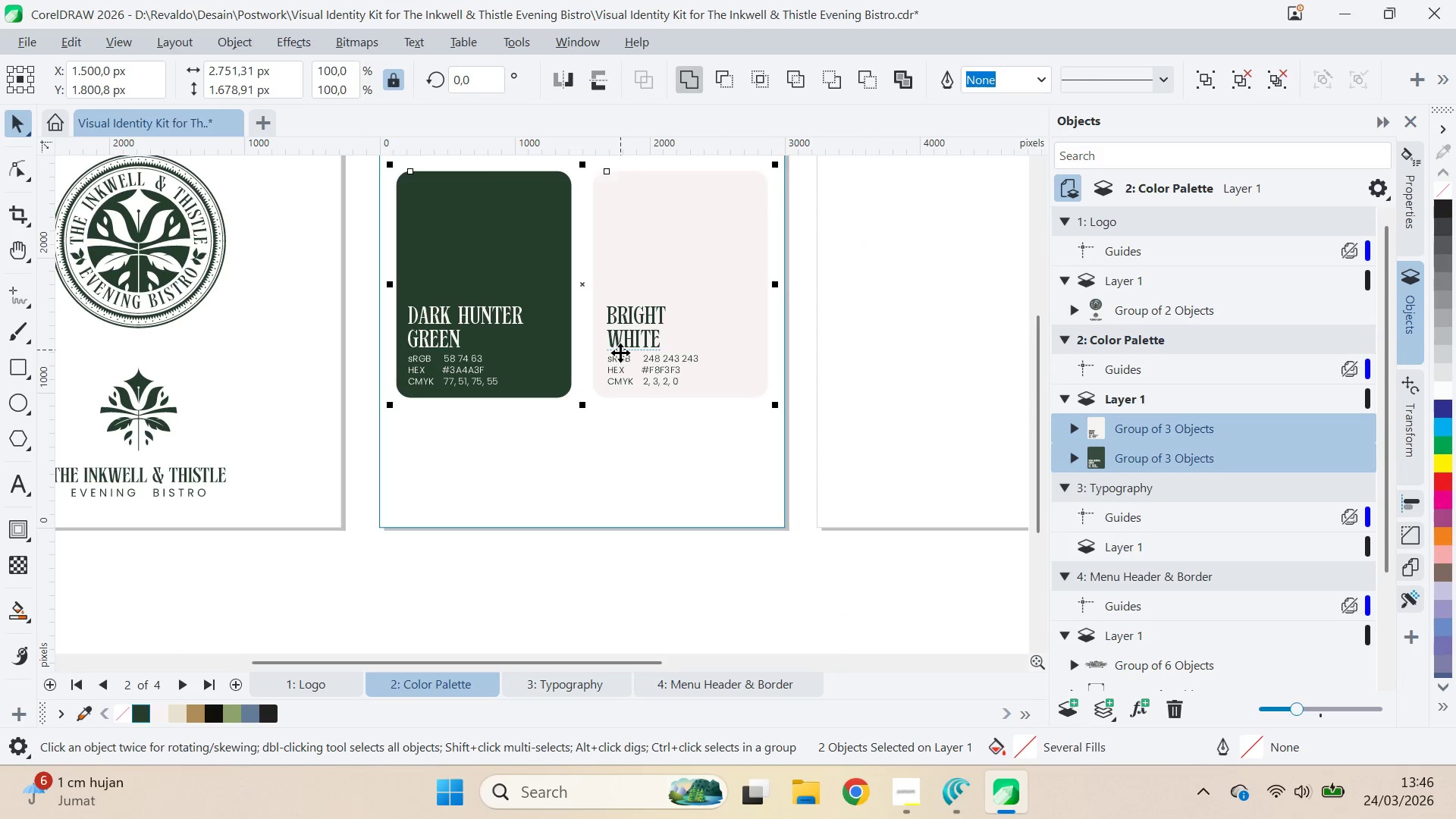 
left_click_drag(start_coordinate=[620, 353], to_coordinate=[615, 424])
 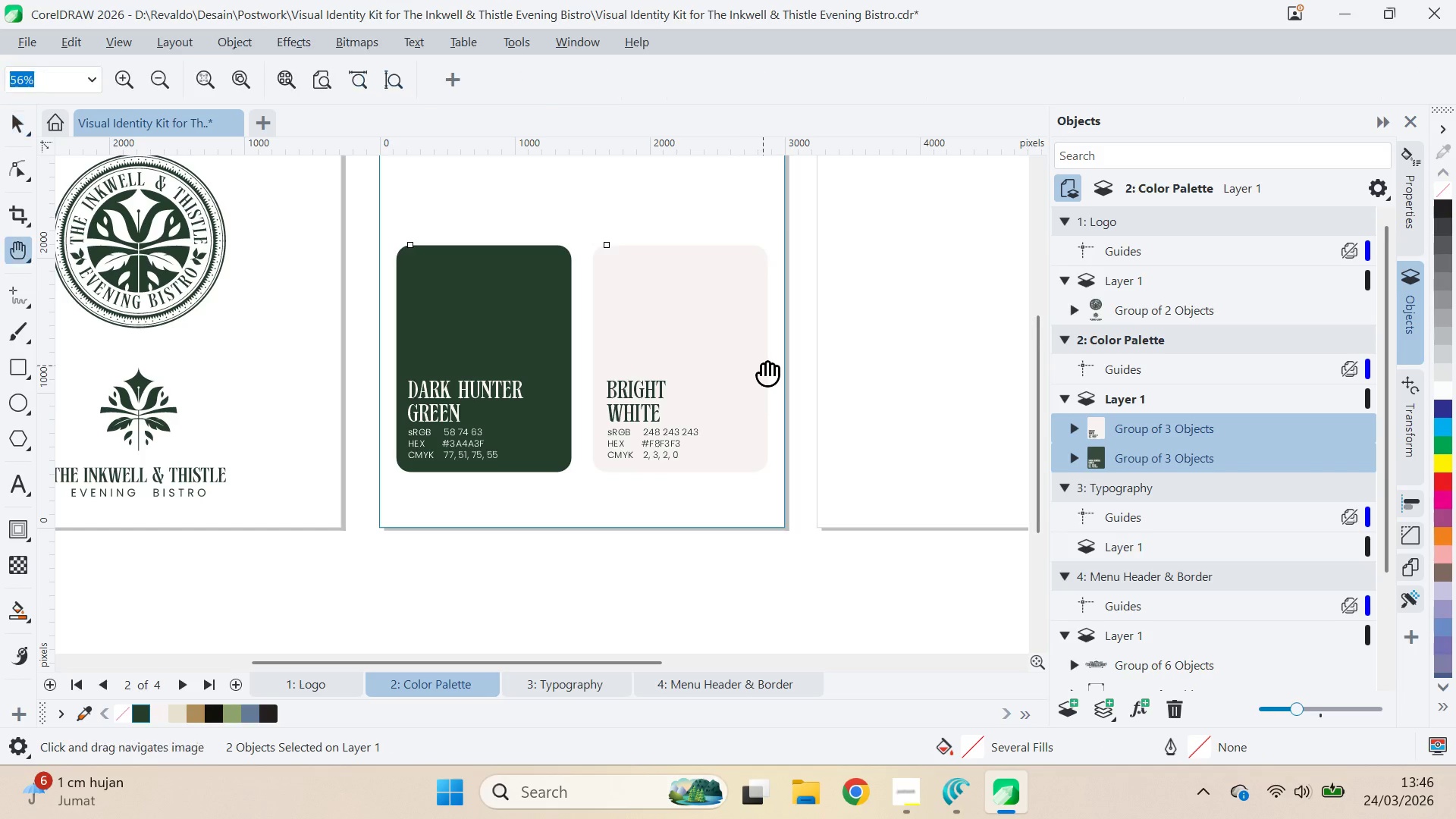 
hold_key(key=ShiftLeft, duration=0.83)
 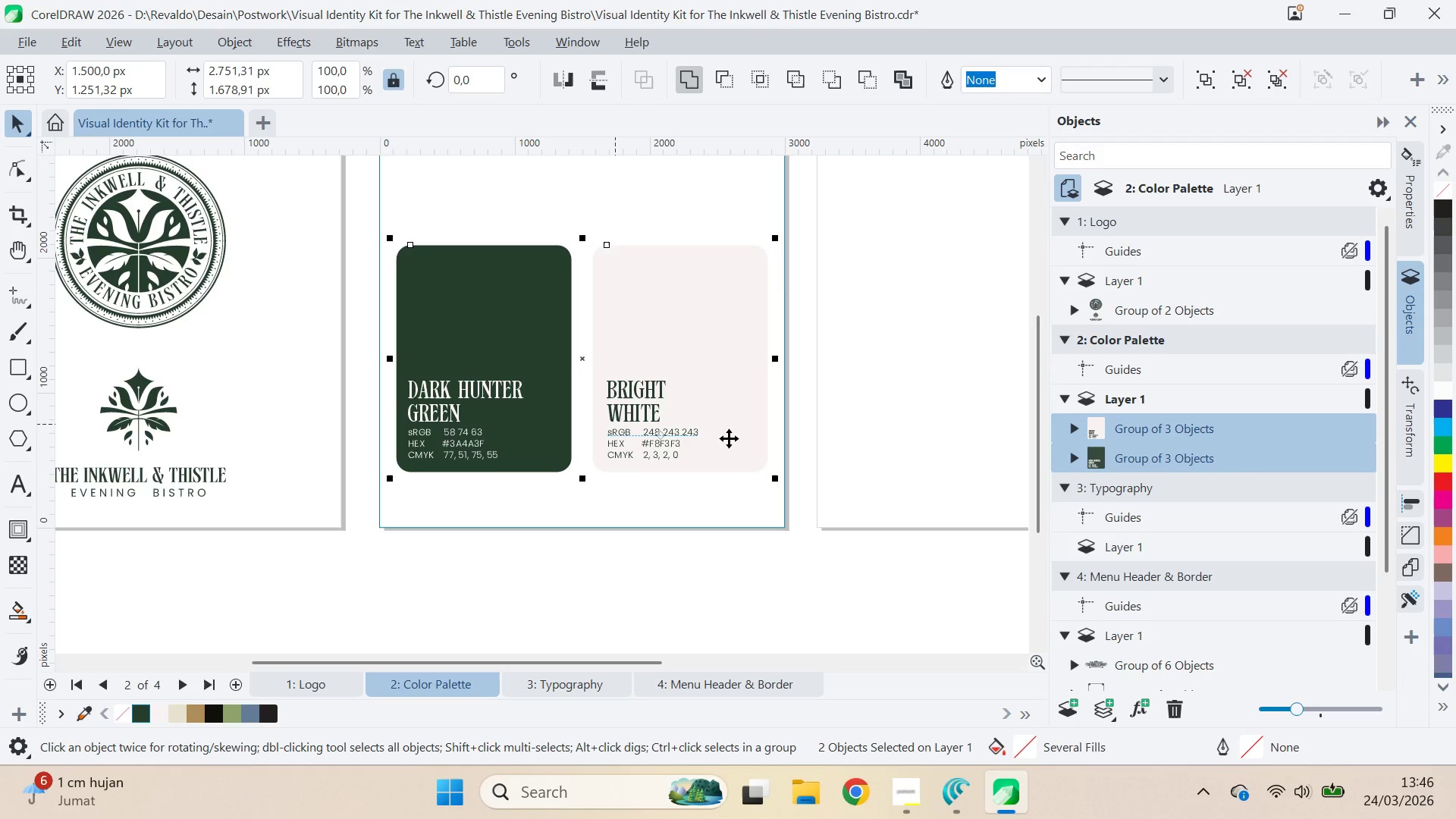 
key(Q)
 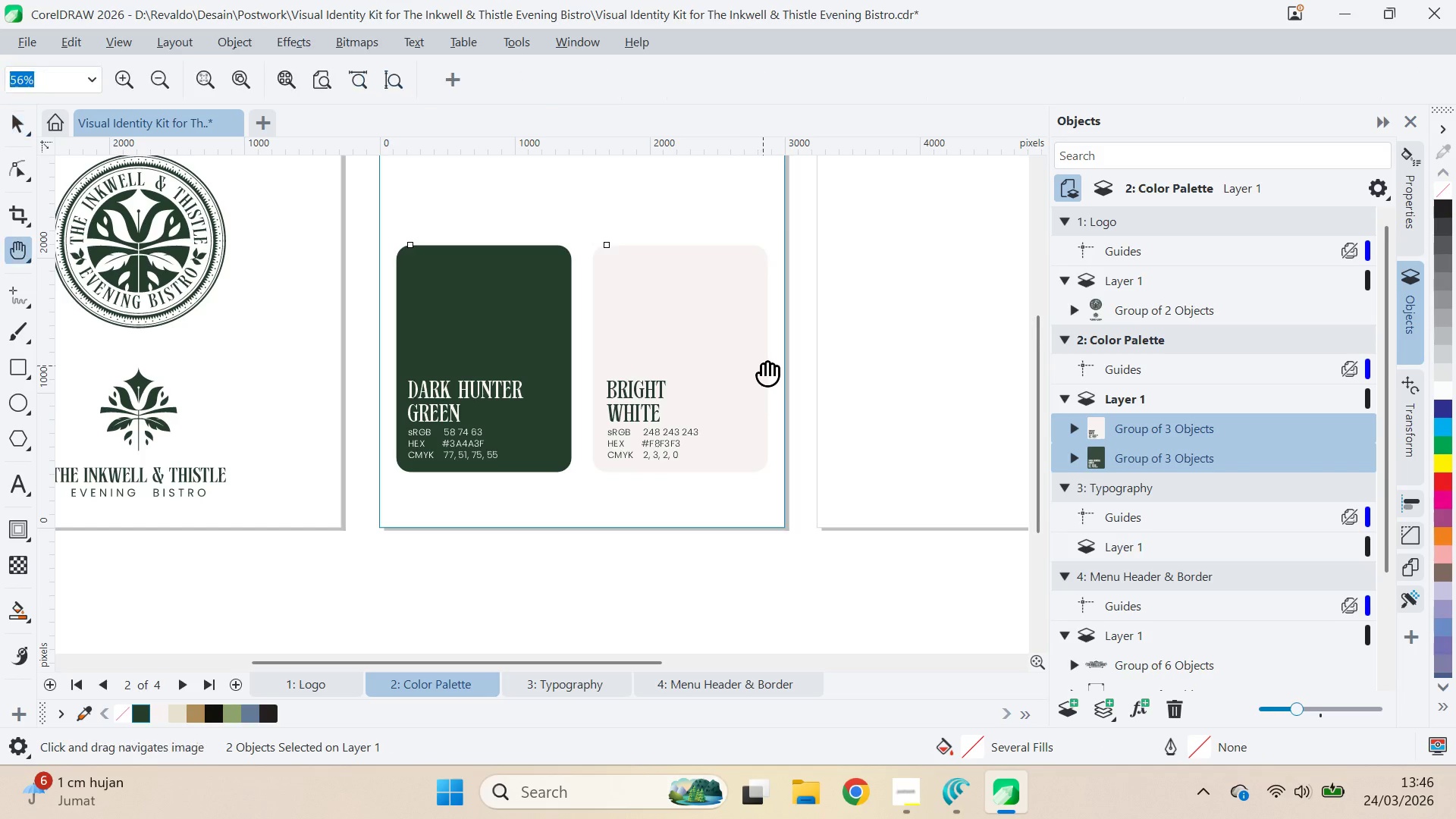 
left_click_drag(start_coordinate=[764, 366], to_coordinate=[745, 441])
 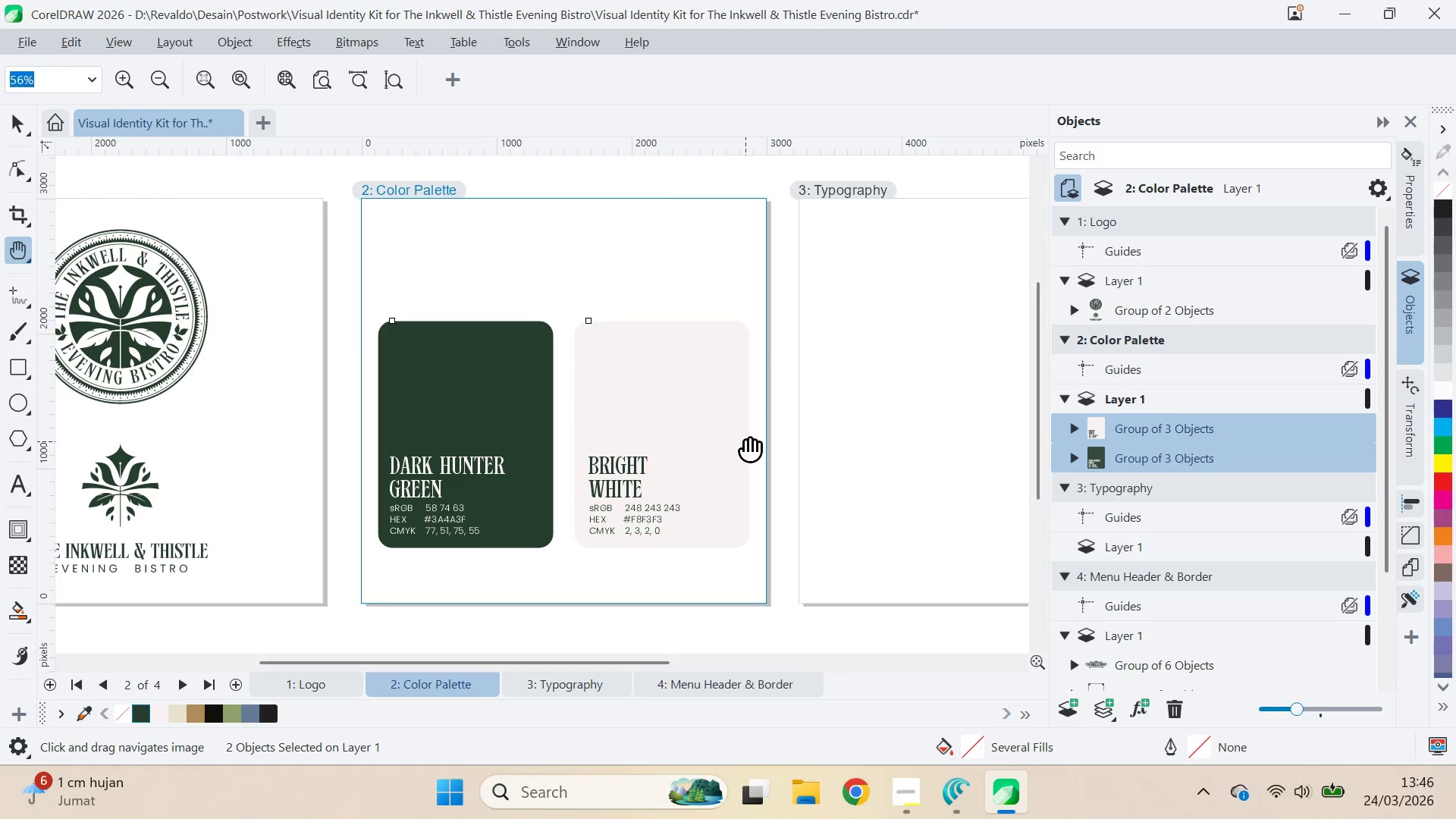 
key(Control+Q)
 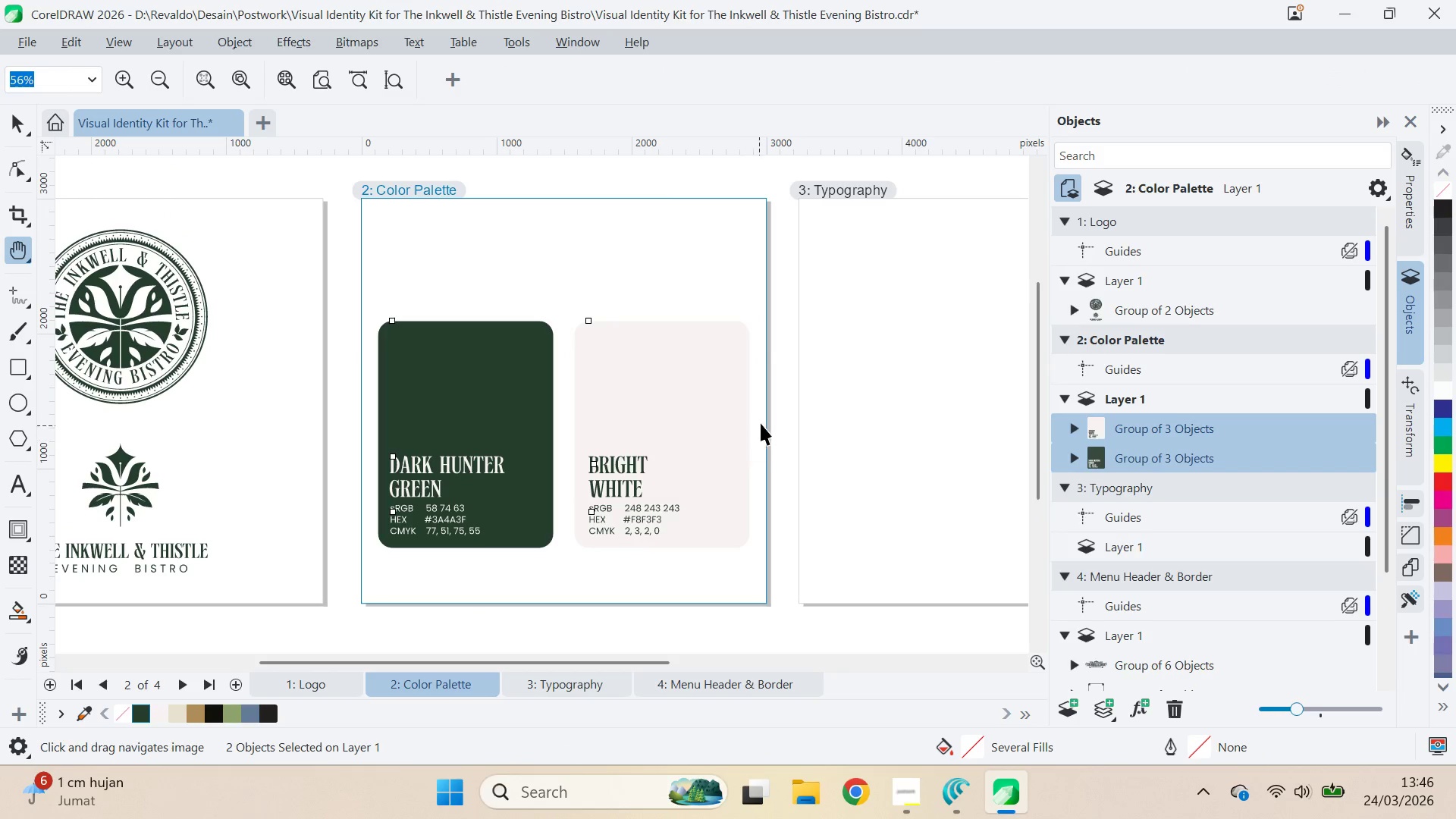 
key(V)
 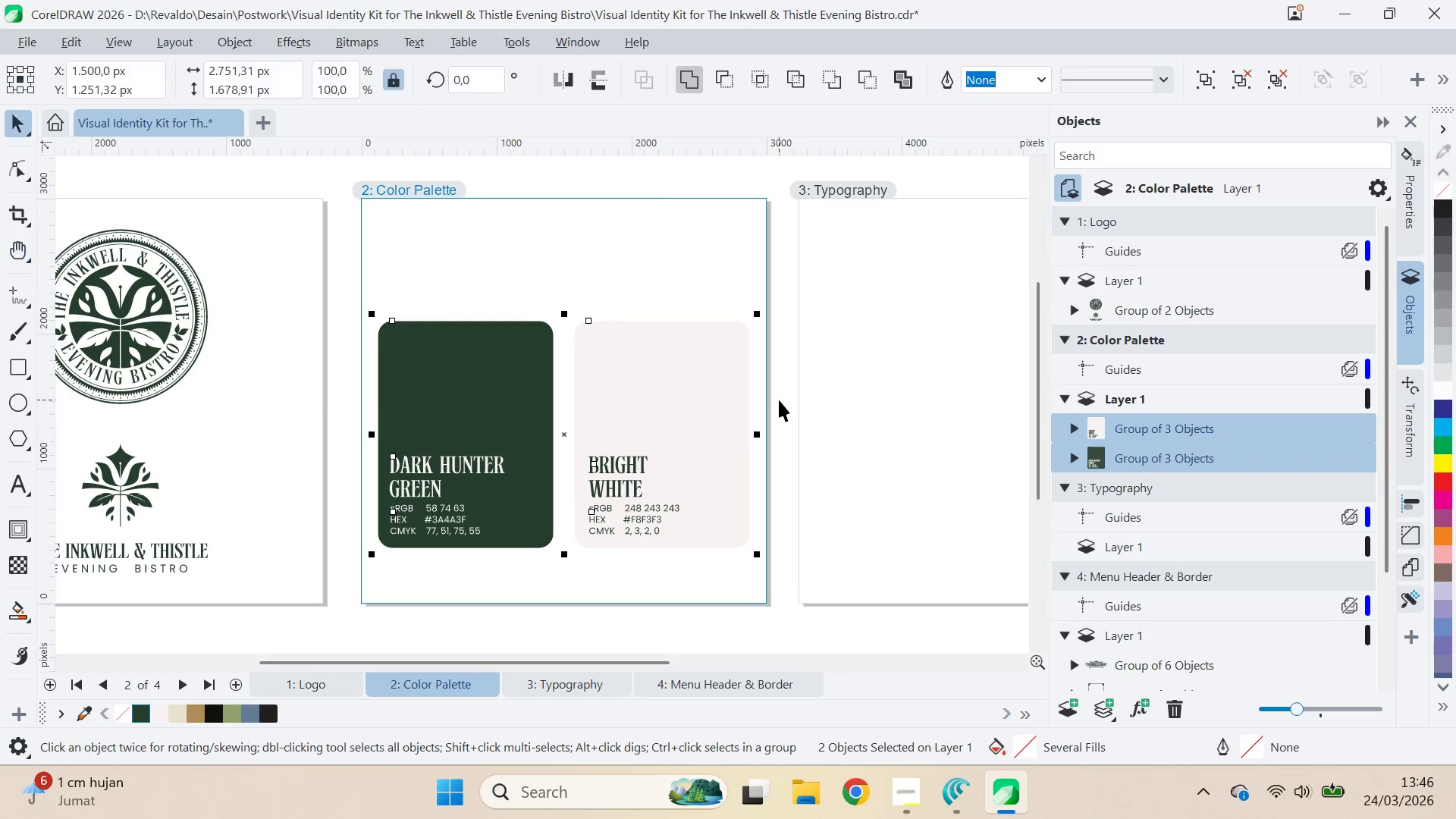 
type(qvcolor palette)
 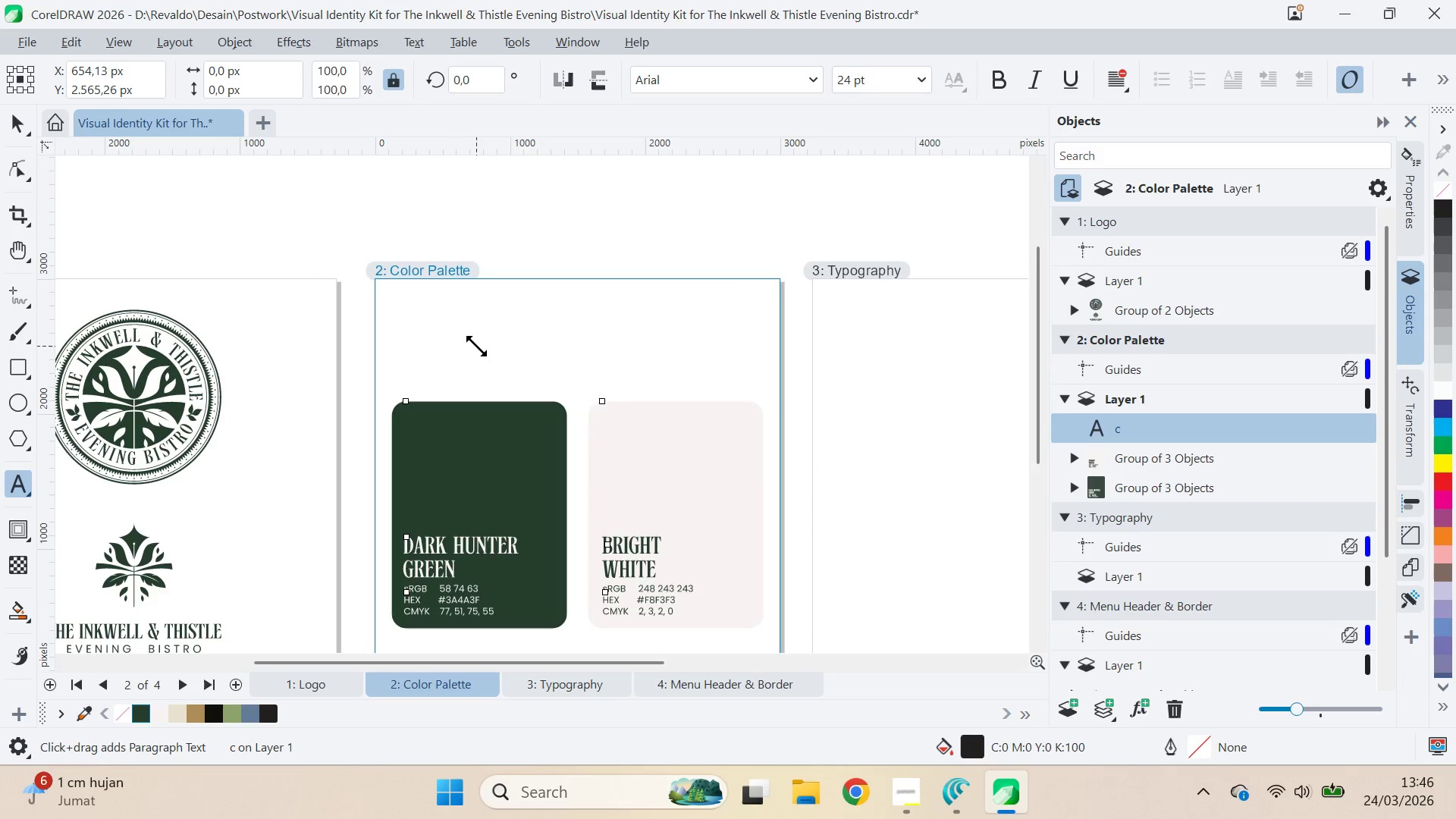 
left_click_drag(start_coordinate=[779, 397], to_coordinate=[792, 478])
 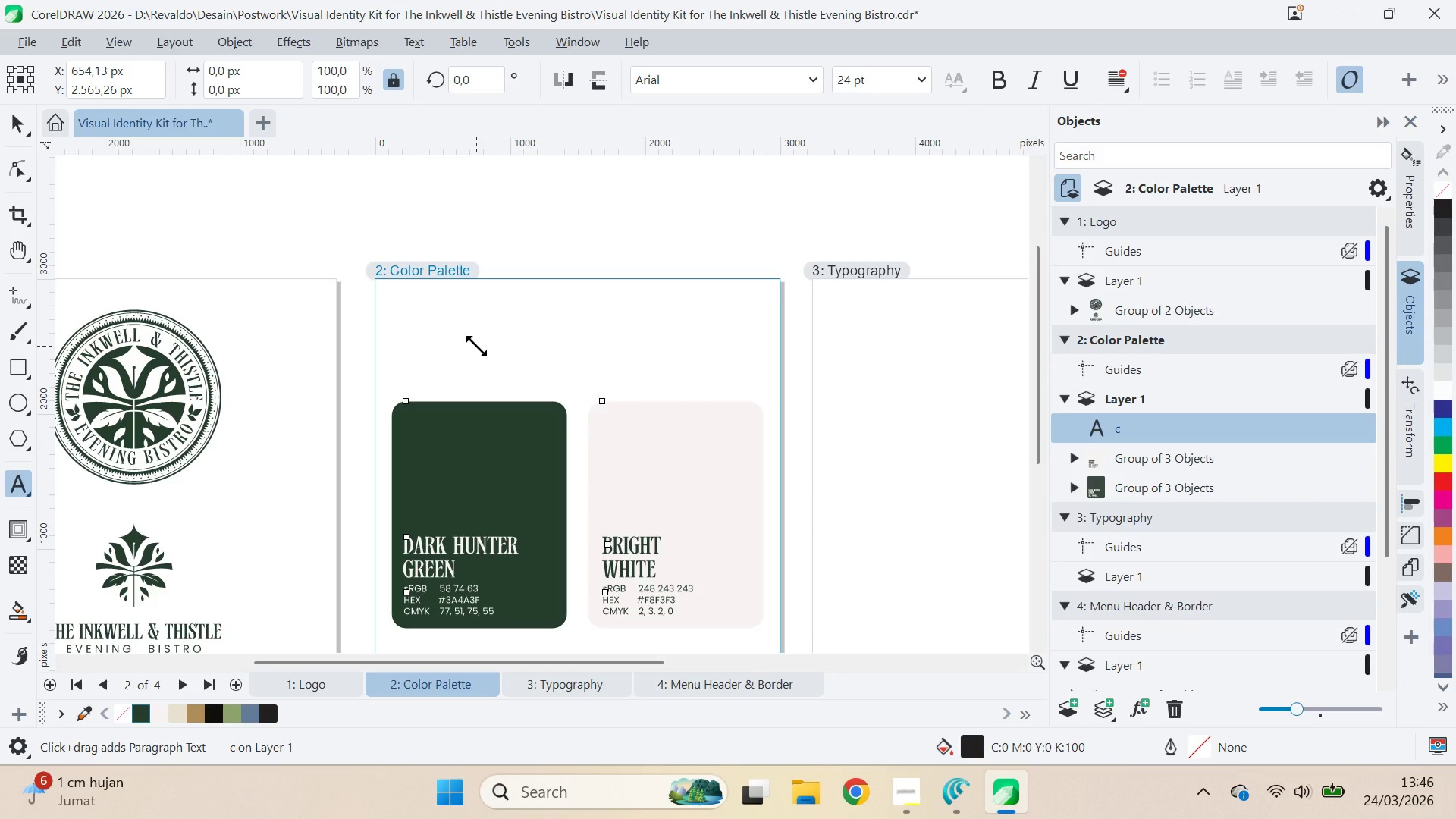 
left_click([14, 123])
 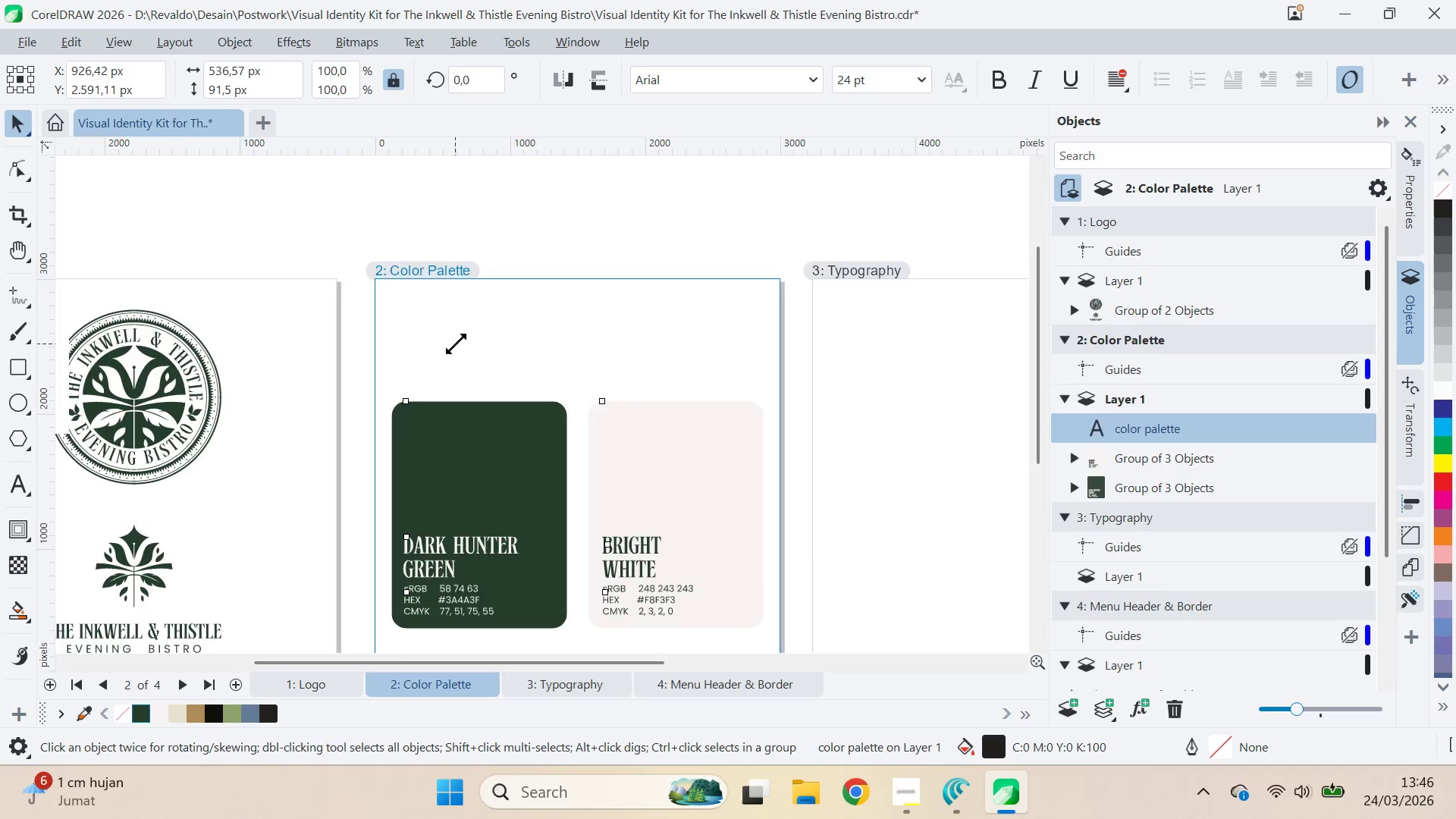 
type(qv)
 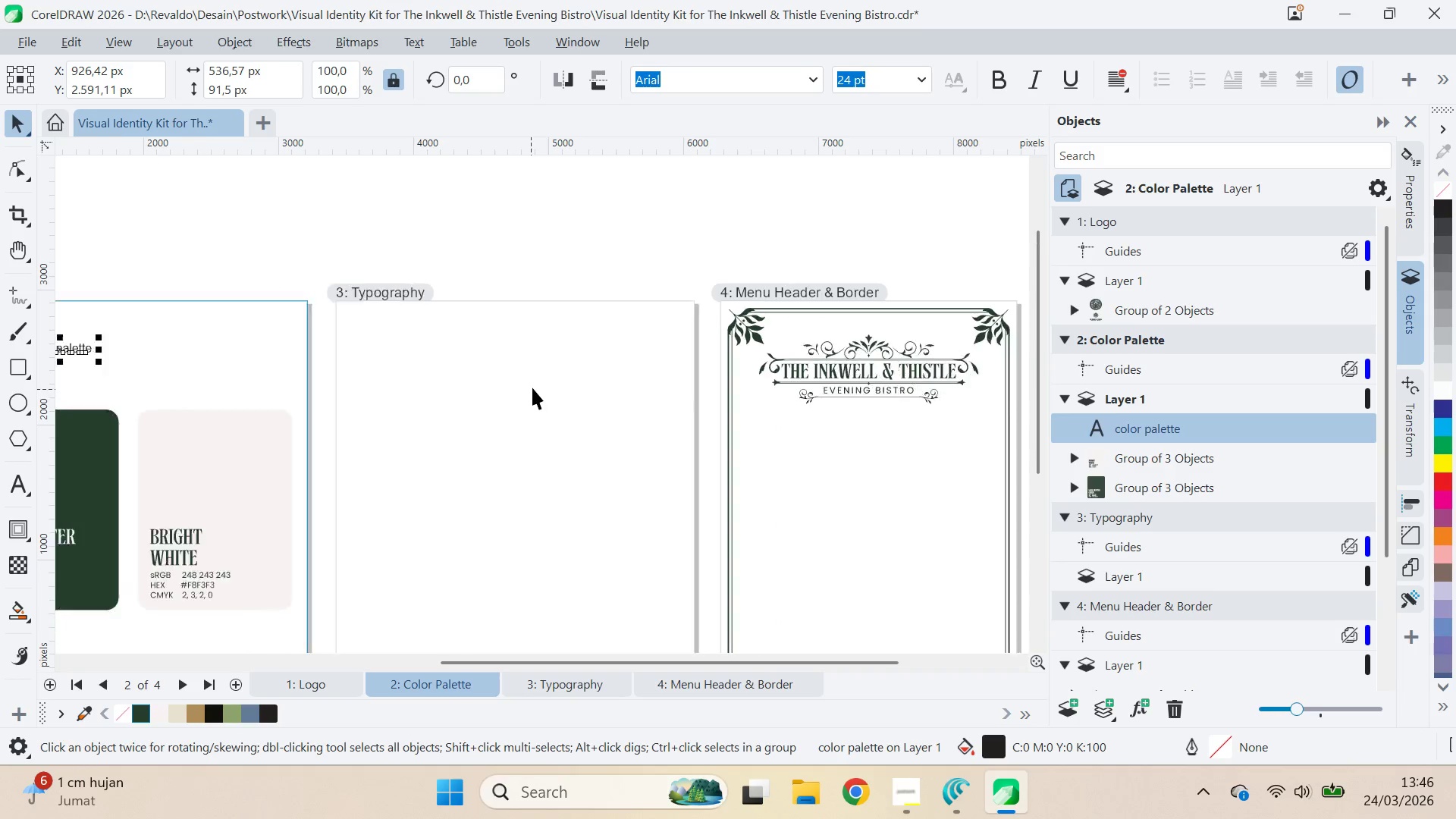 
left_click_drag(start_coordinate=[499, 330], to_coordinate=[290, 488])
 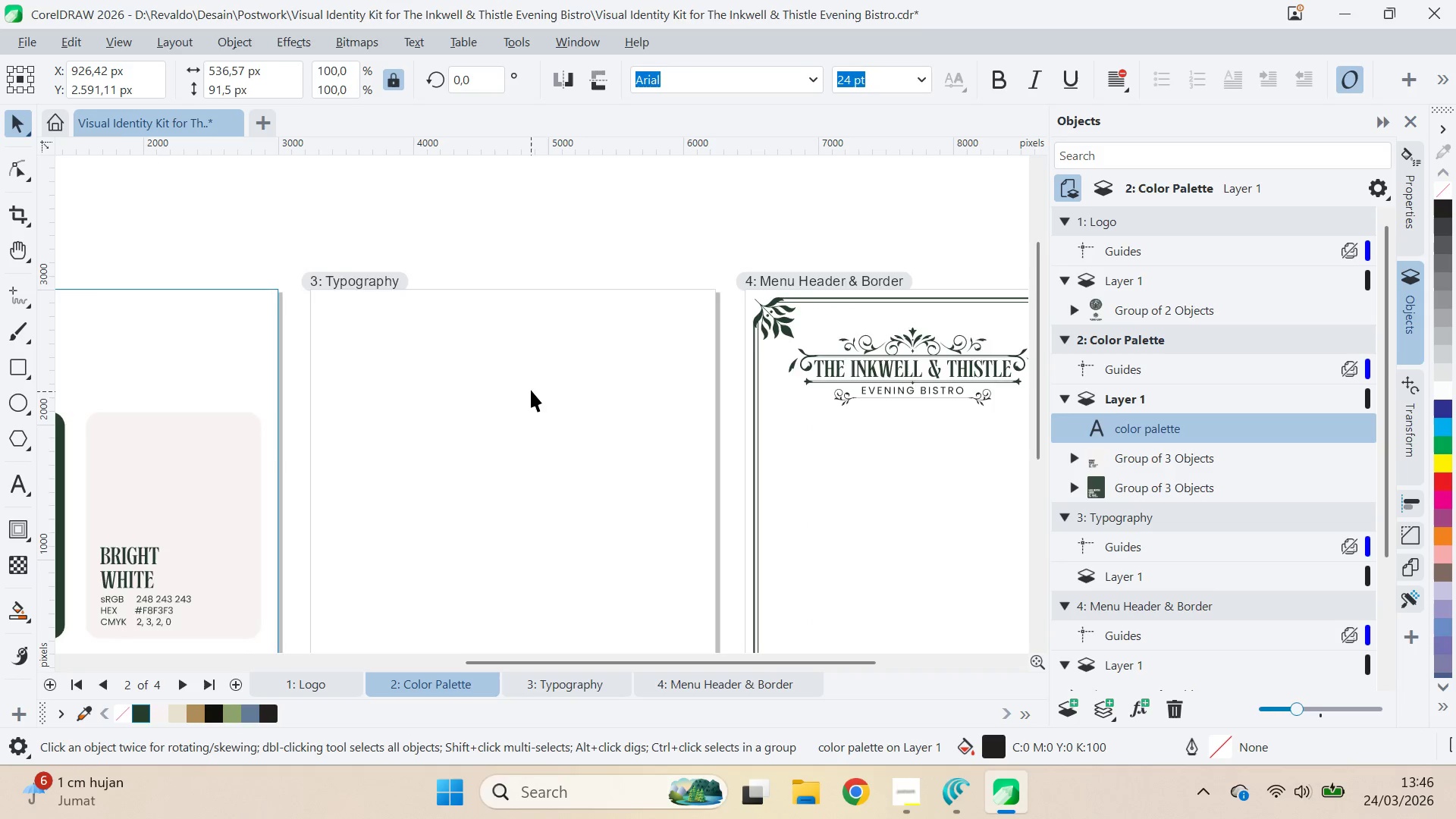 
left_click([526, 353])
 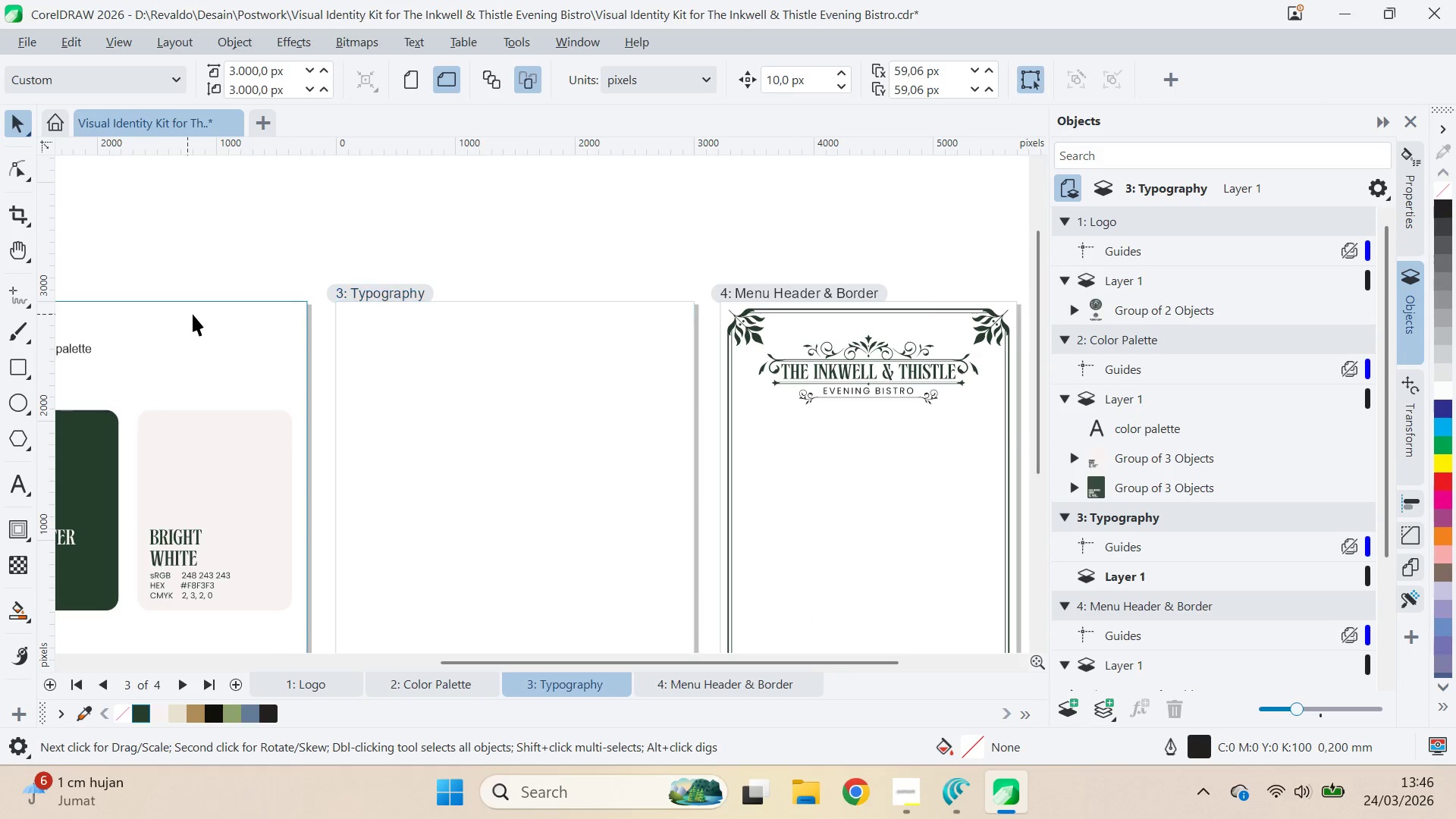 
scroll: coordinate [533, 386], scroll_direction: down, amount: 1.0
 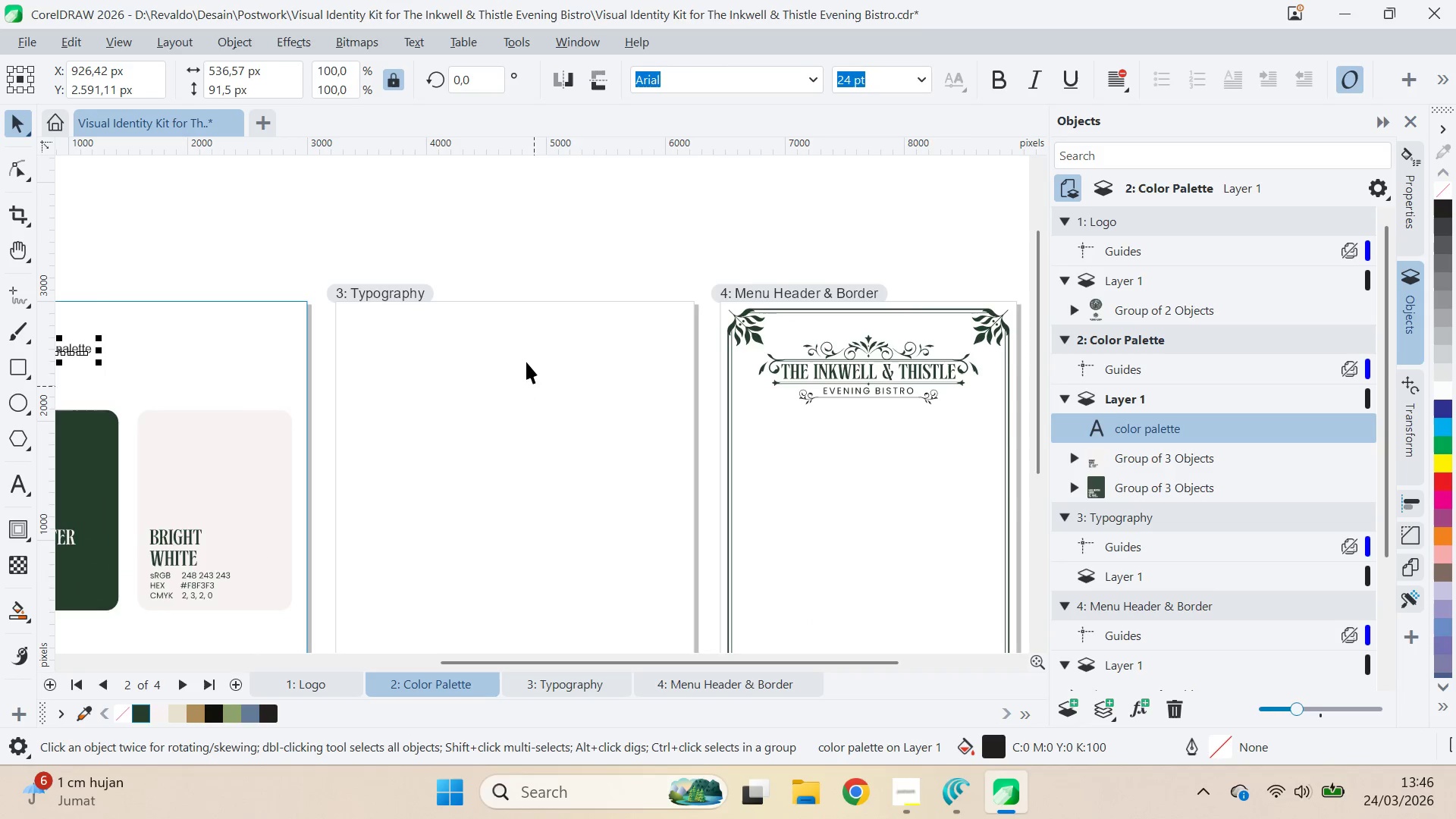 
type(qv)
 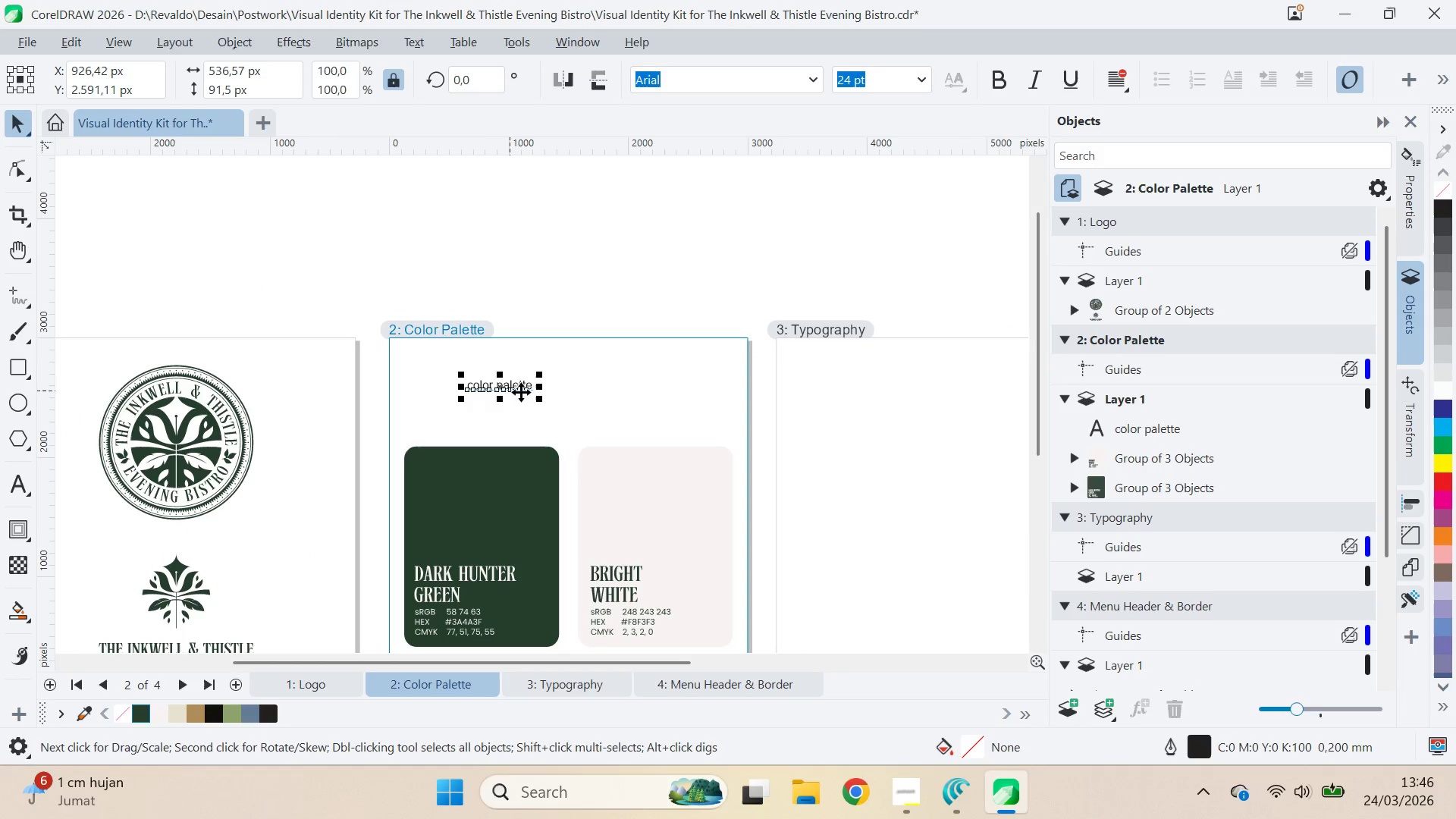 
left_click_drag(start_coordinate=[208, 323], to_coordinate=[648, 359])
 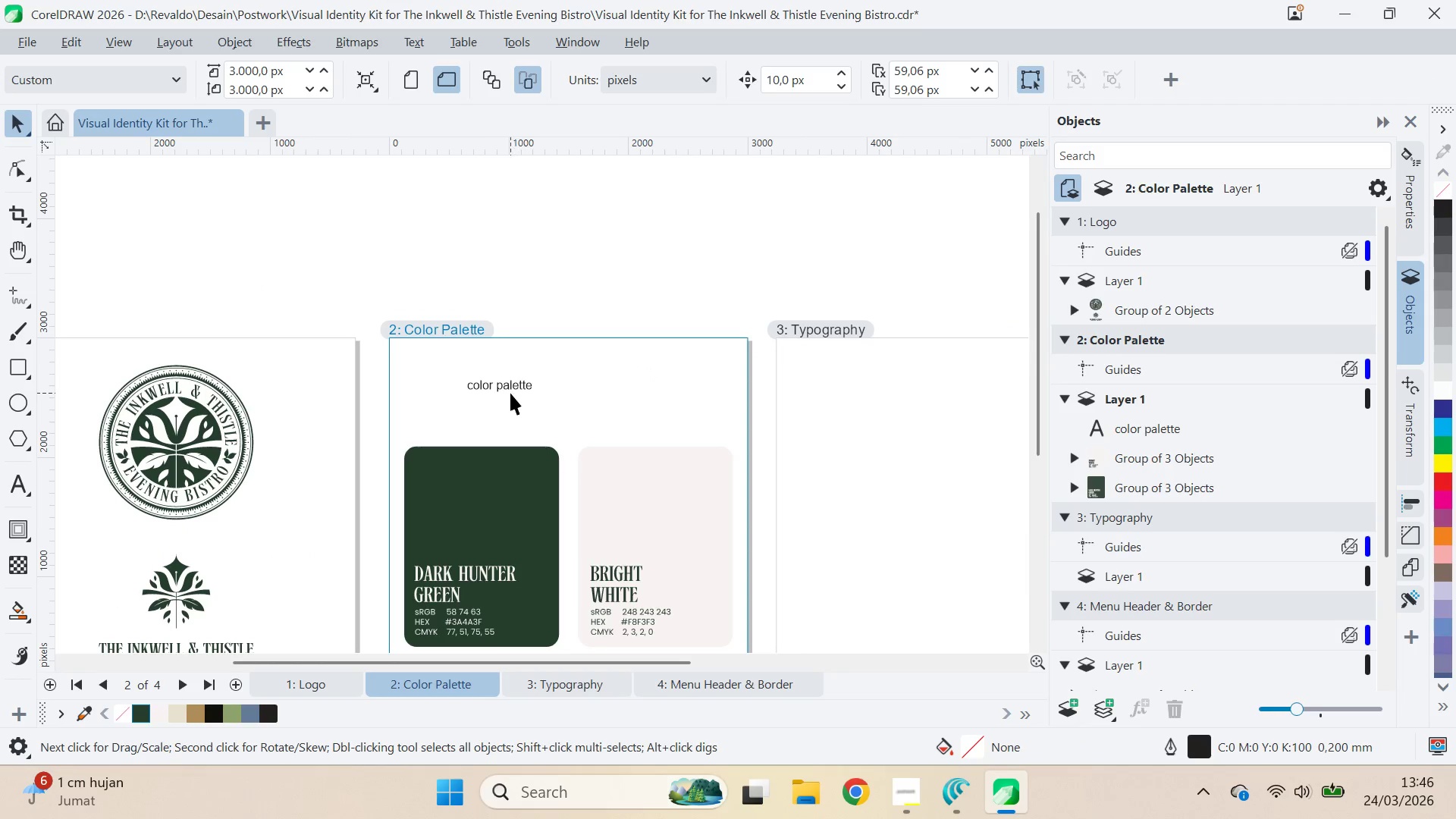 
left_click([510, 391])
 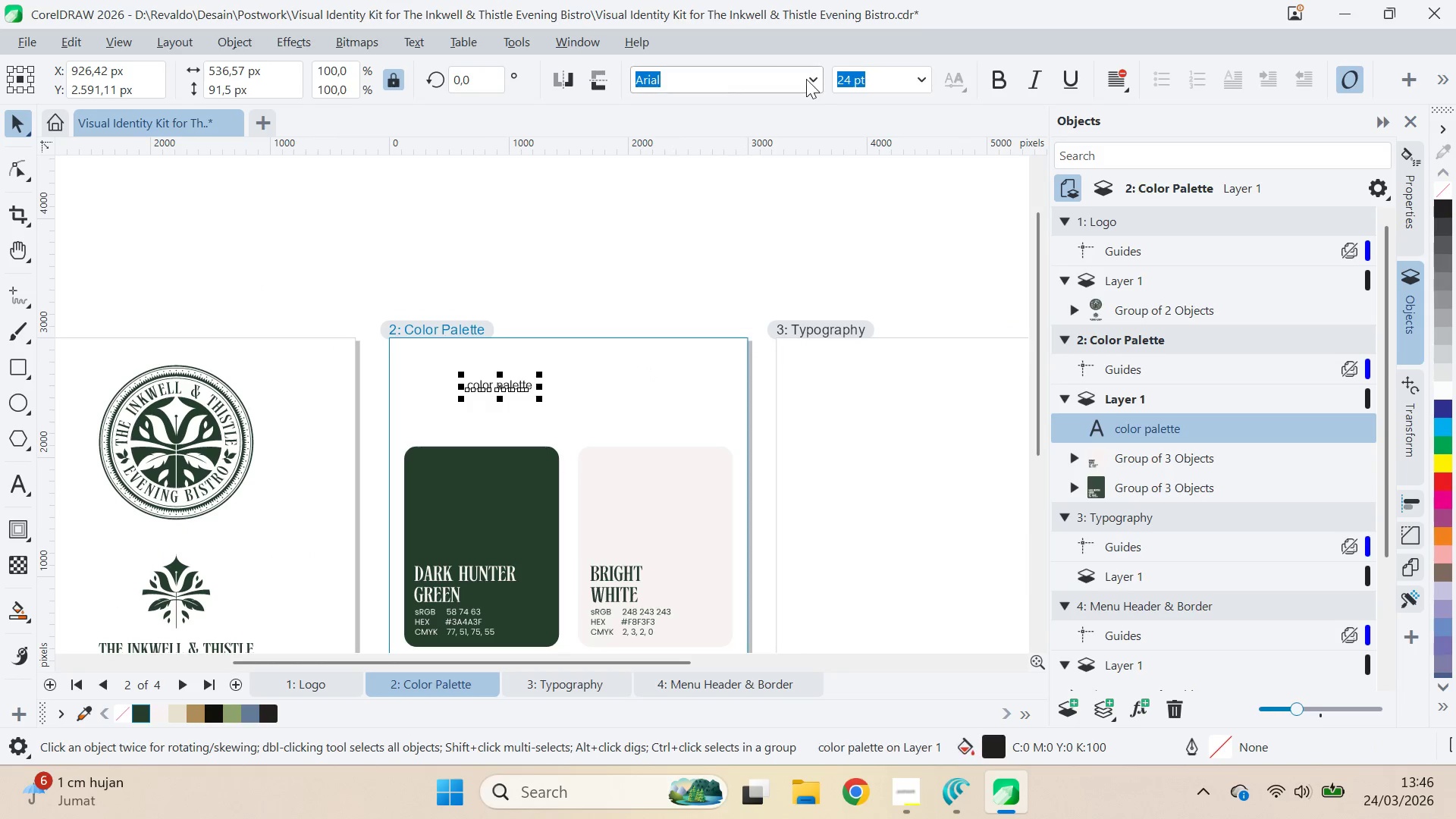 
left_click([816, 83])
 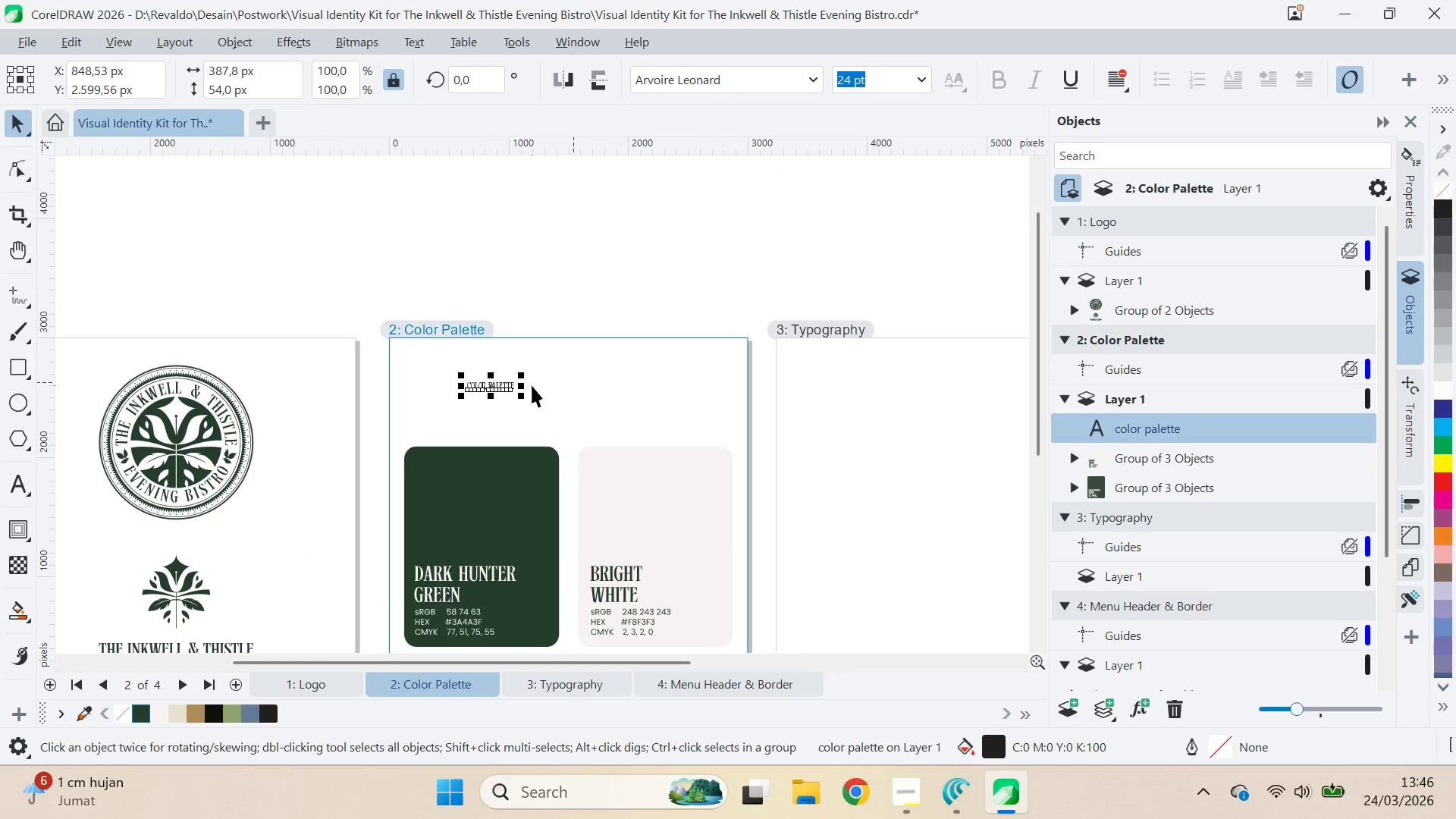 
left_click_drag(start_coordinate=[526, 375], to_coordinate=[747, 289])
 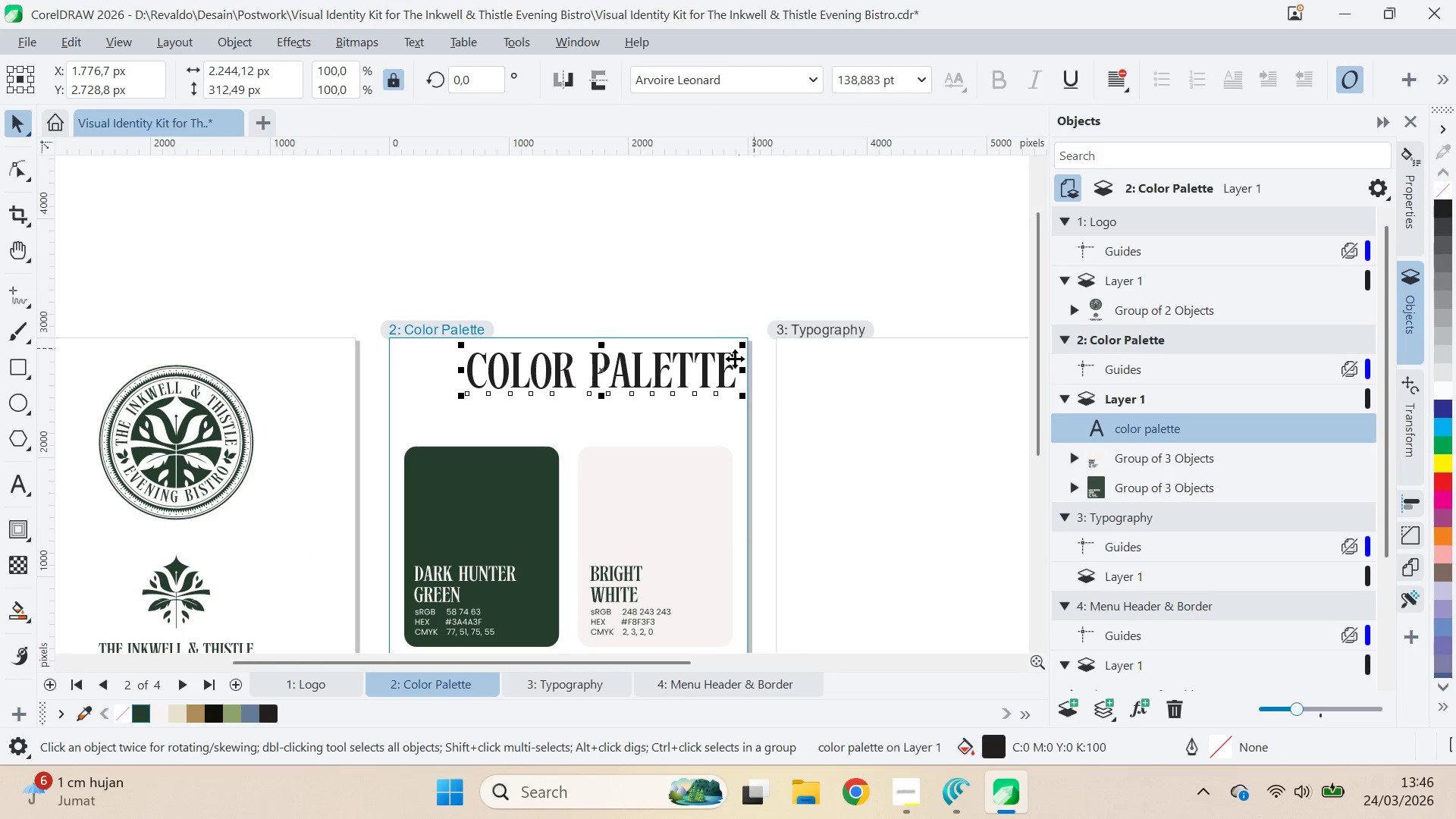 
hold_key(key=ShiftLeft, duration=0.38)
left_click([685, 435])
 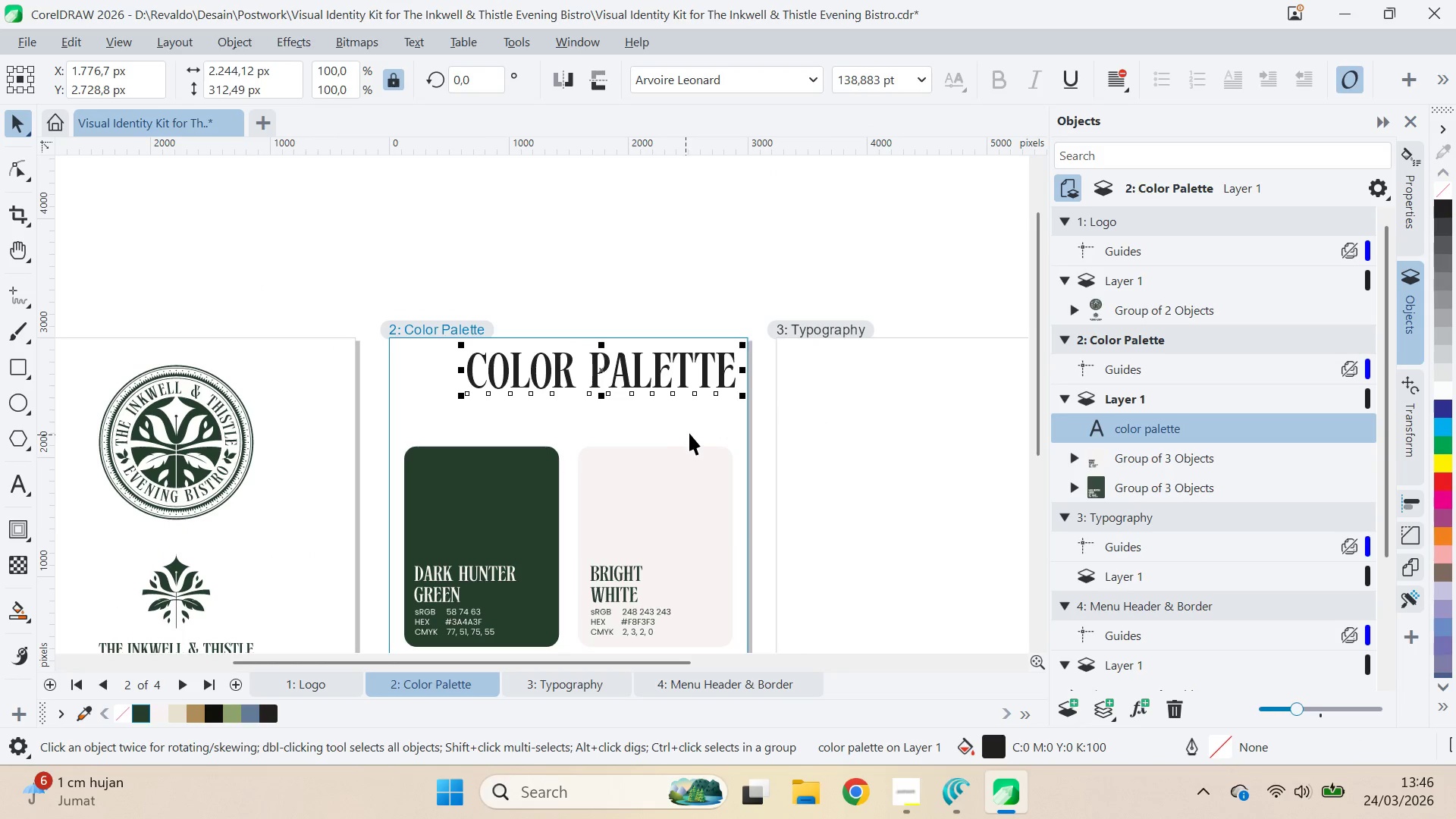 
type(cp)
 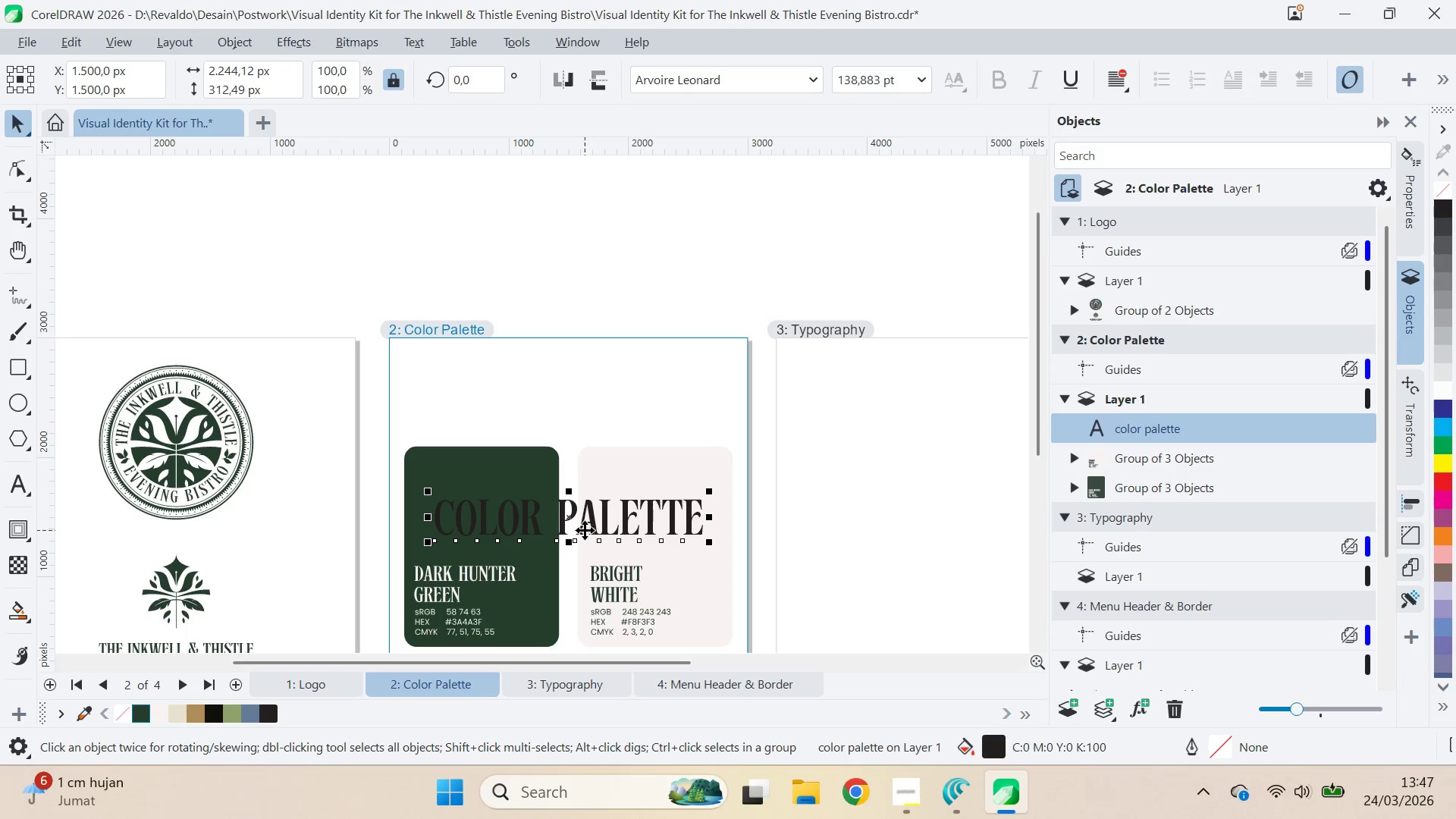 
left_click_drag(start_coordinate=[589, 525], to_coordinate=[585, 406])
 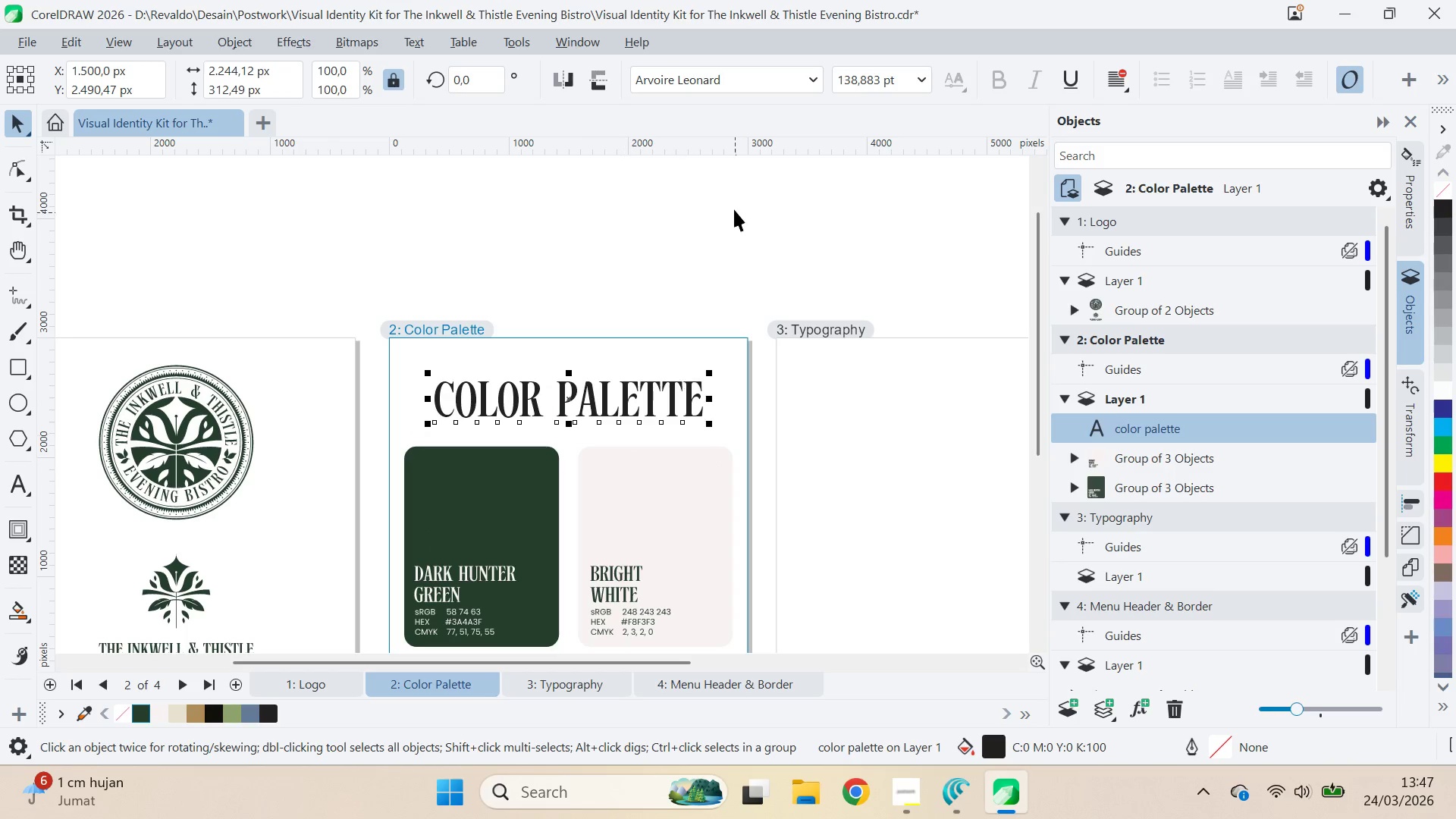 
hold_key(key=ShiftLeft, duration=1.17)
 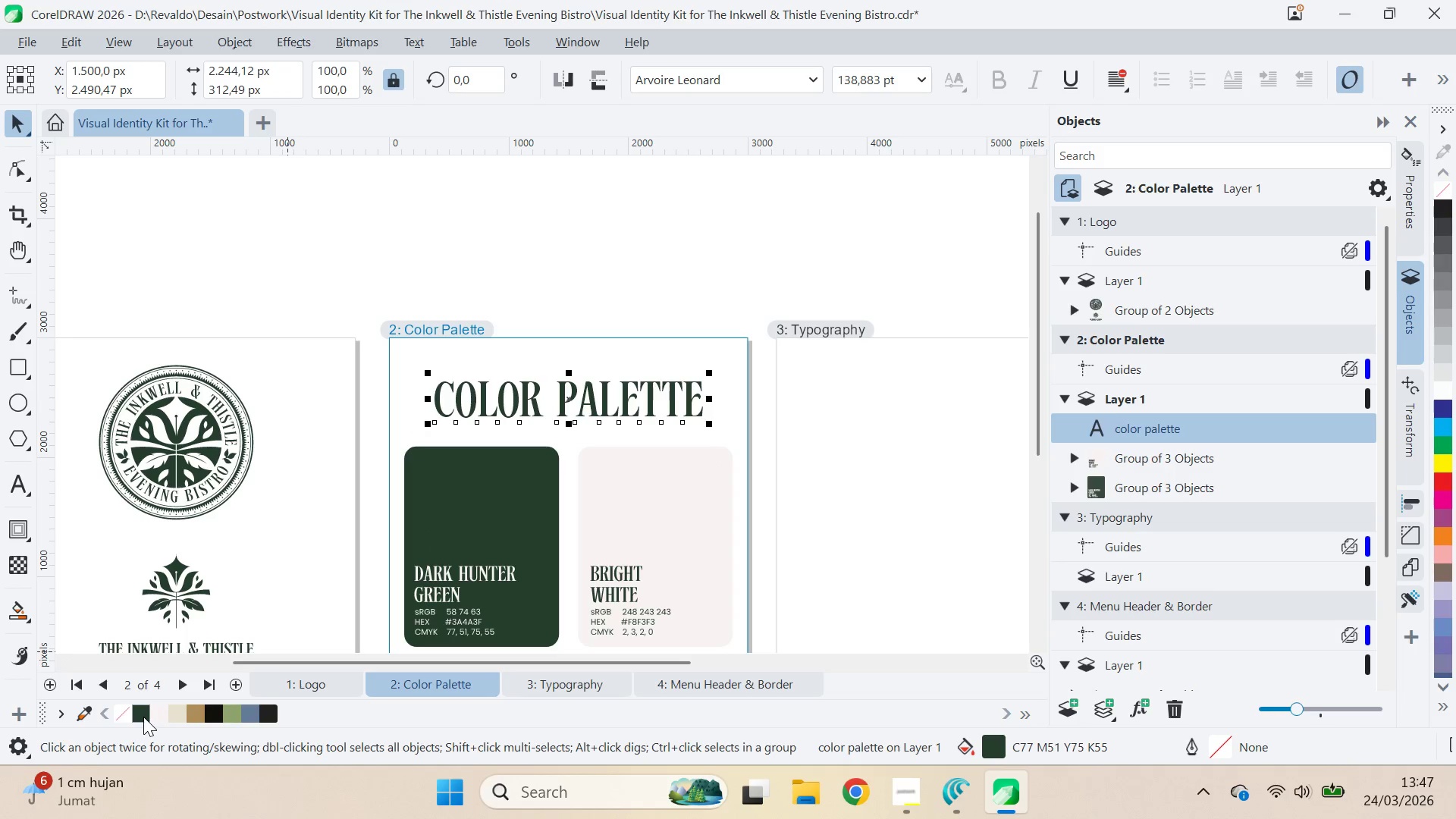 
key(Control+Q)
 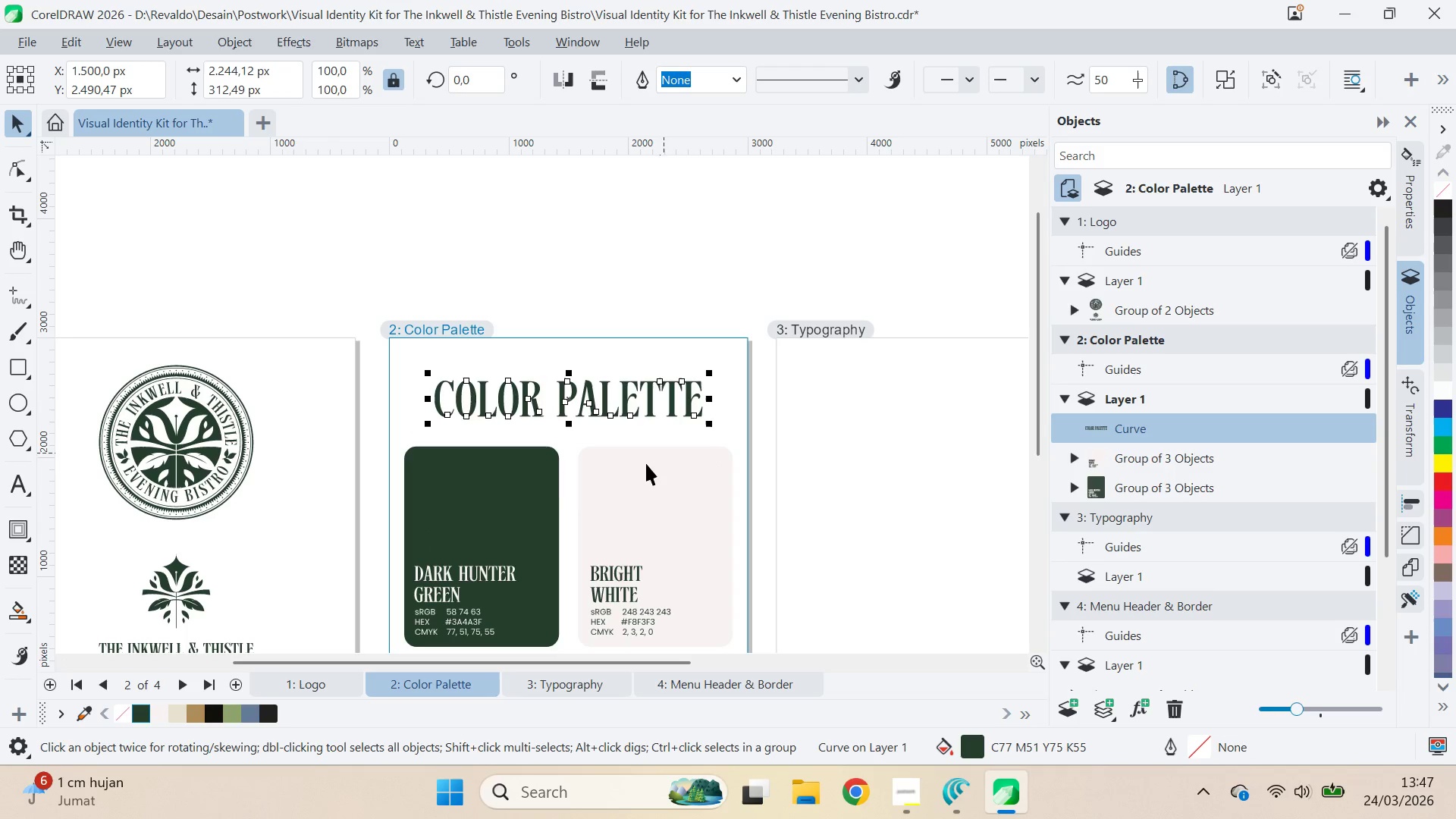 
hold_key(key=ShiftLeft, duration=0.89)
left_click([552, 486])
 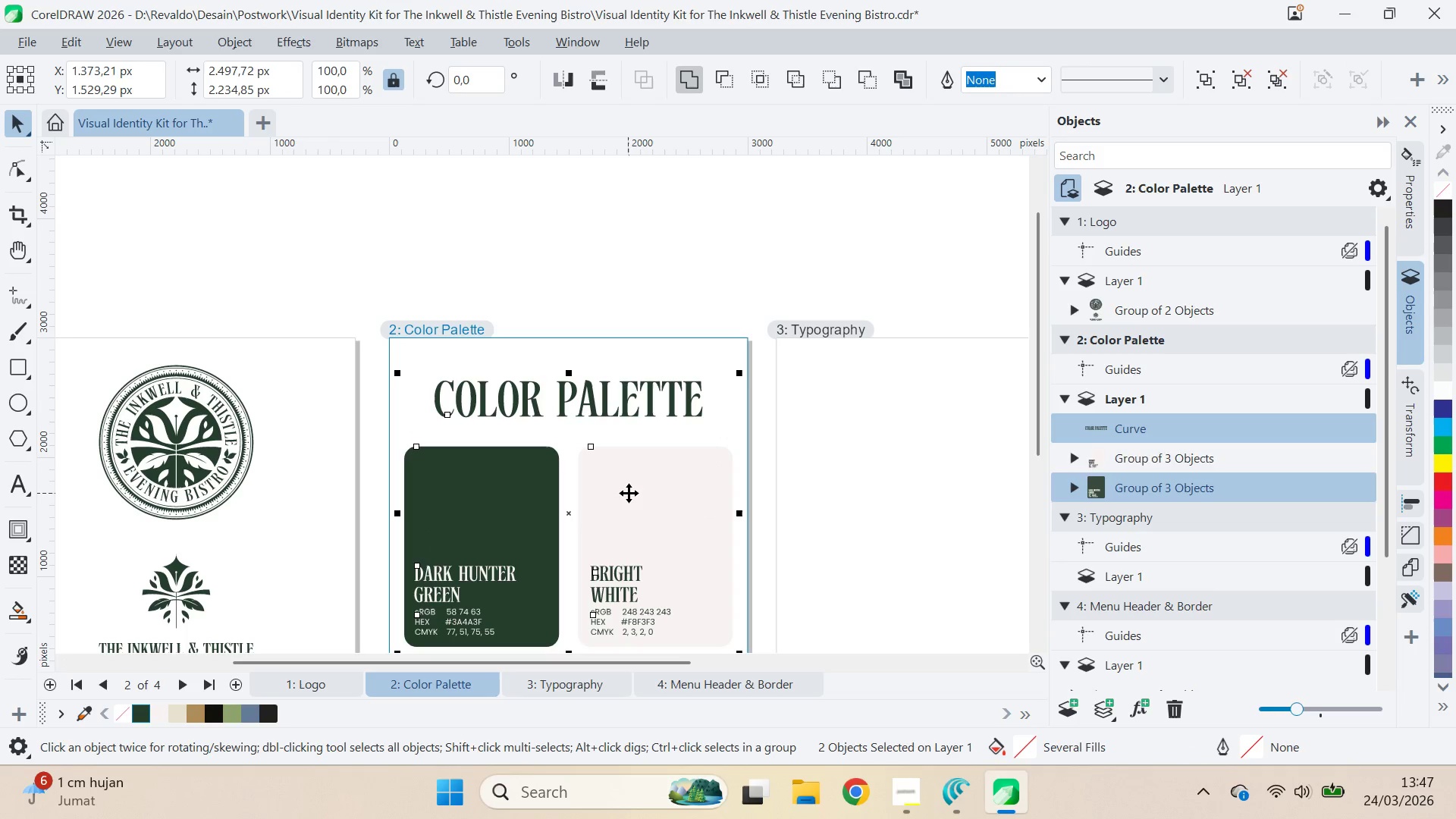 
hold_key(key=ShiftLeft, duration=3.02)
 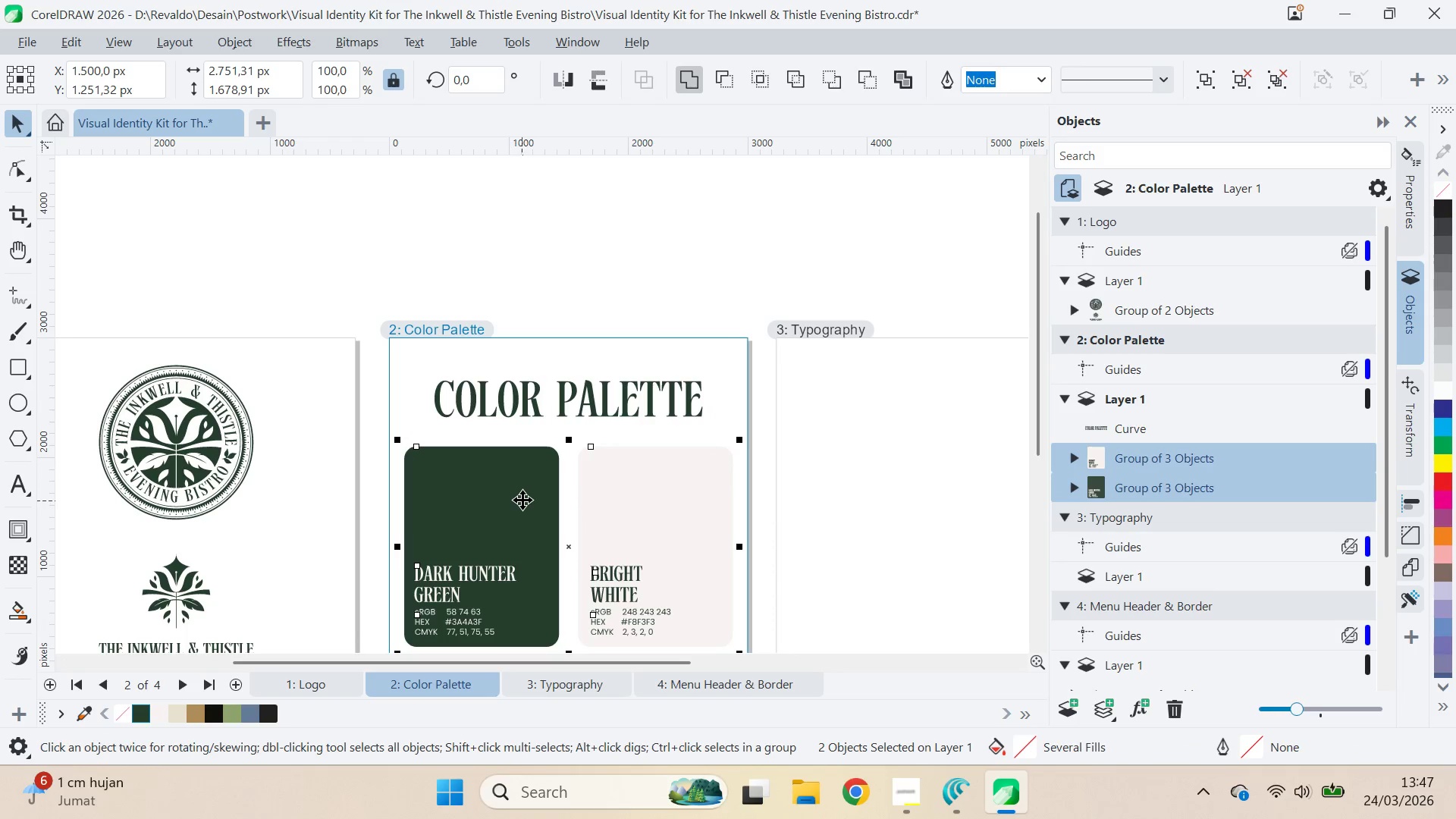 
type(vc)
 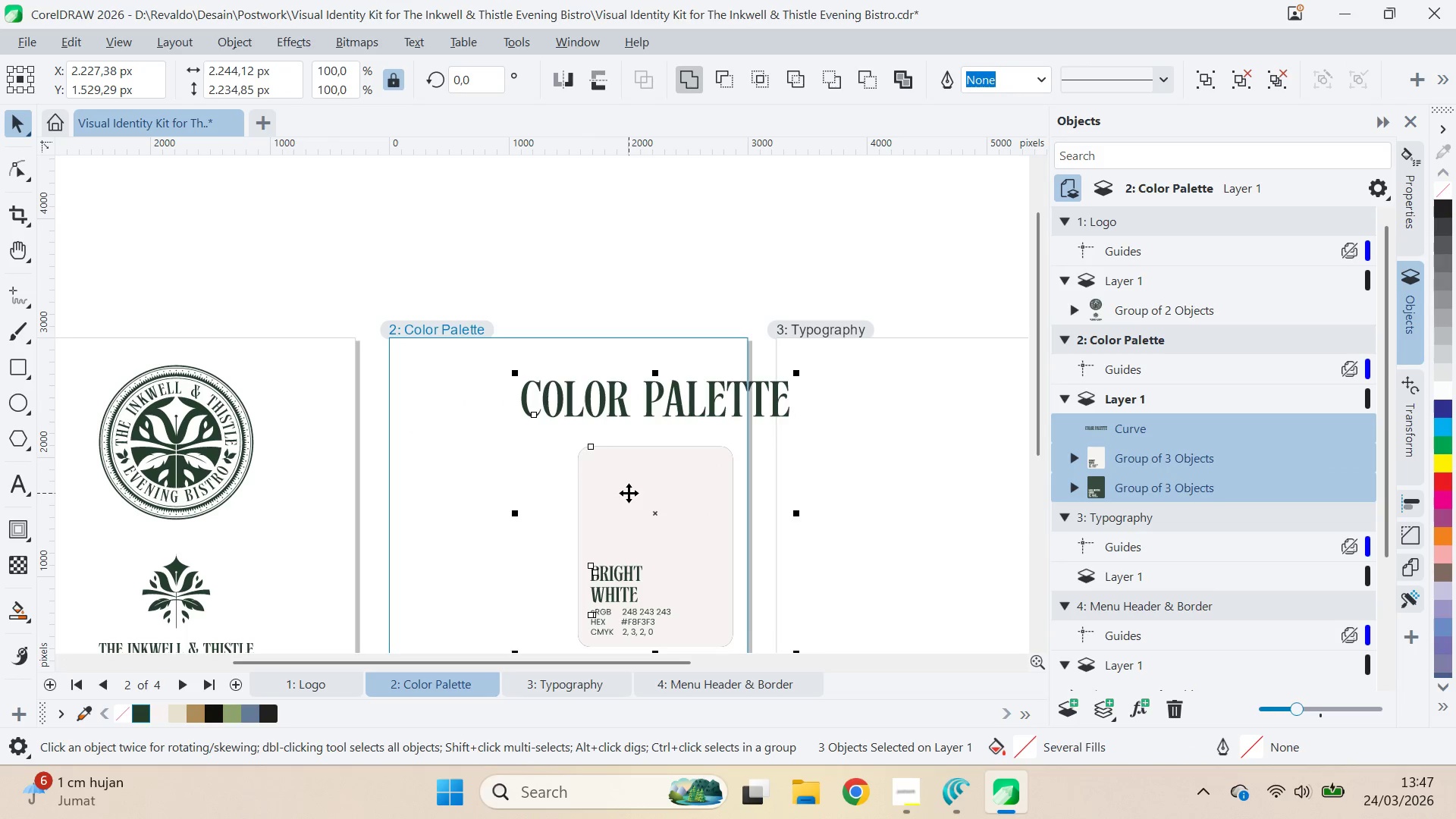 
key(Control+Z)
 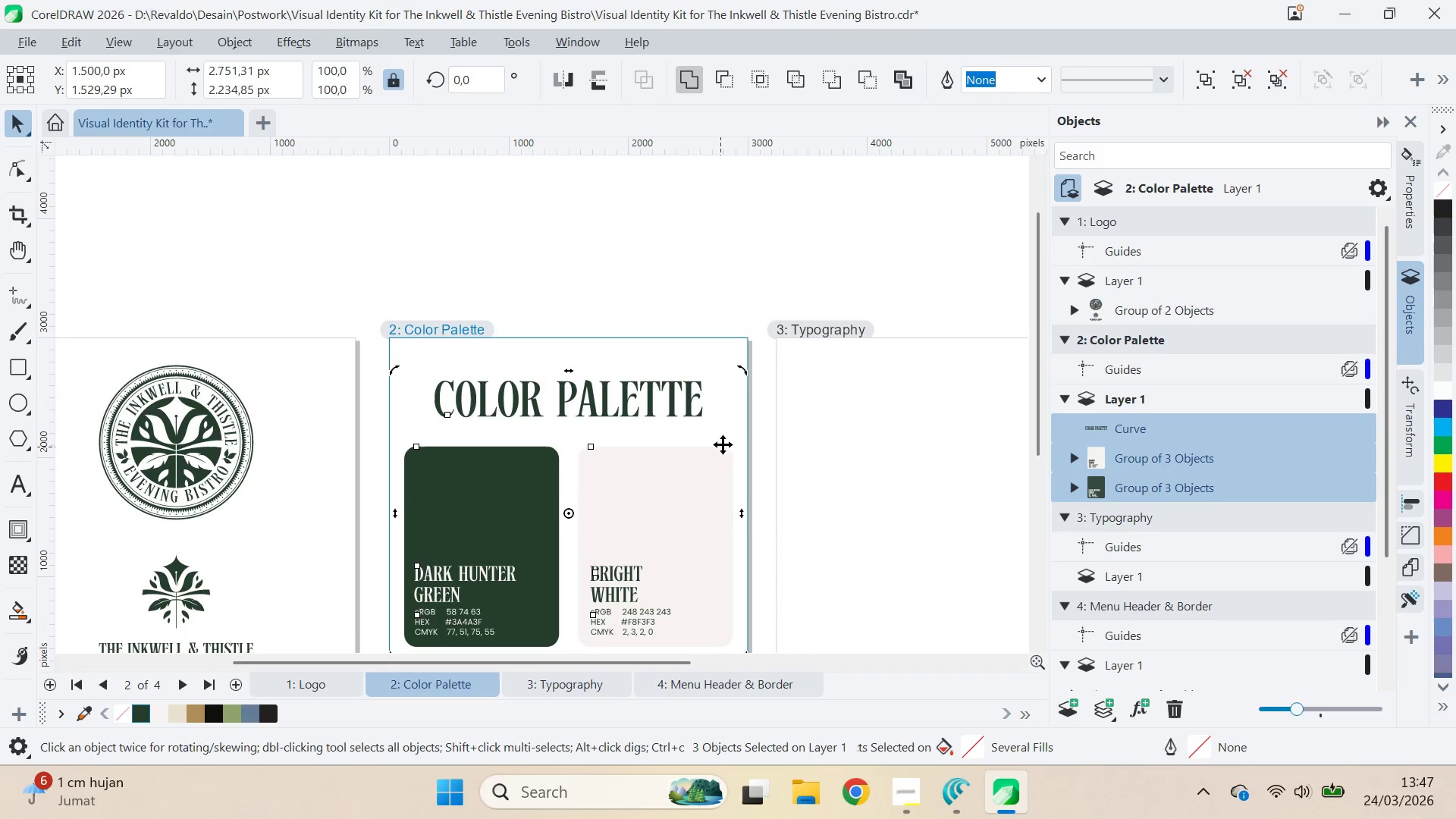 
double_click([728, 435])
 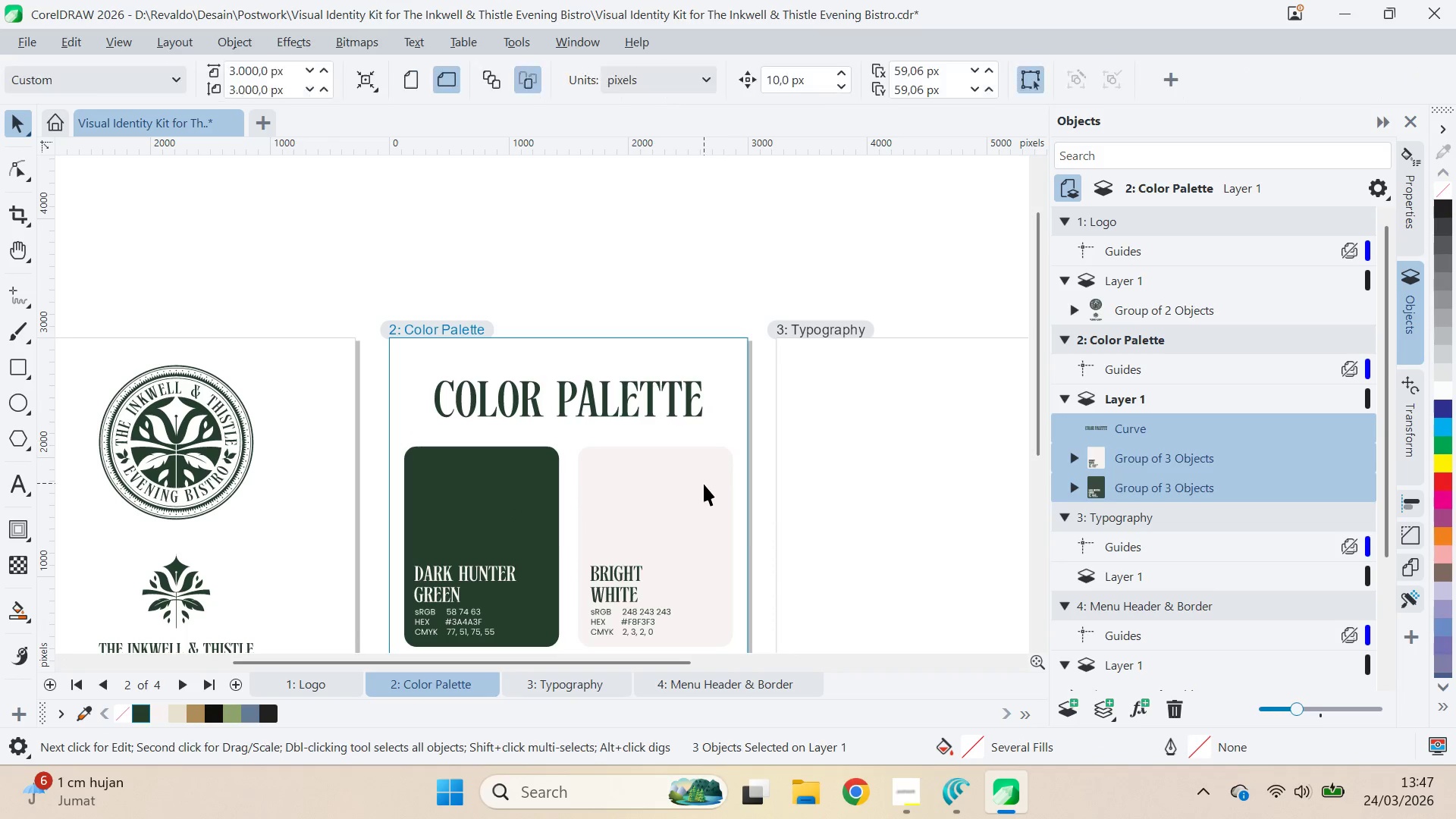 
triple_click([704, 484])
 